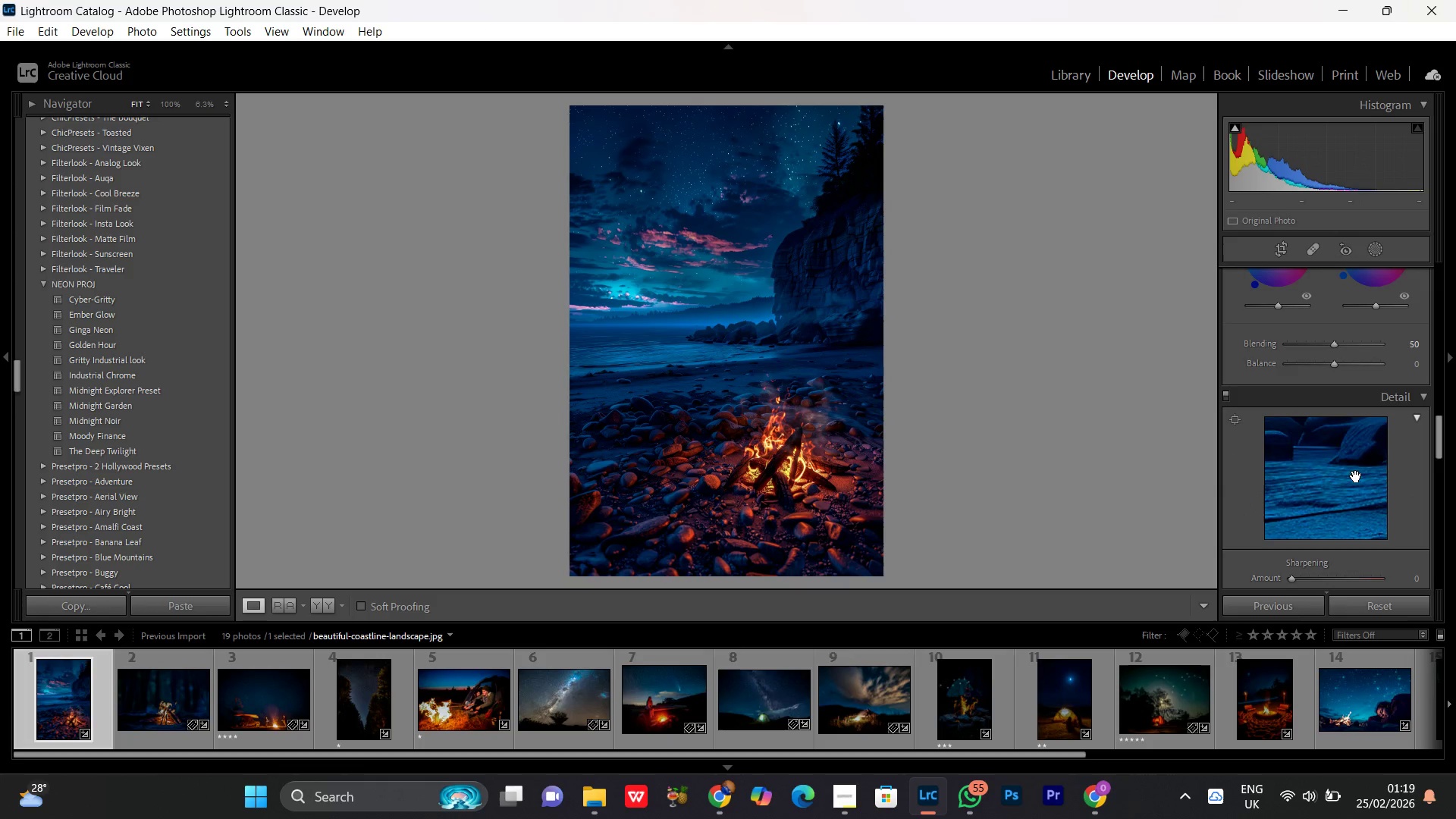 
left_click_drag(start_coordinate=[1356, 476], to_coordinate=[1368, 501])
 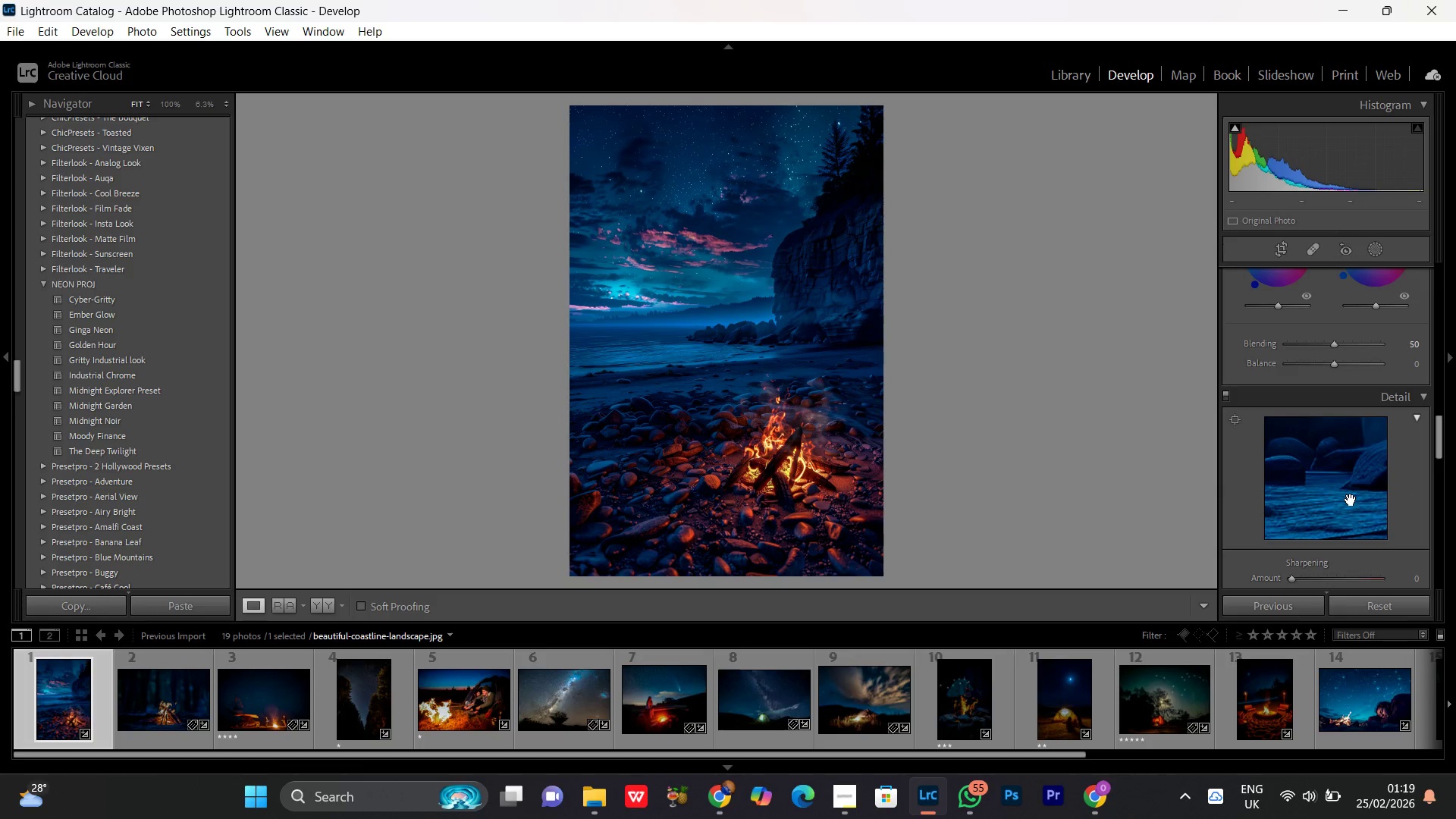 
left_click_drag(start_coordinate=[1351, 500], to_coordinate=[1360, 466])
 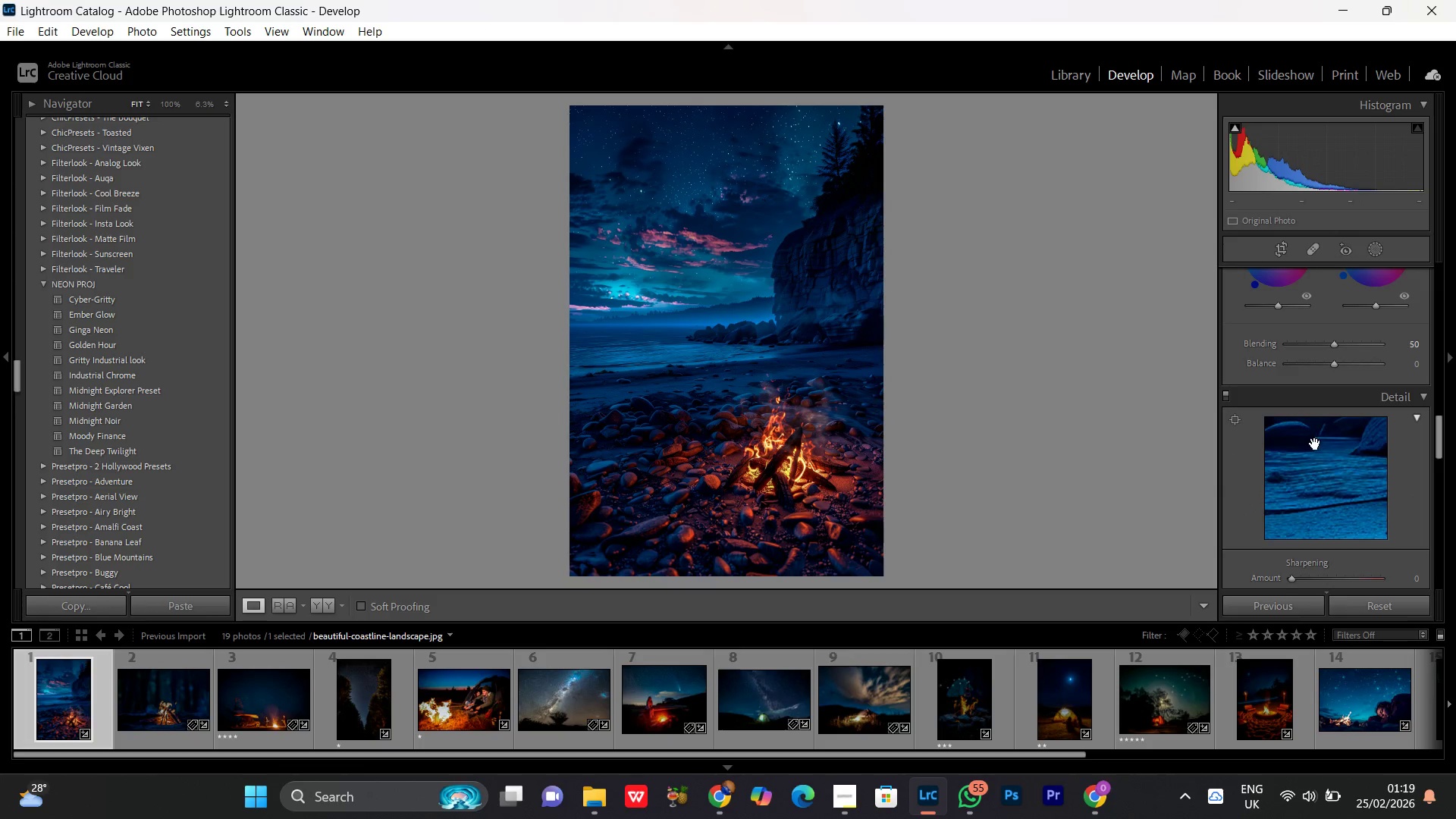 
left_click_drag(start_coordinate=[1302, 442], to_coordinate=[1343, 522])
 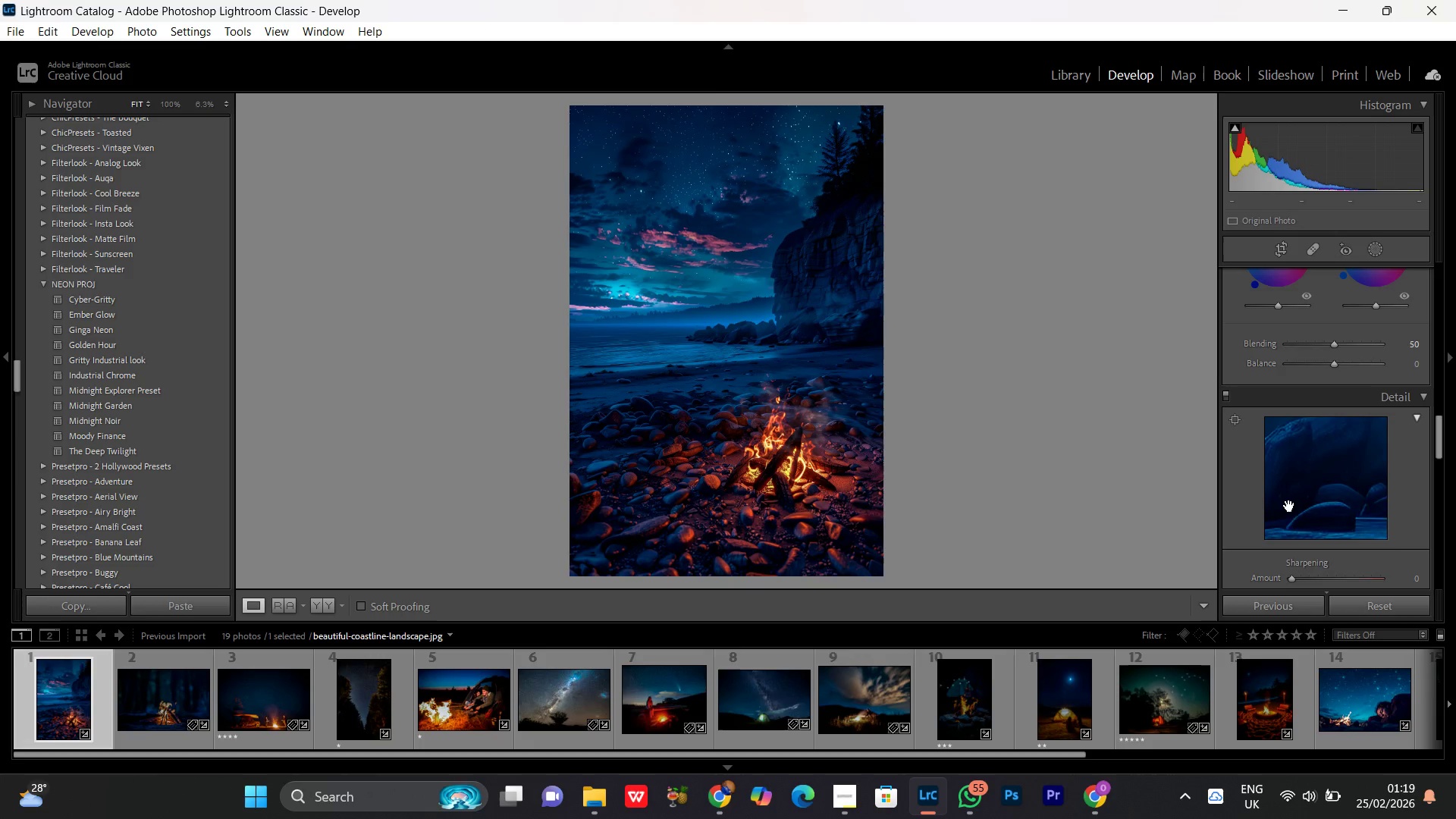 
left_click_drag(start_coordinate=[1283, 500], to_coordinate=[1368, 472])
 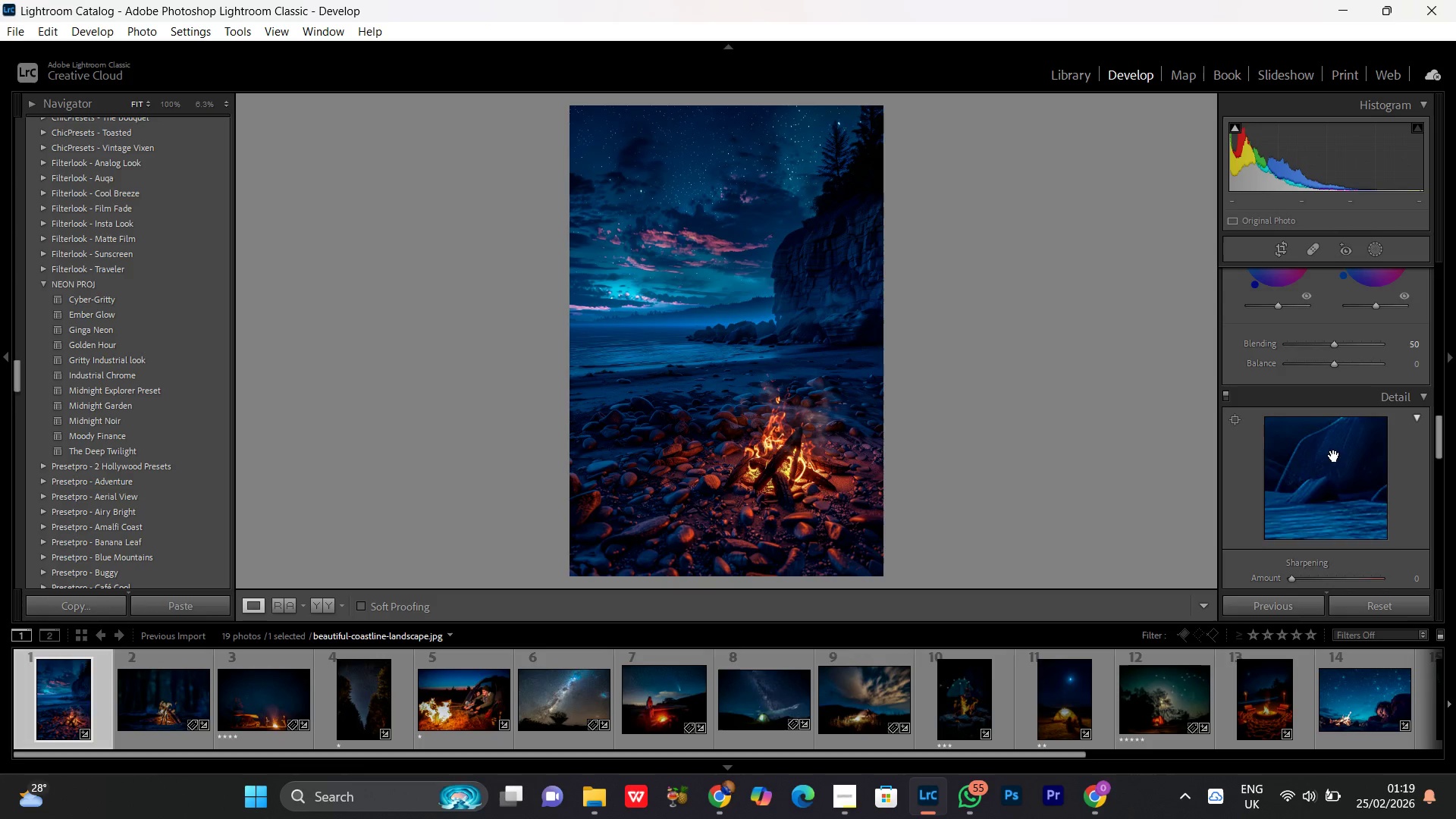 
left_click_drag(start_coordinate=[1334, 457], to_coordinate=[1382, 524])
 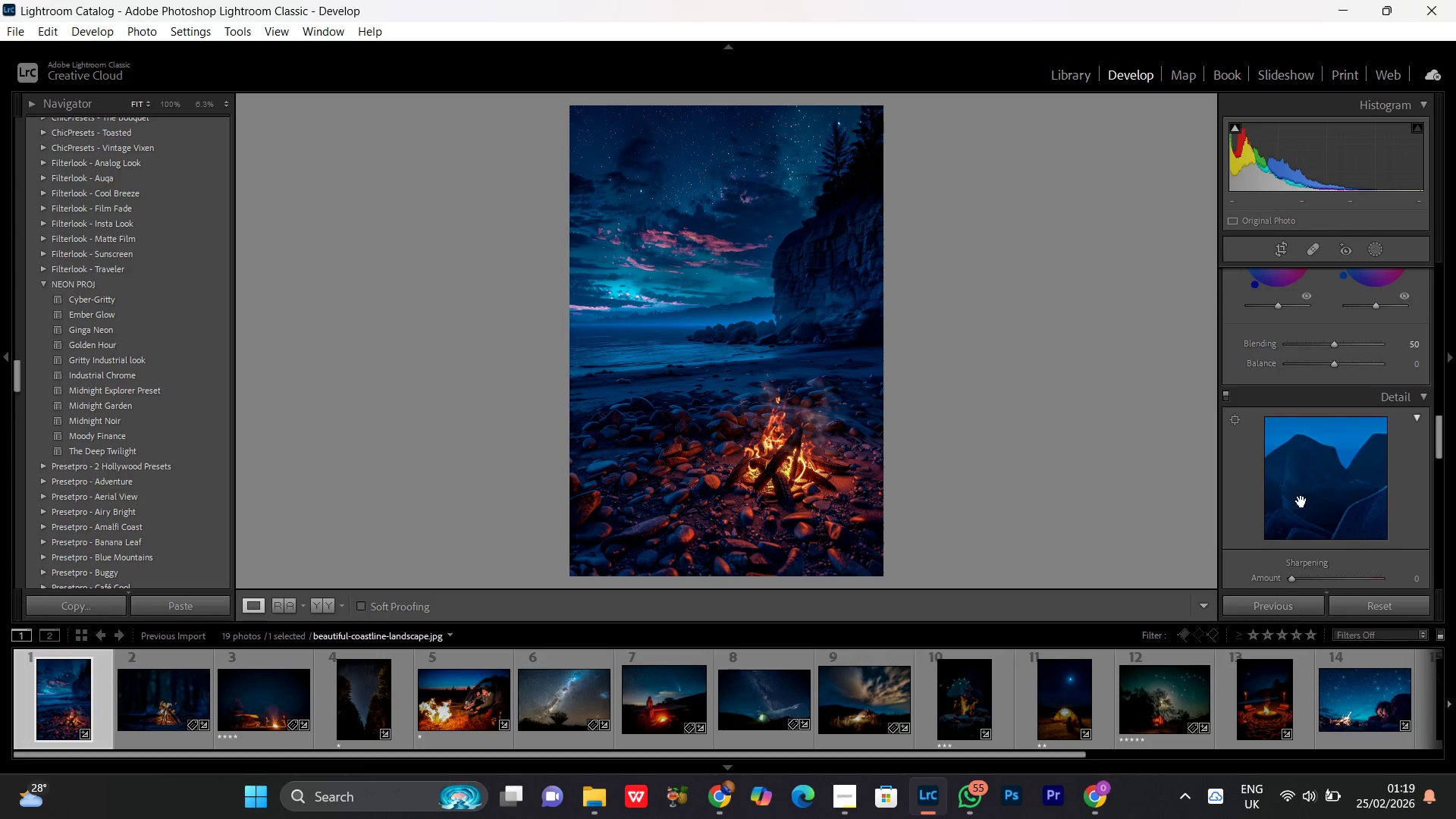 
left_click_drag(start_coordinate=[1301, 500], to_coordinate=[1376, 450])
 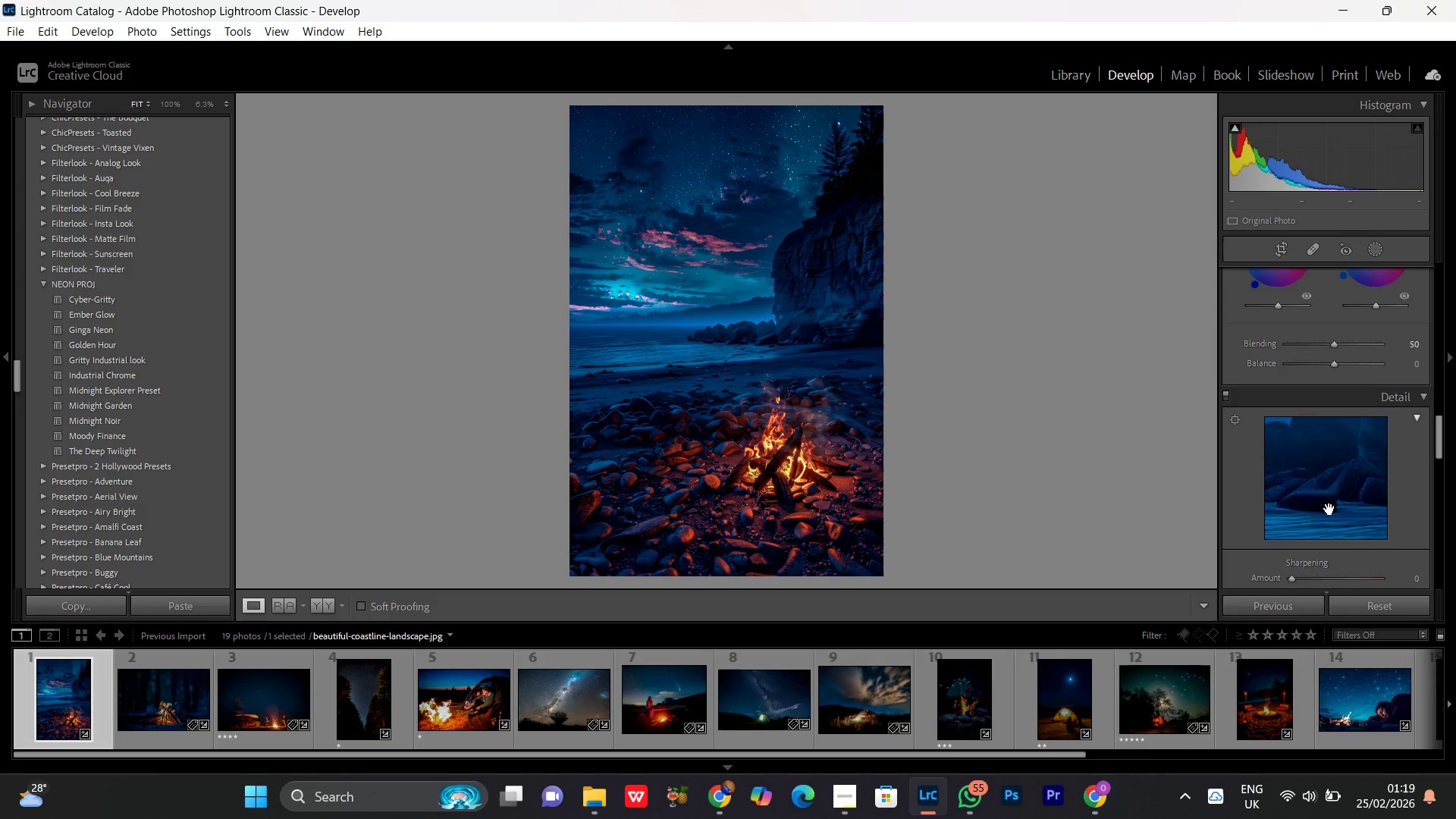 
left_click_drag(start_coordinate=[1329, 509], to_coordinate=[1367, 455])
 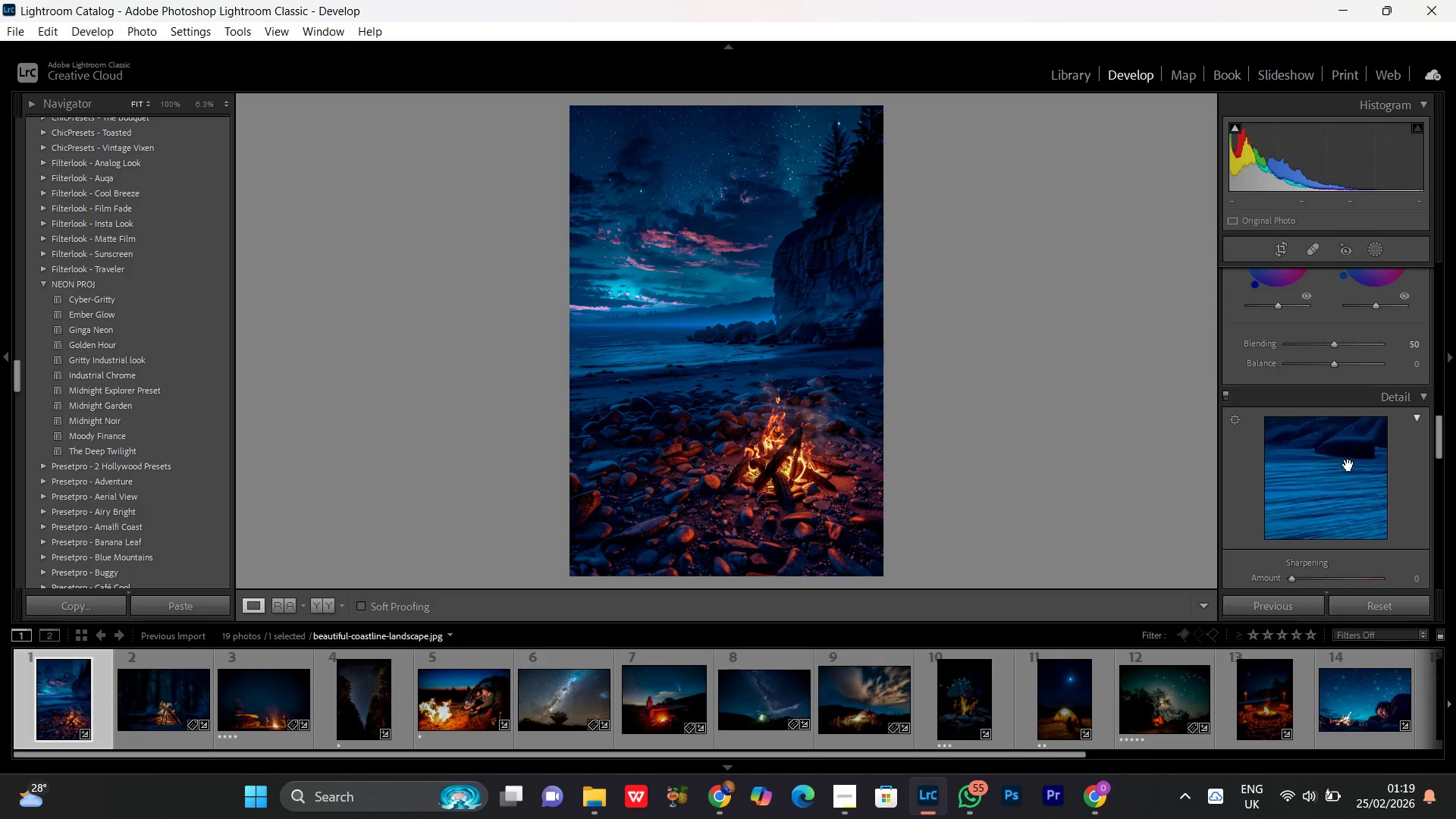 
left_click_drag(start_coordinate=[1348, 465], to_coordinate=[1376, 525])
 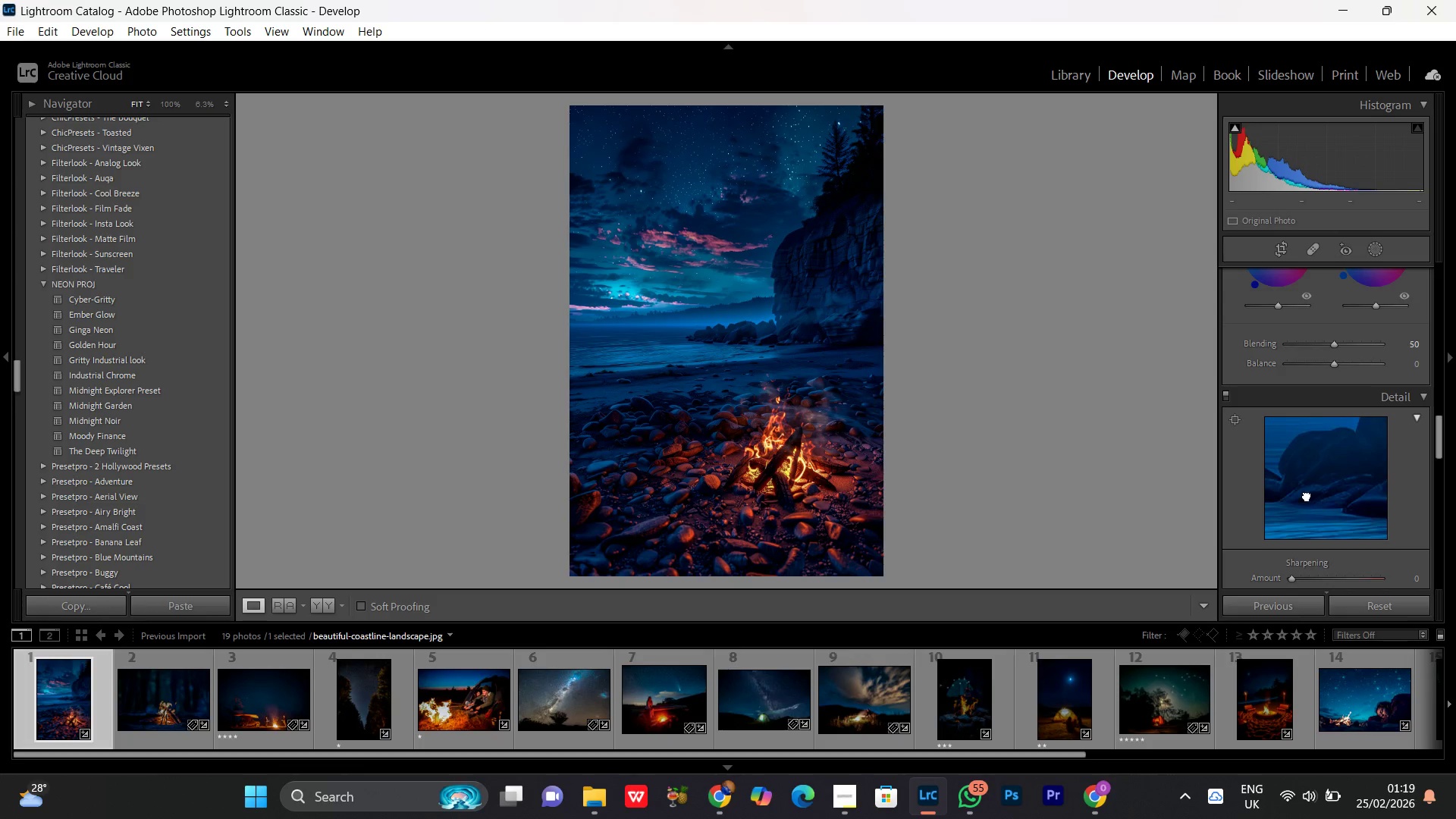 
left_click_drag(start_coordinate=[1307, 495], to_coordinate=[1363, 475])
 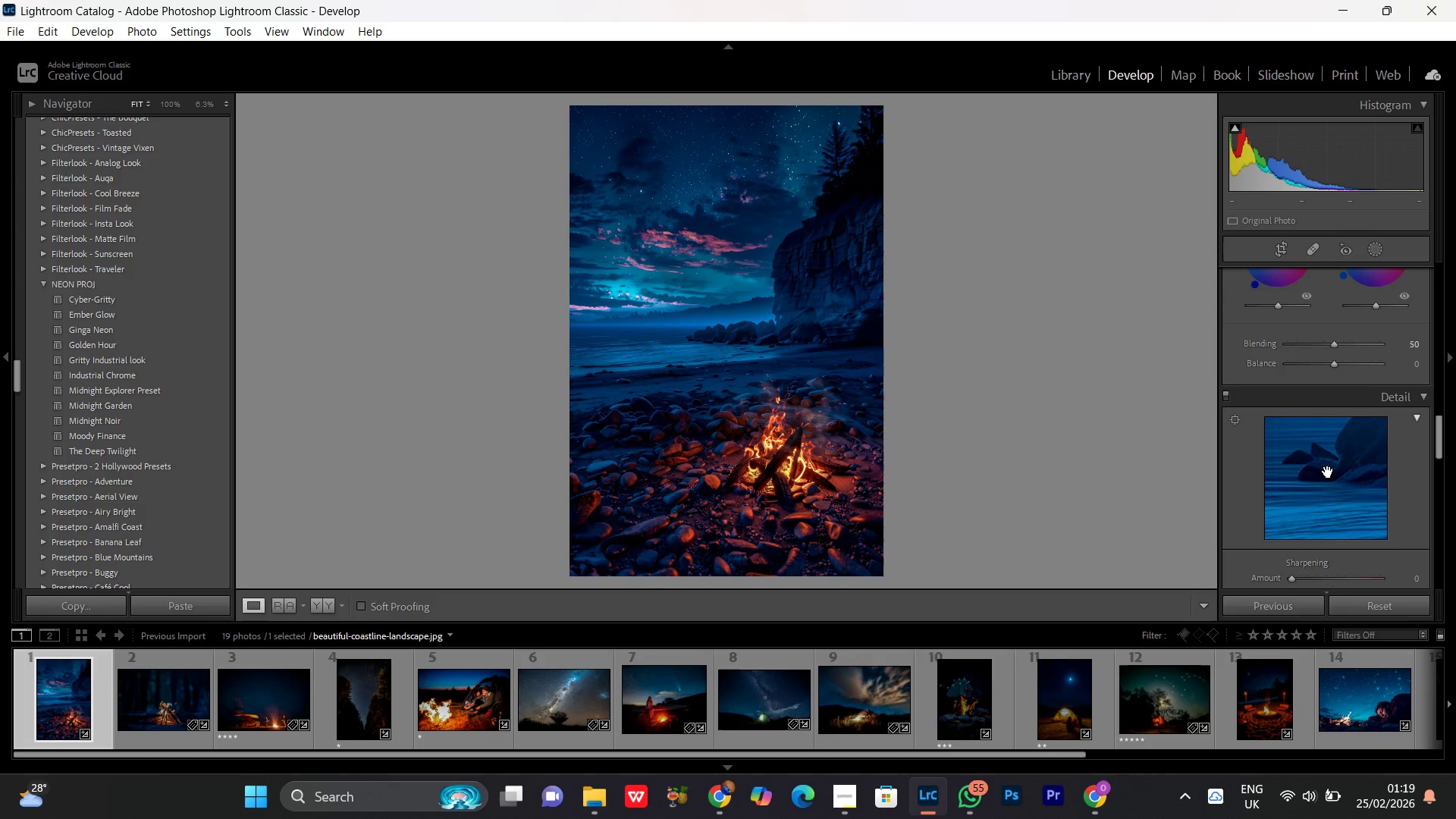 
left_click([1328, 472])
 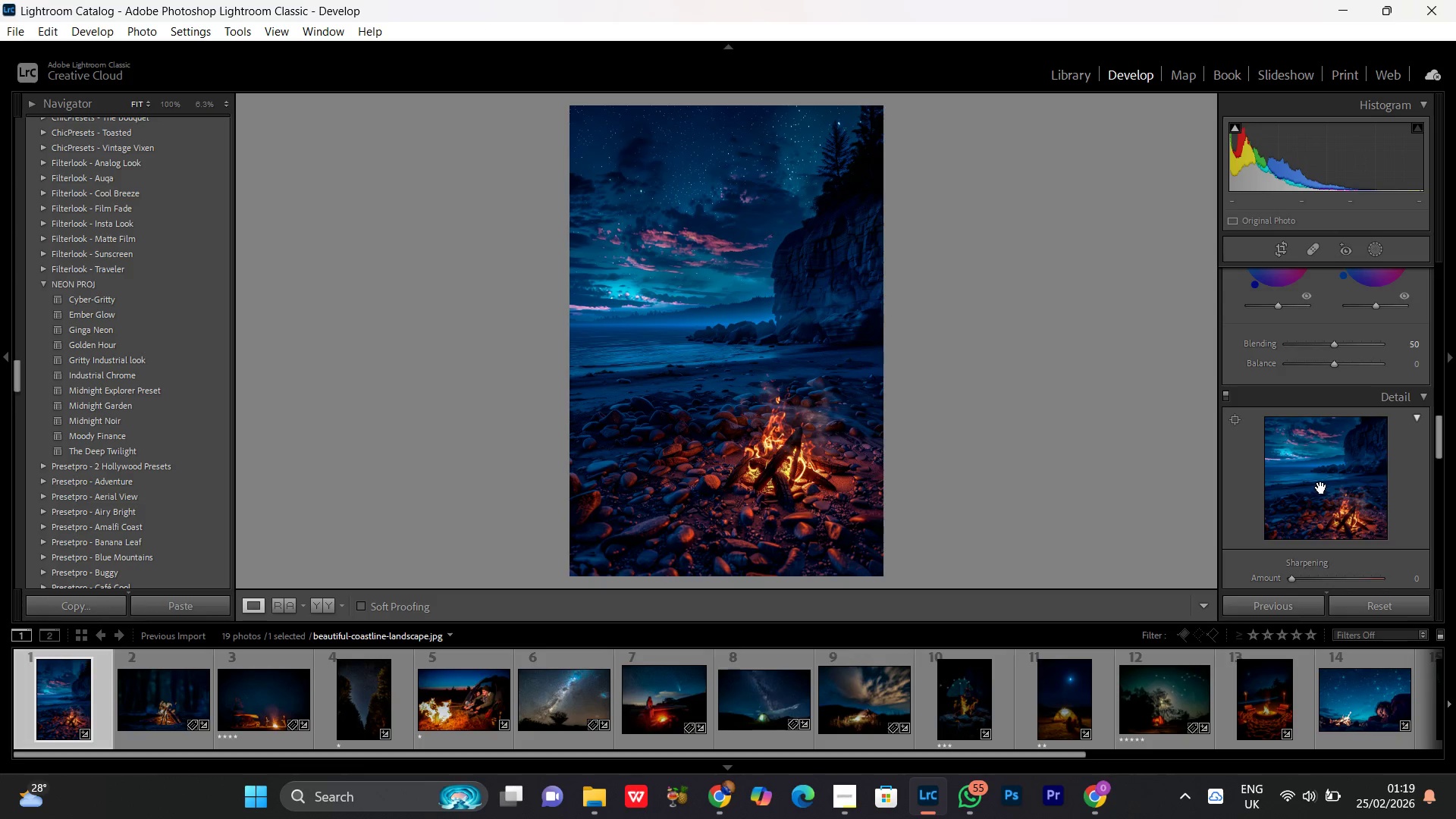 
left_click([1310, 488])
 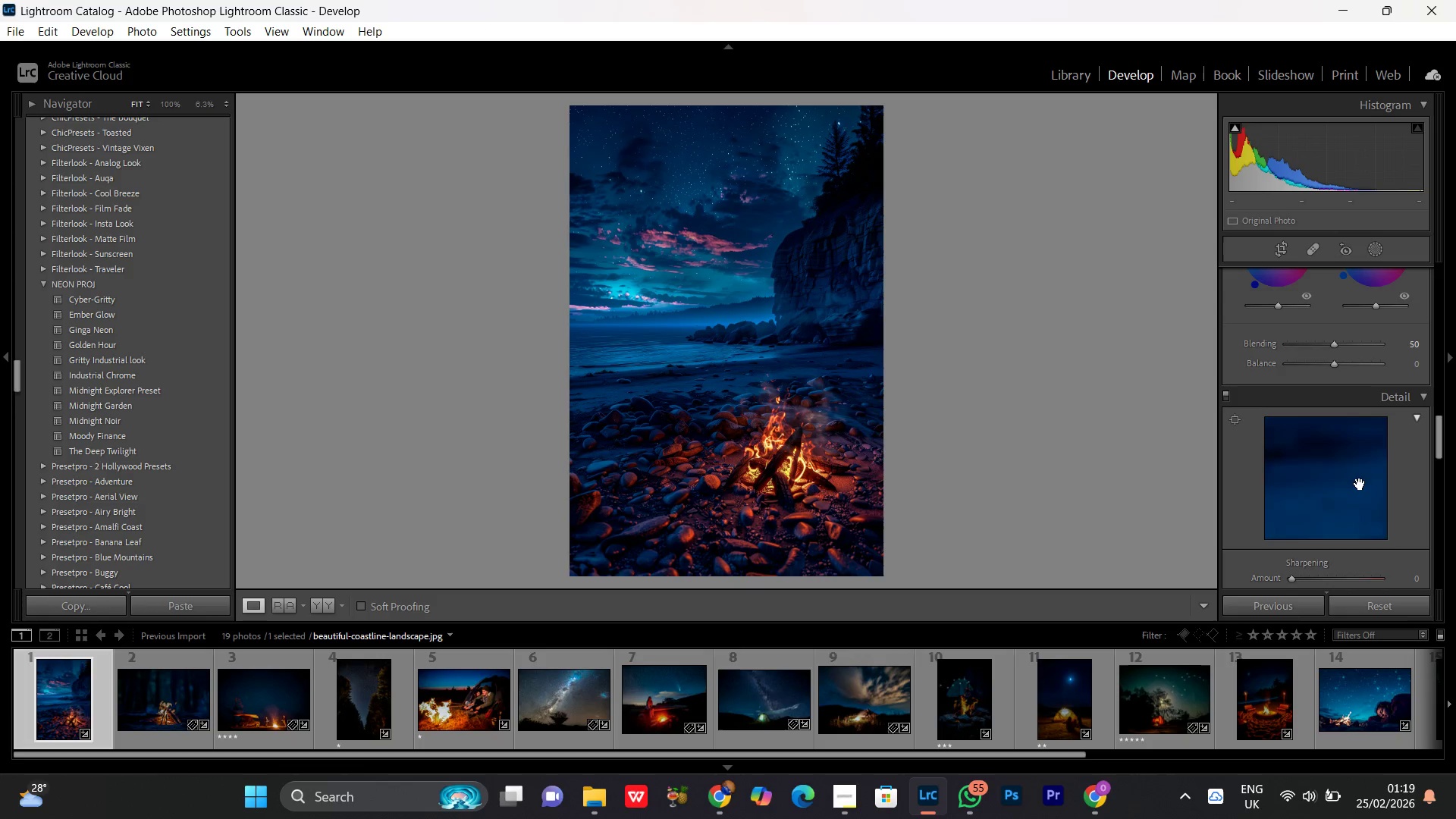 
left_click_drag(start_coordinate=[1360, 484], to_coordinate=[1299, 557])
 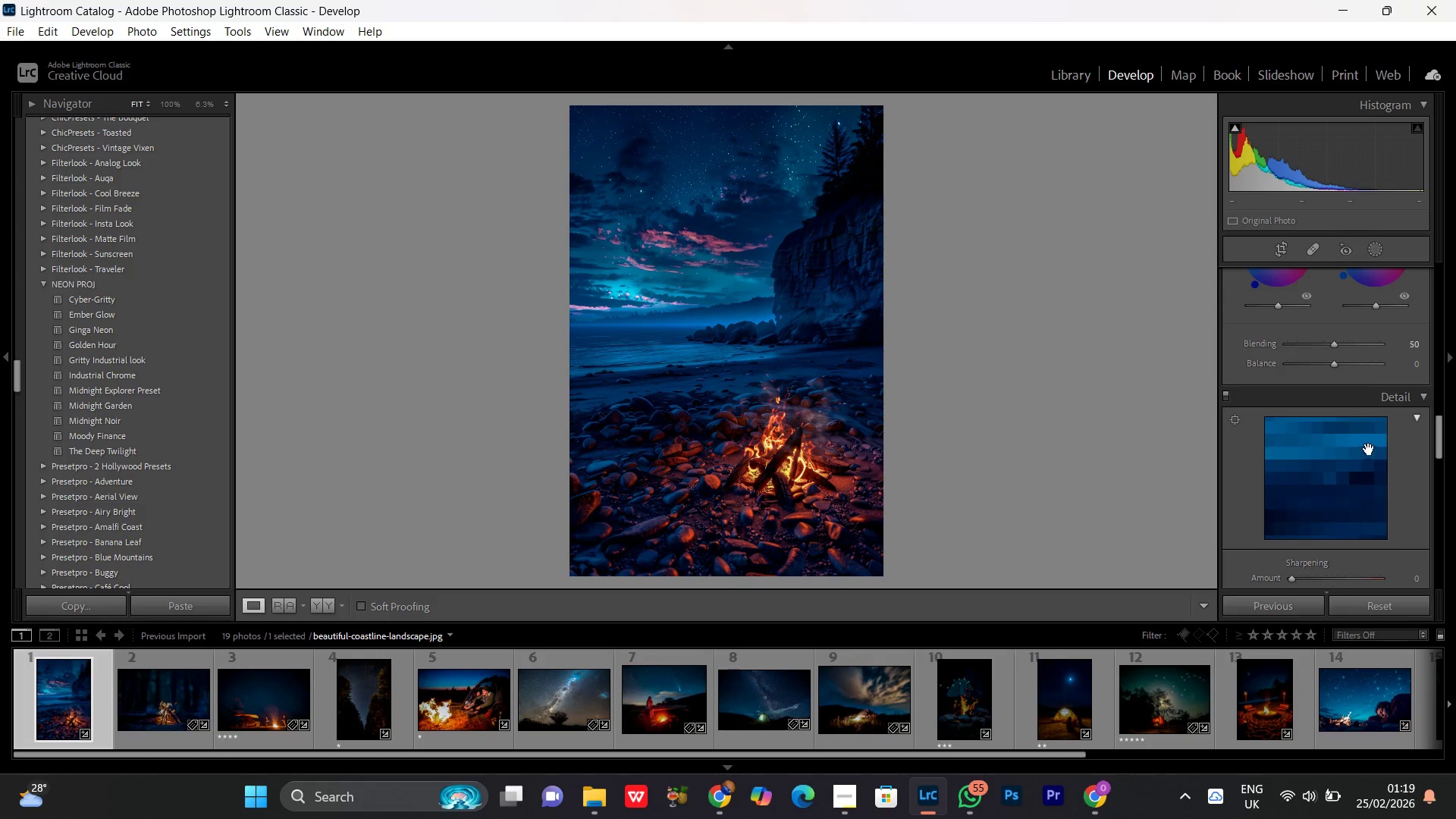 
left_click_drag(start_coordinate=[1369, 449], to_coordinate=[1344, 501])
 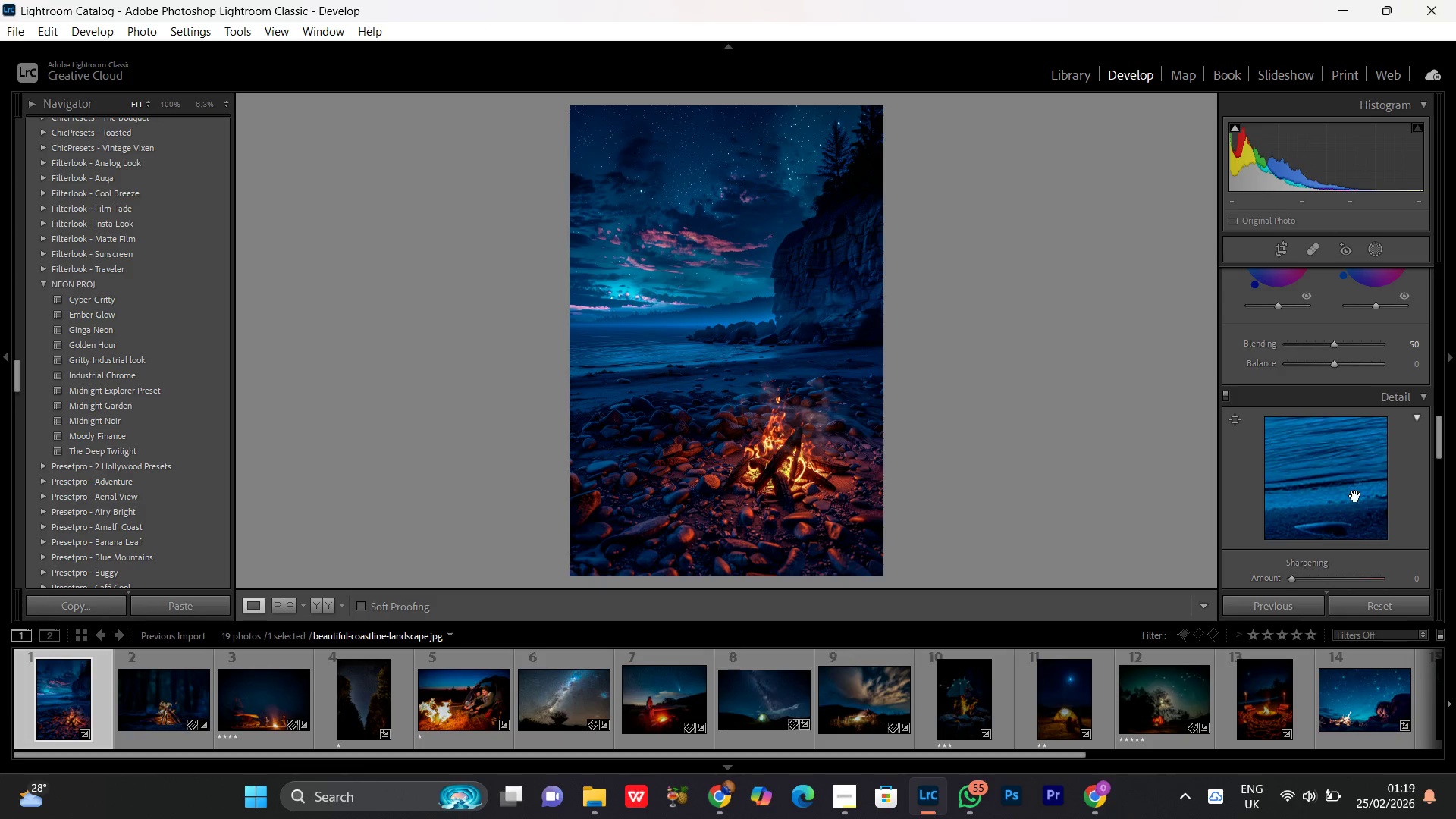 
left_click_drag(start_coordinate=[1355, 494], to_coordinate=[1319, 440])
 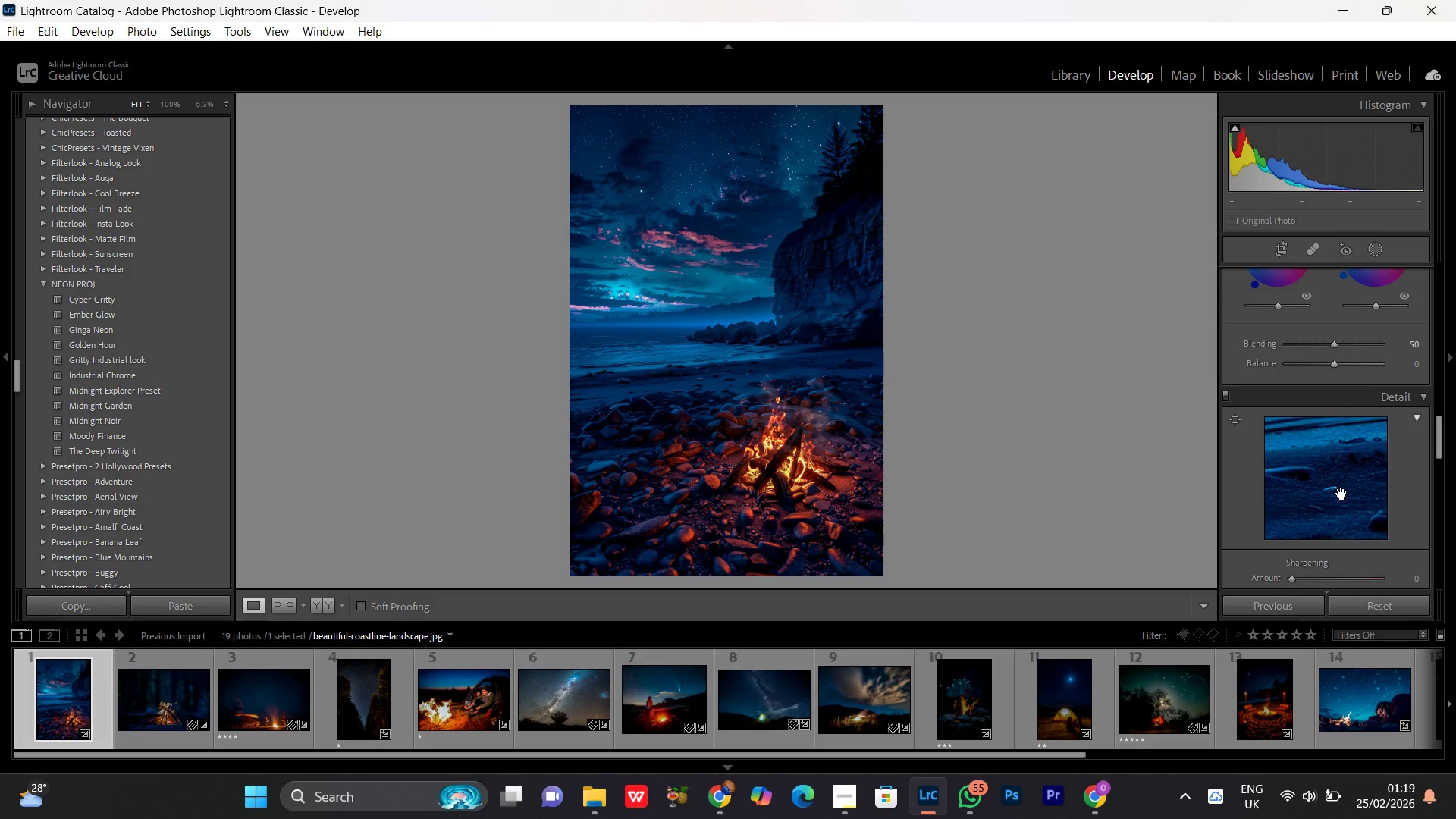 
left_click_drag(start_coordinate=[1341, 498], to_coordinate=[1320, 491])
 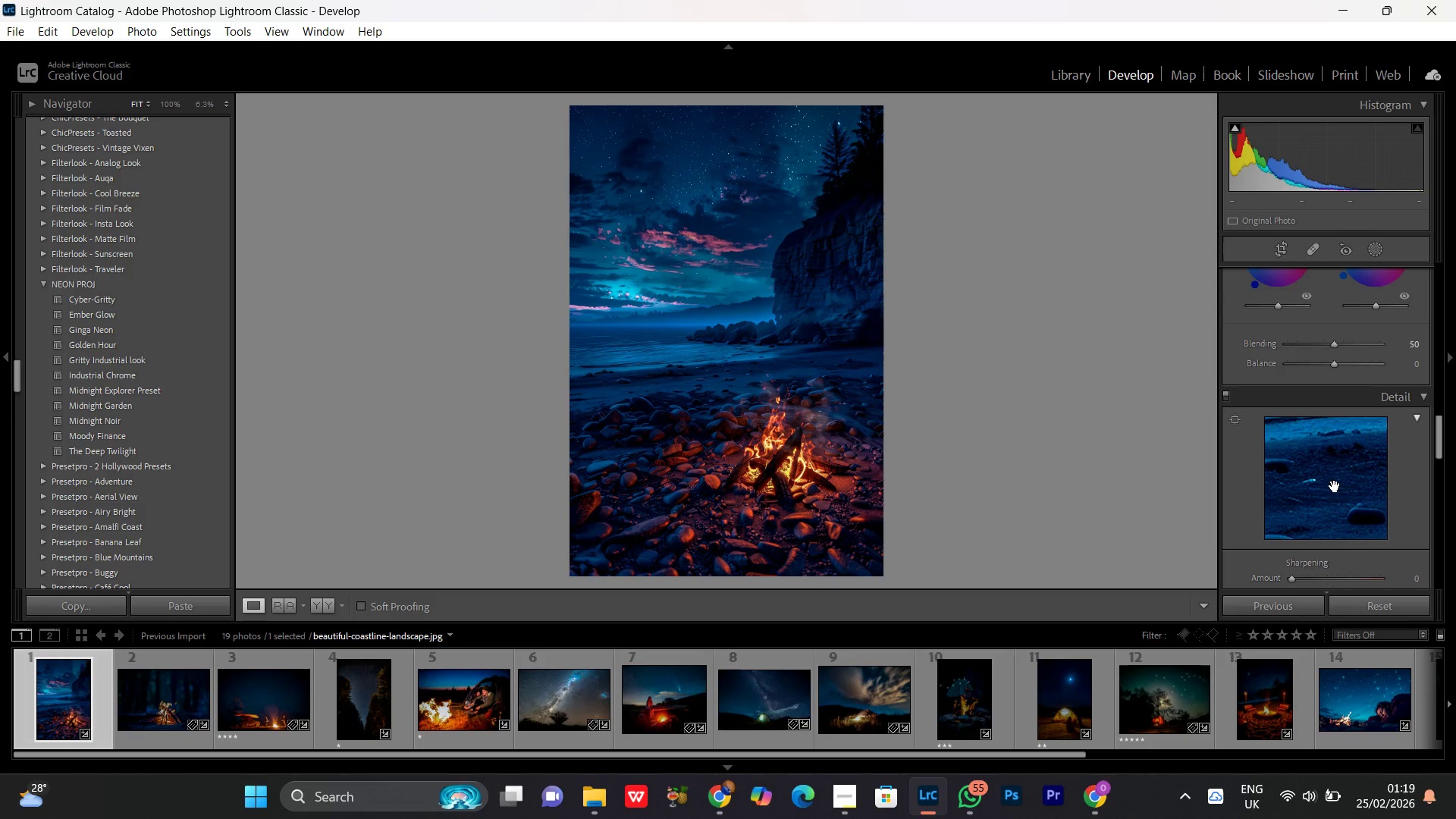 
double_click([1335, 486])
 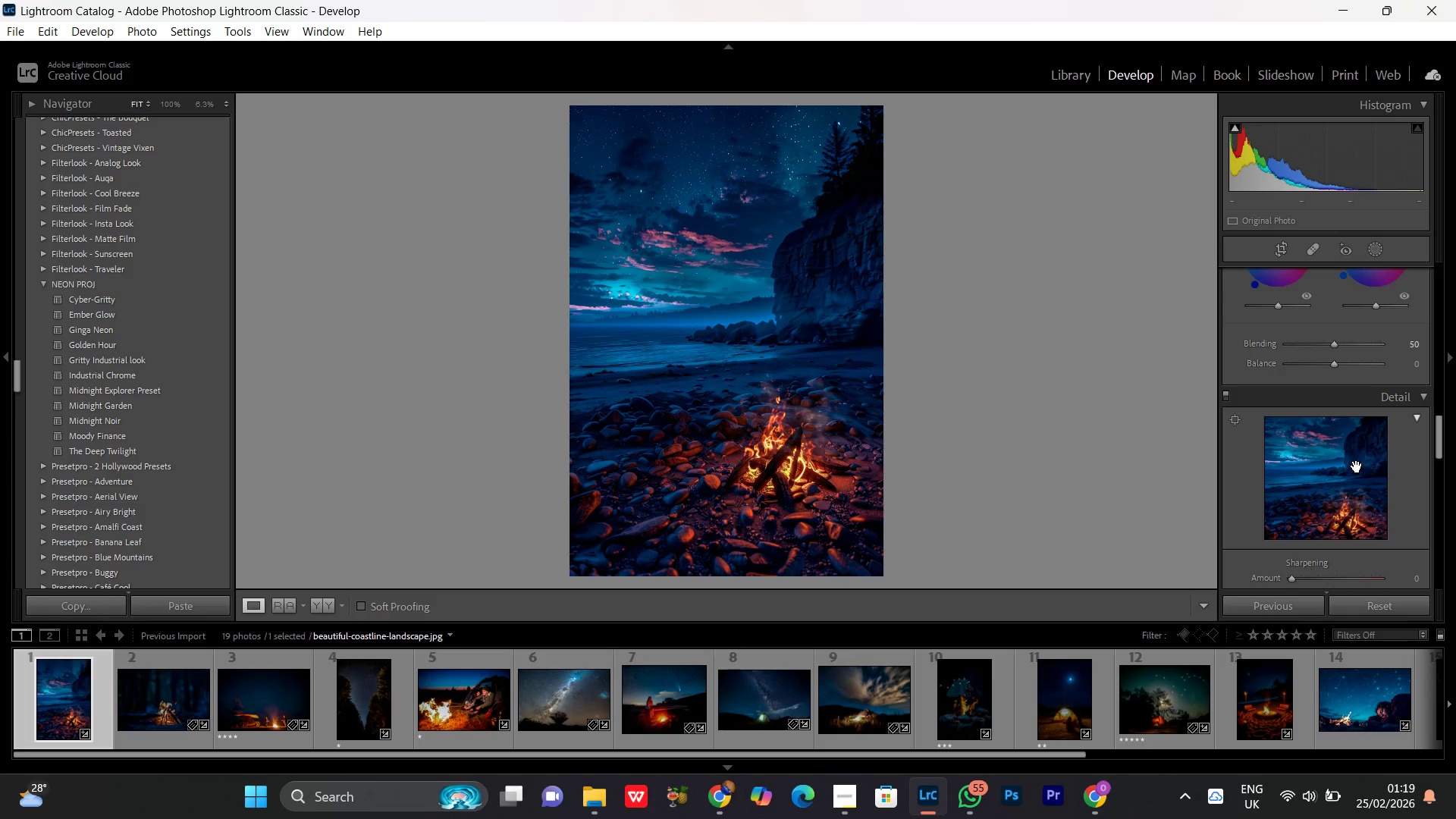 
left_click([1362, 464])
 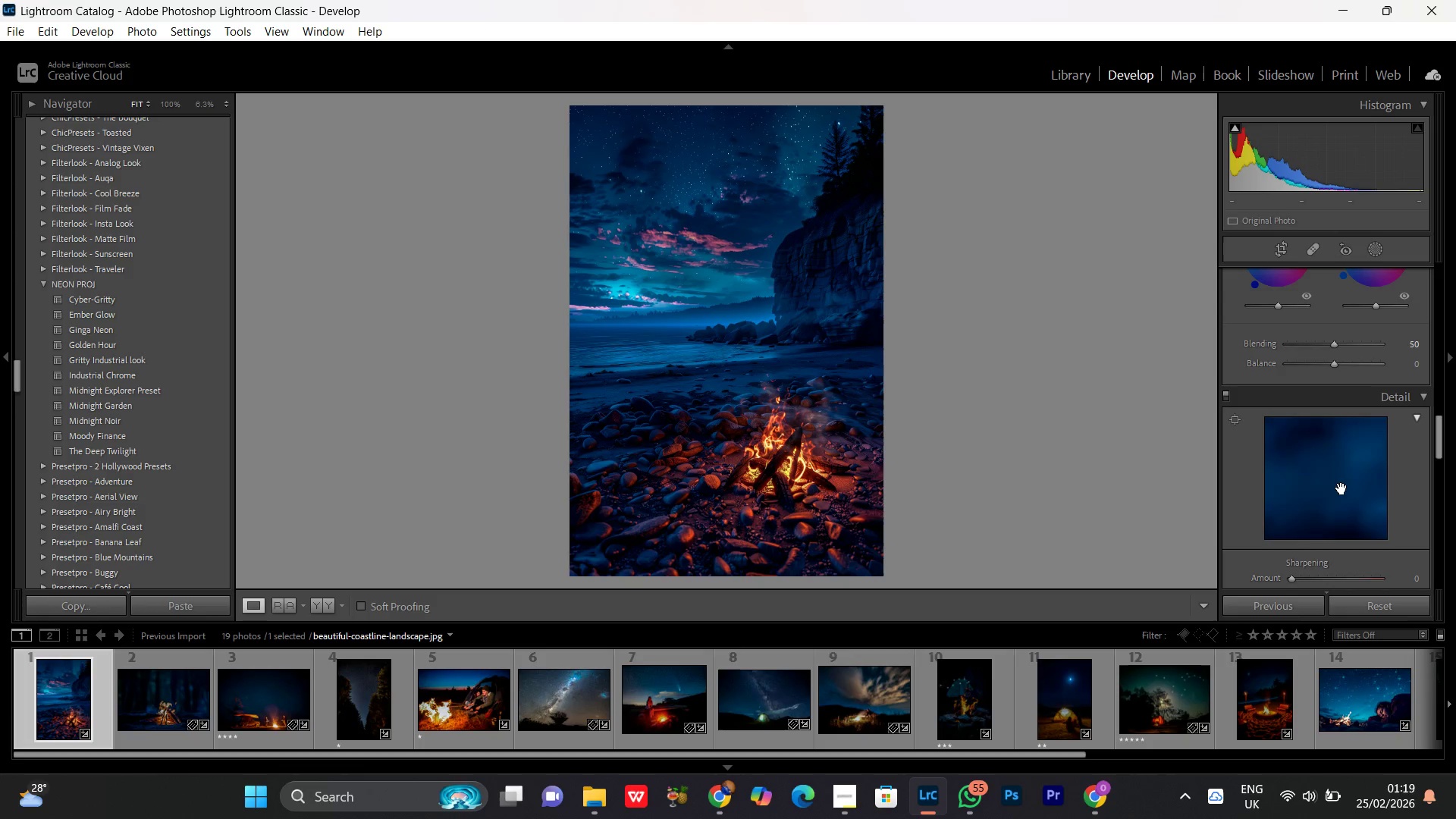 
left_click_drag(start_coordinate=[1316, 459], to_coordinate=[1395, 494])
 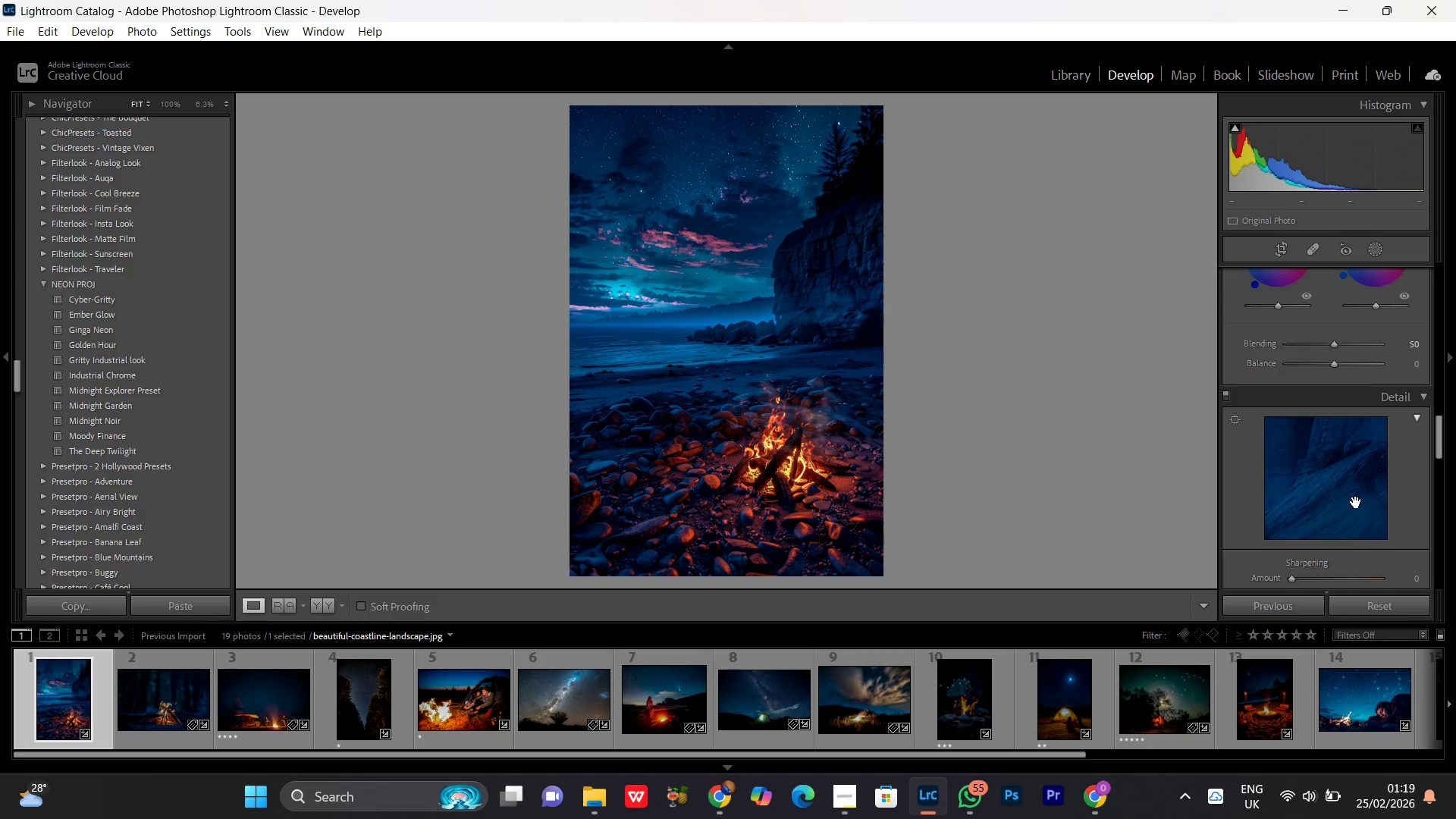 
left_click_drag(start_coordinate=[1355, 502], to_coordinate=[1390, 516])
 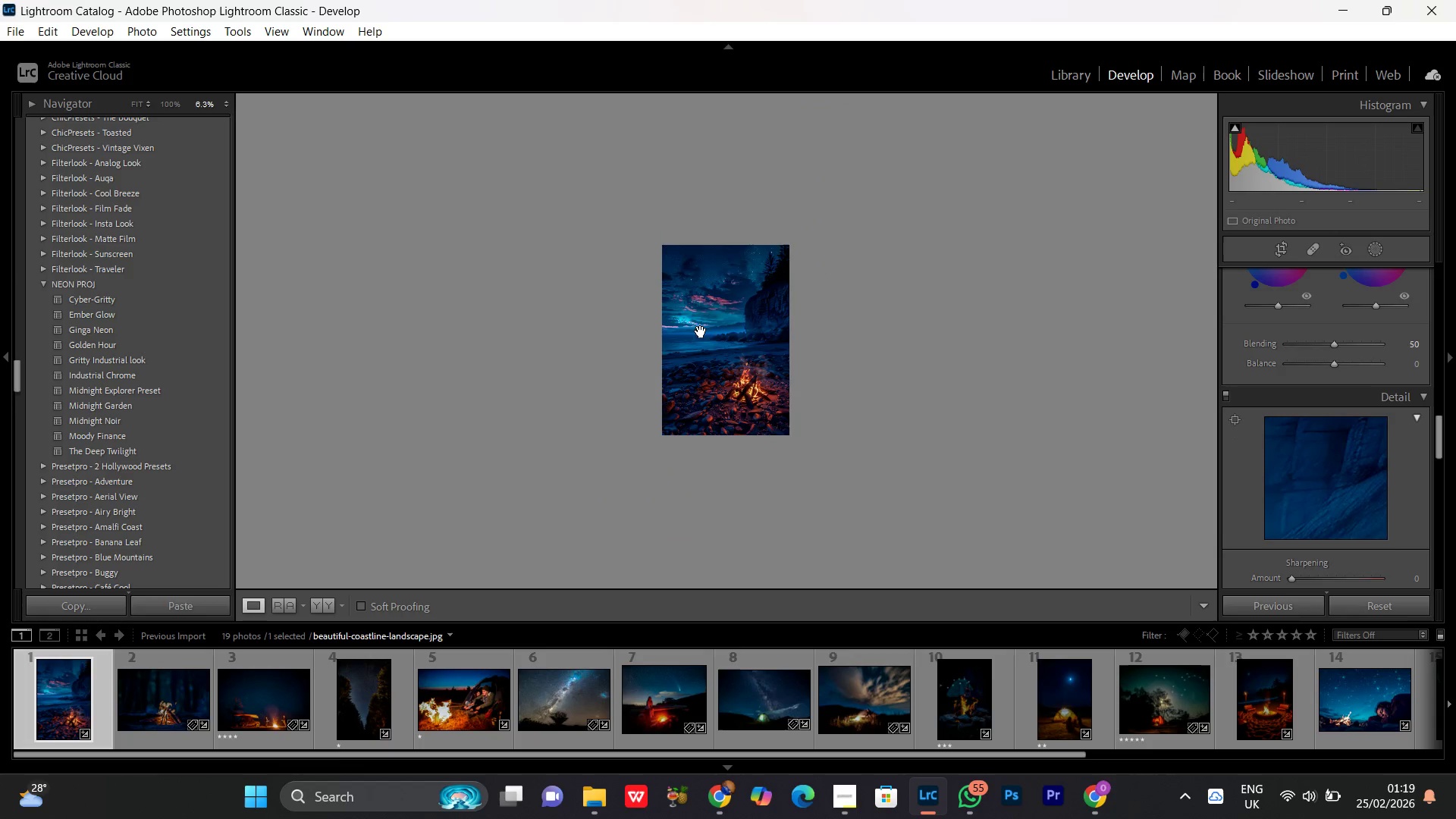 
double_click([744, 331])
 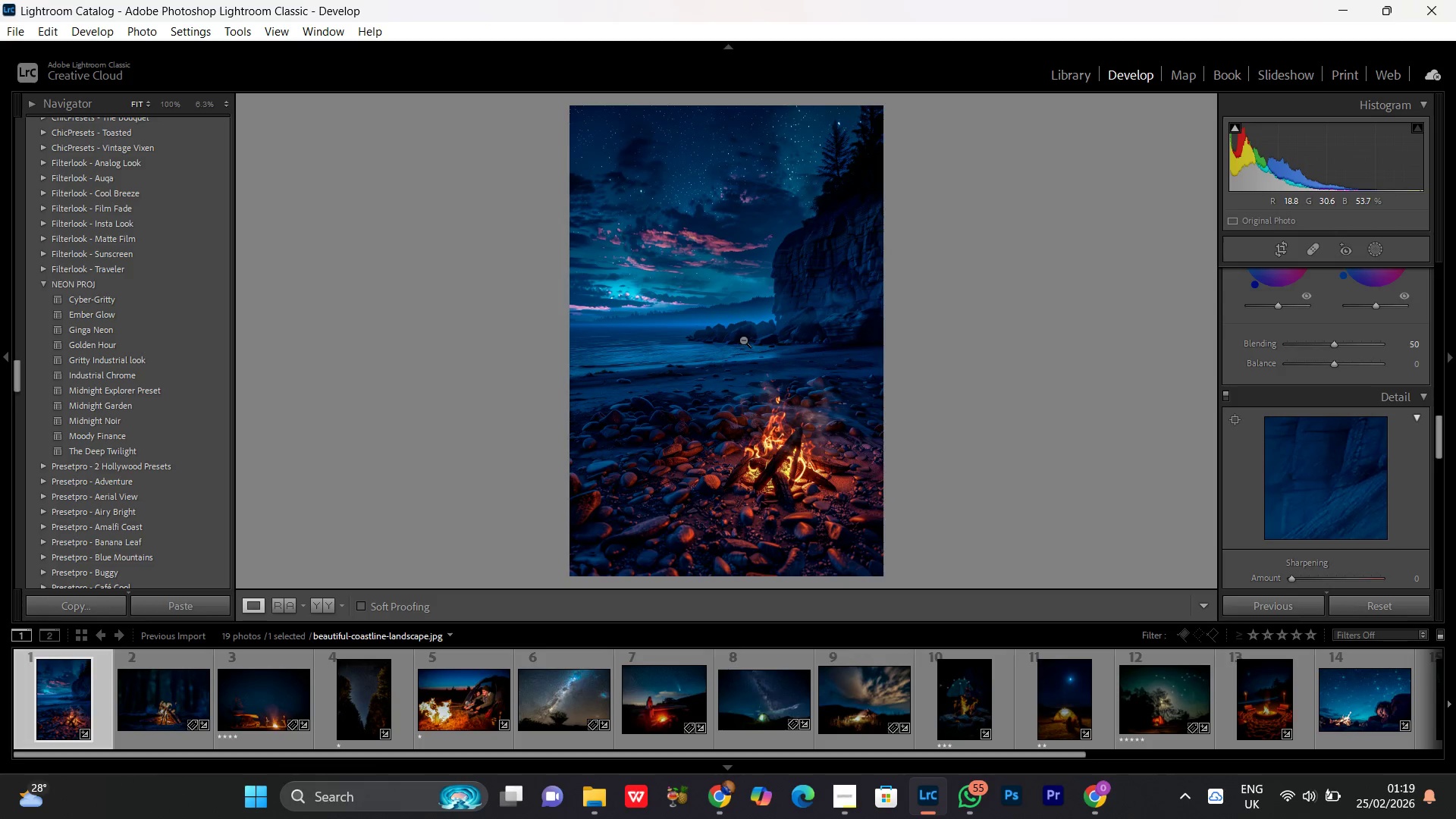 
key(Control+Equal)
 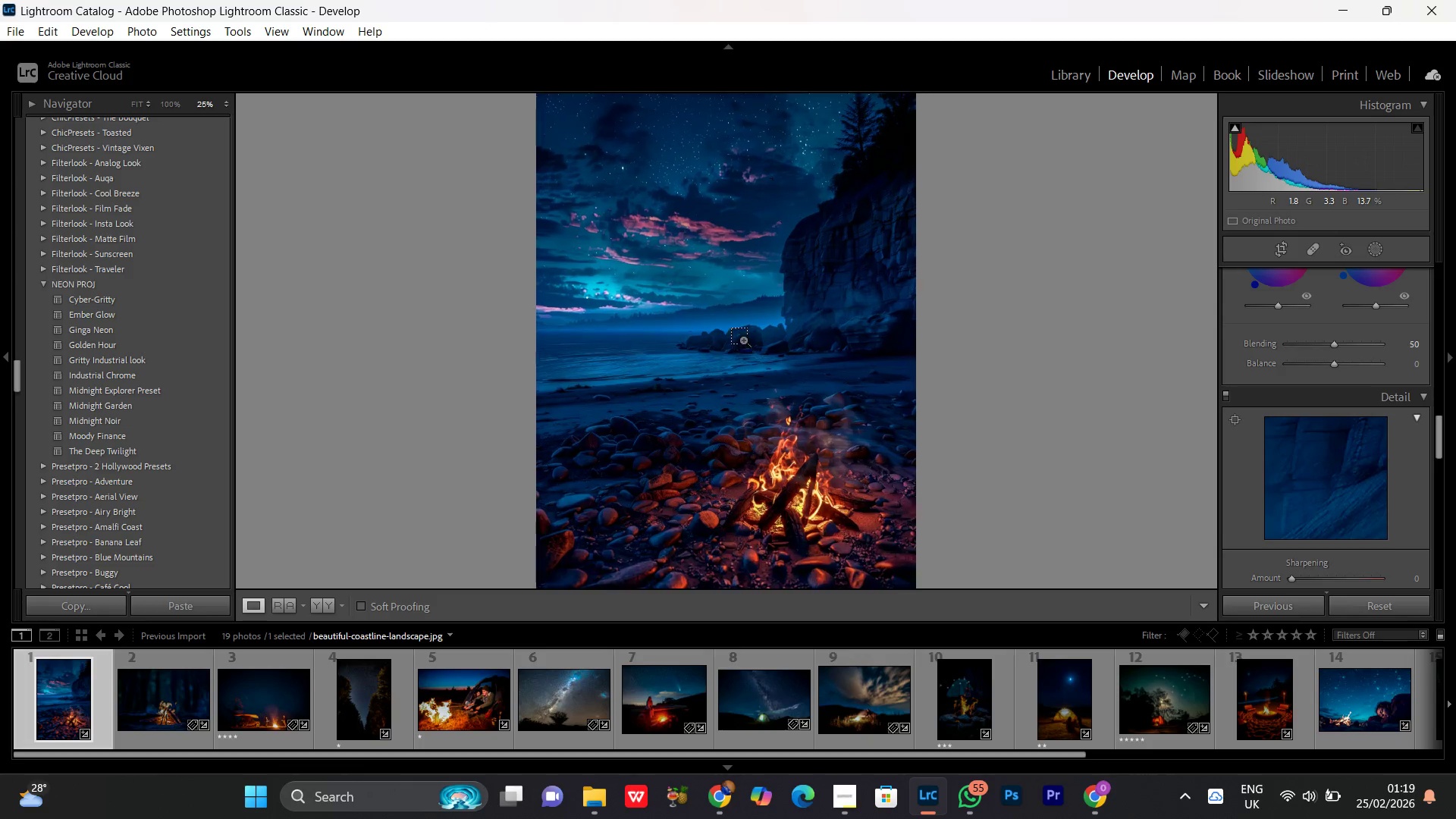 
key(Control+Equal)
 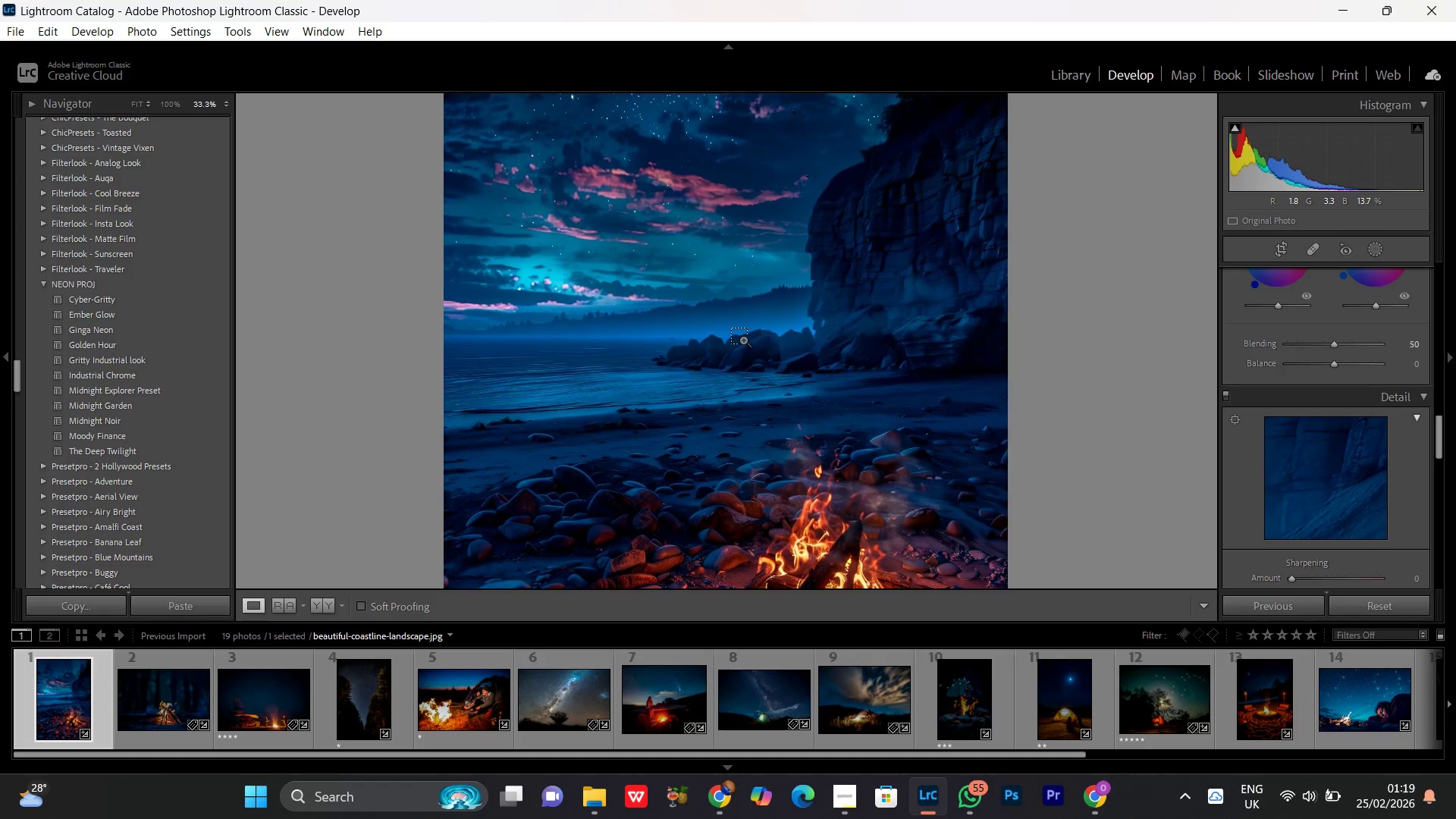 
key(Control+Equal)
 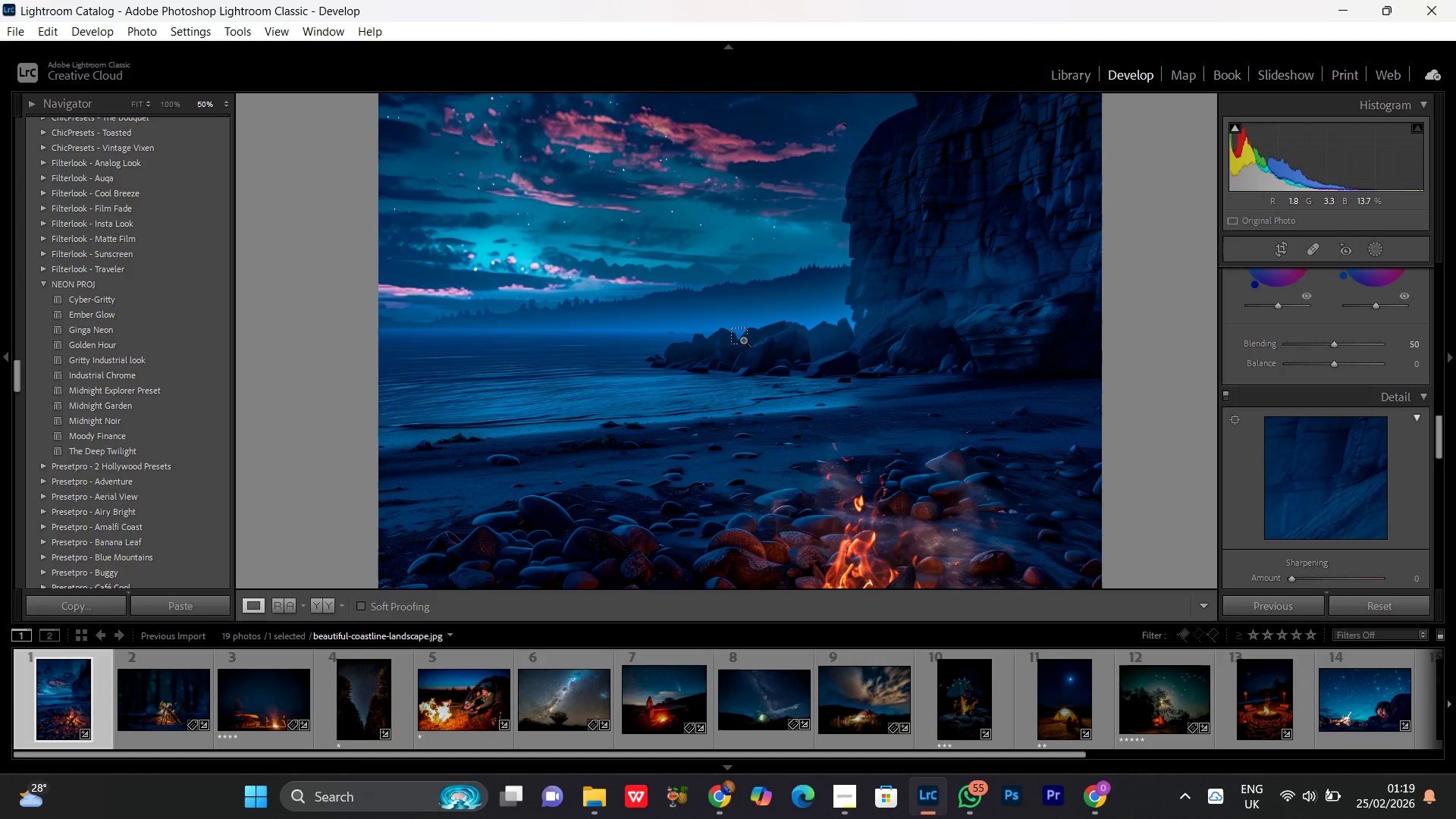 
key(Control+Equal)
 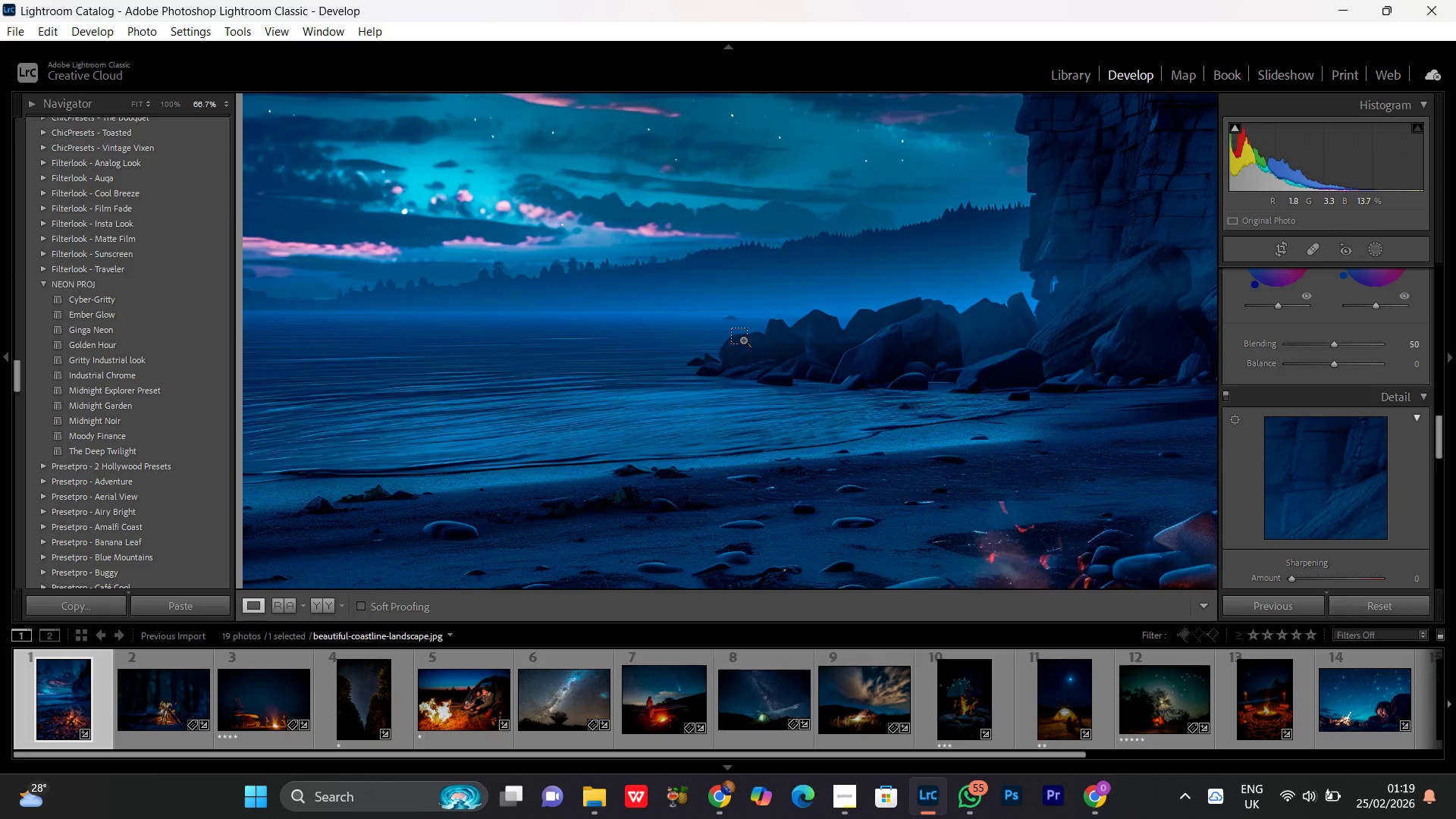 
key(Control+Equal)
 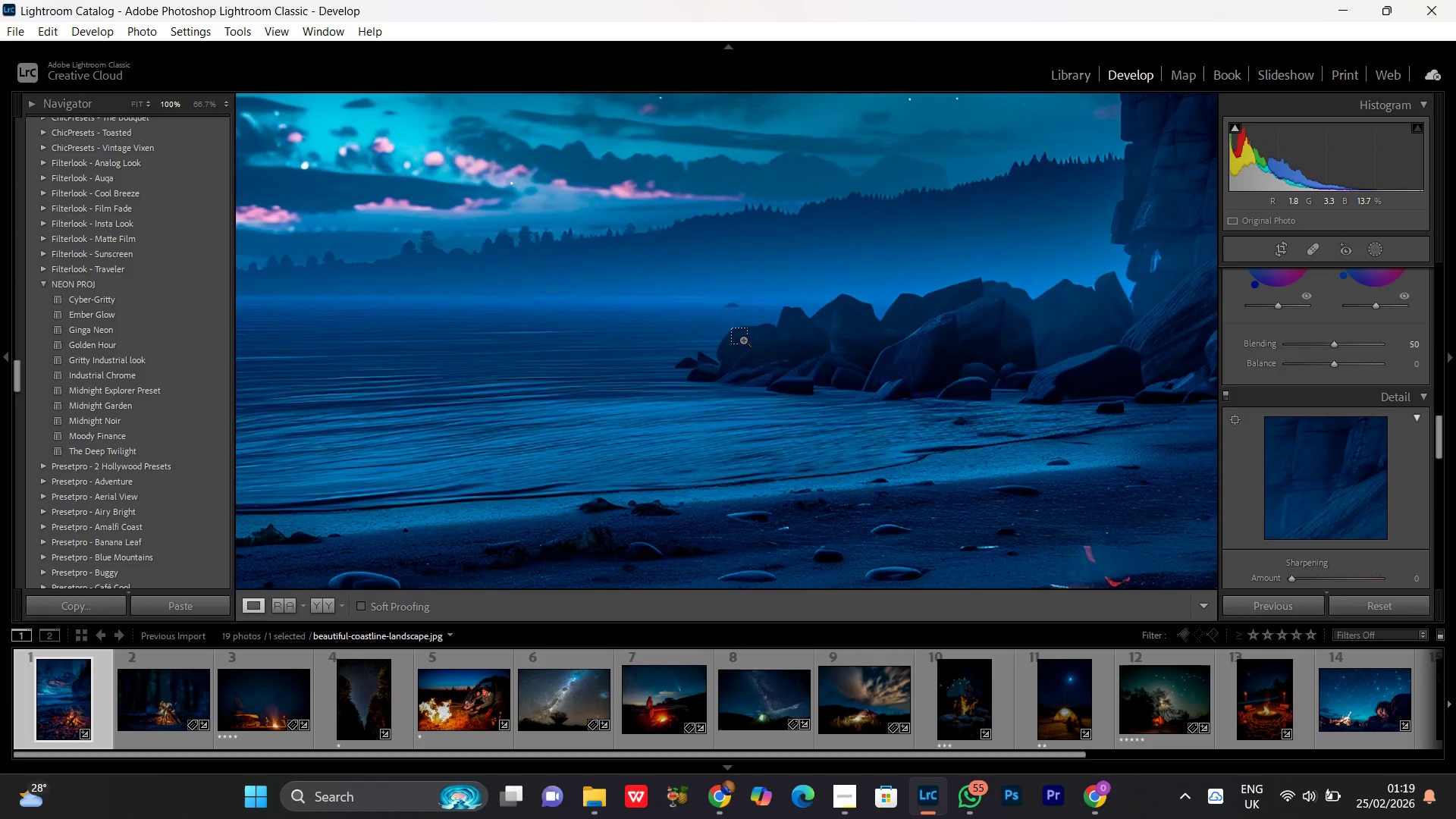 
key(Control+Equal)
 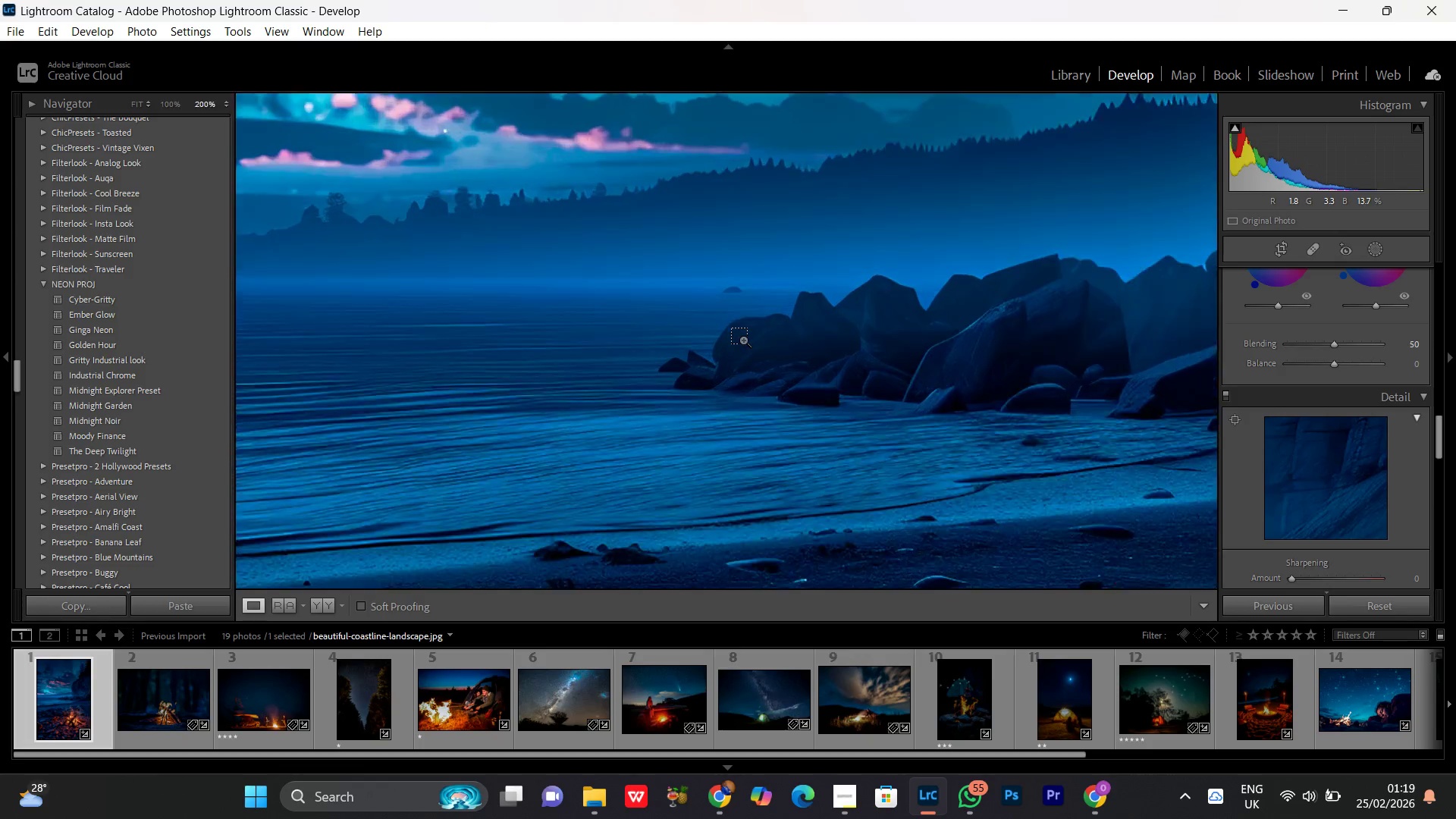 
key(Control+Equal)
 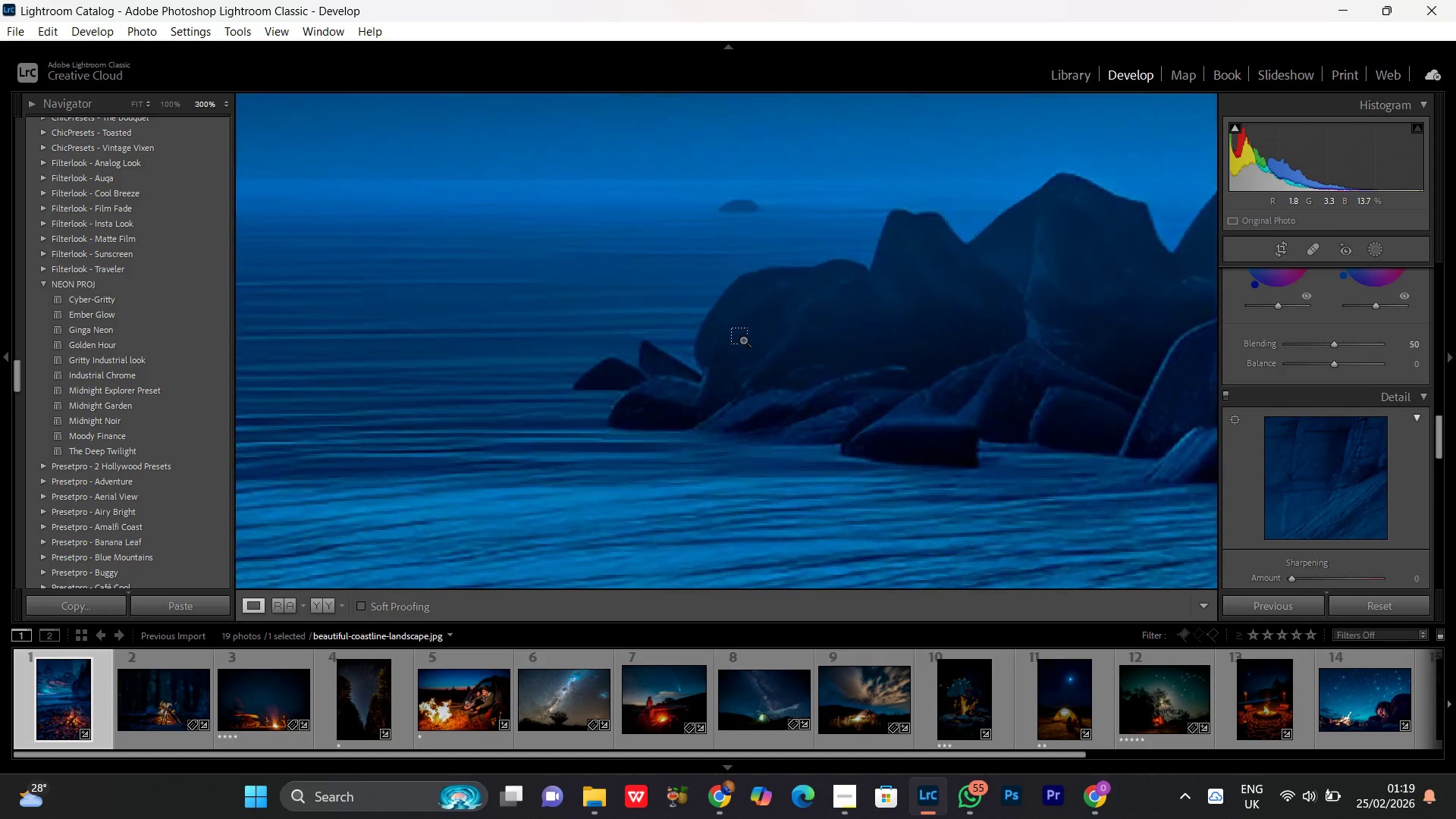 
key(Control+Equal)
 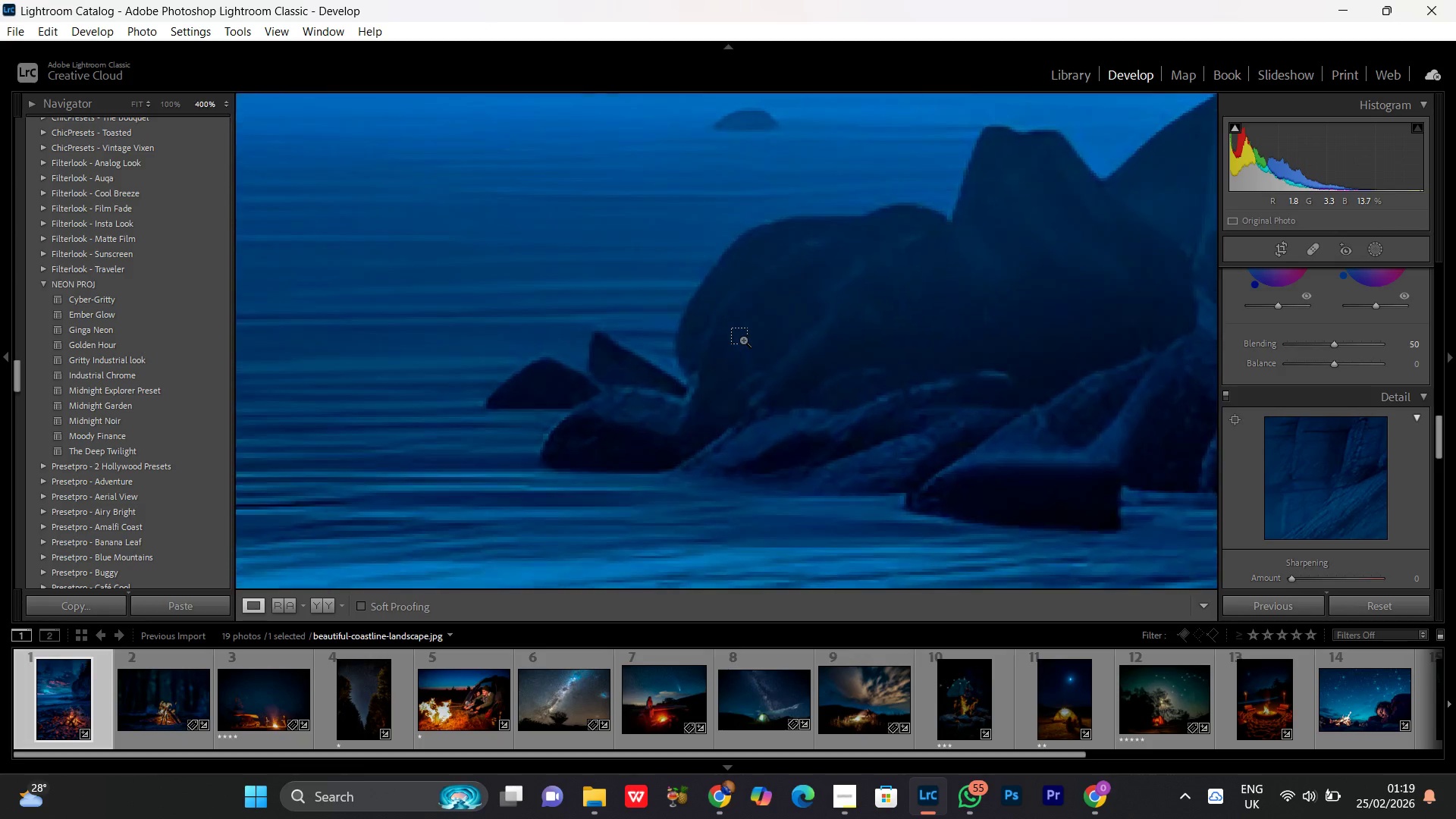 
key(Control+Equal)
 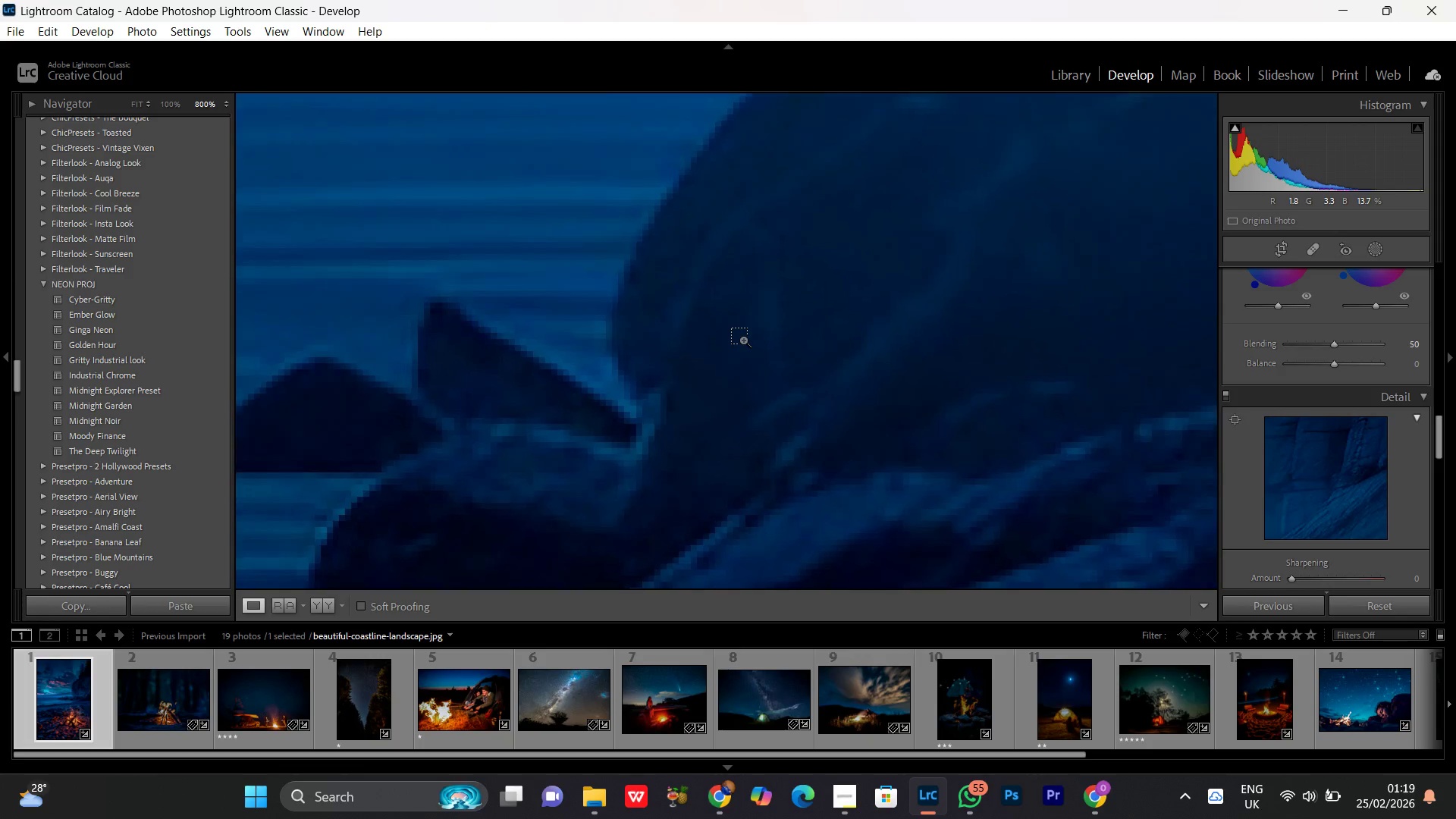 
key(Control+Minus)
 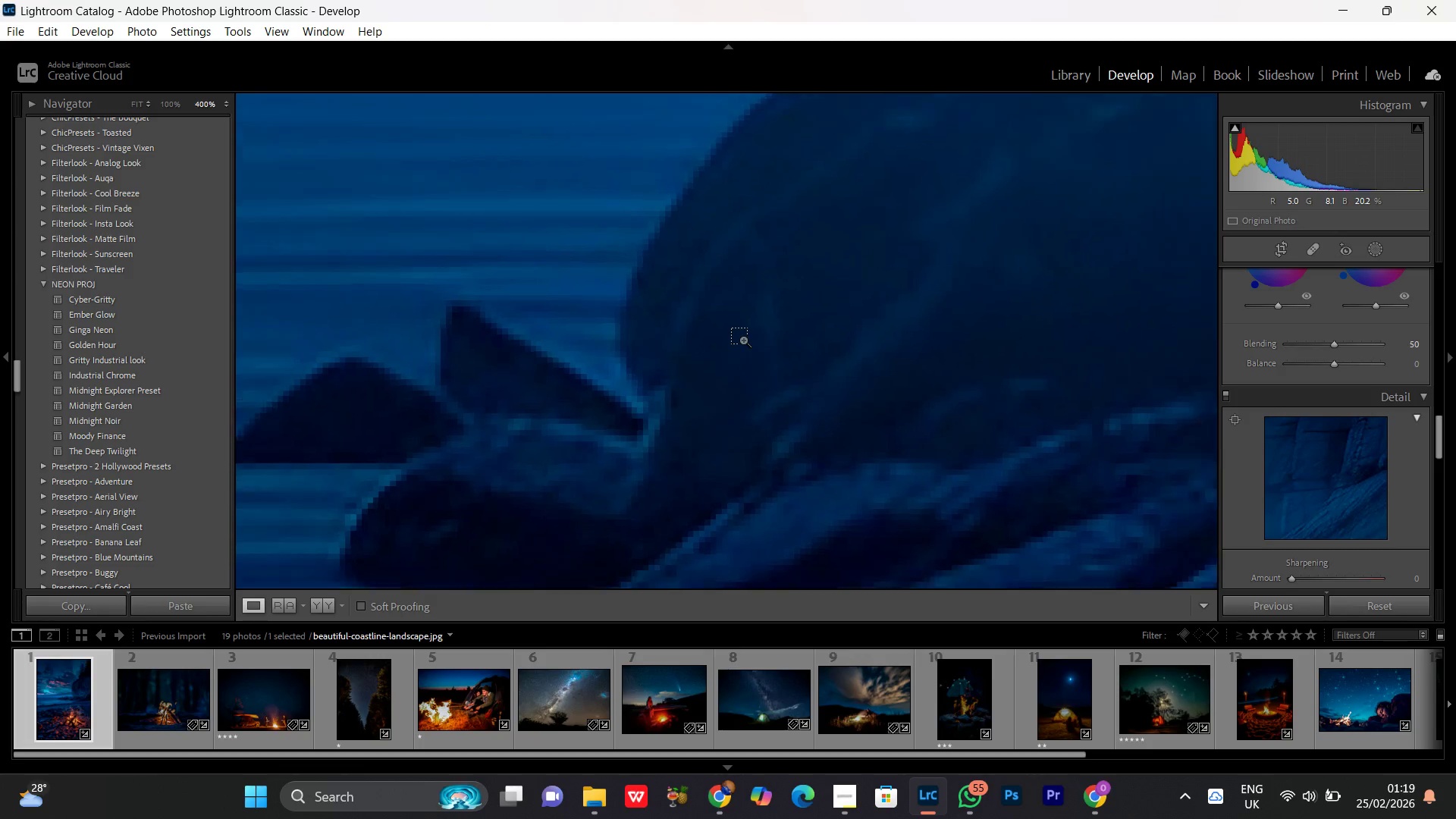 
key(Control+Minus)
 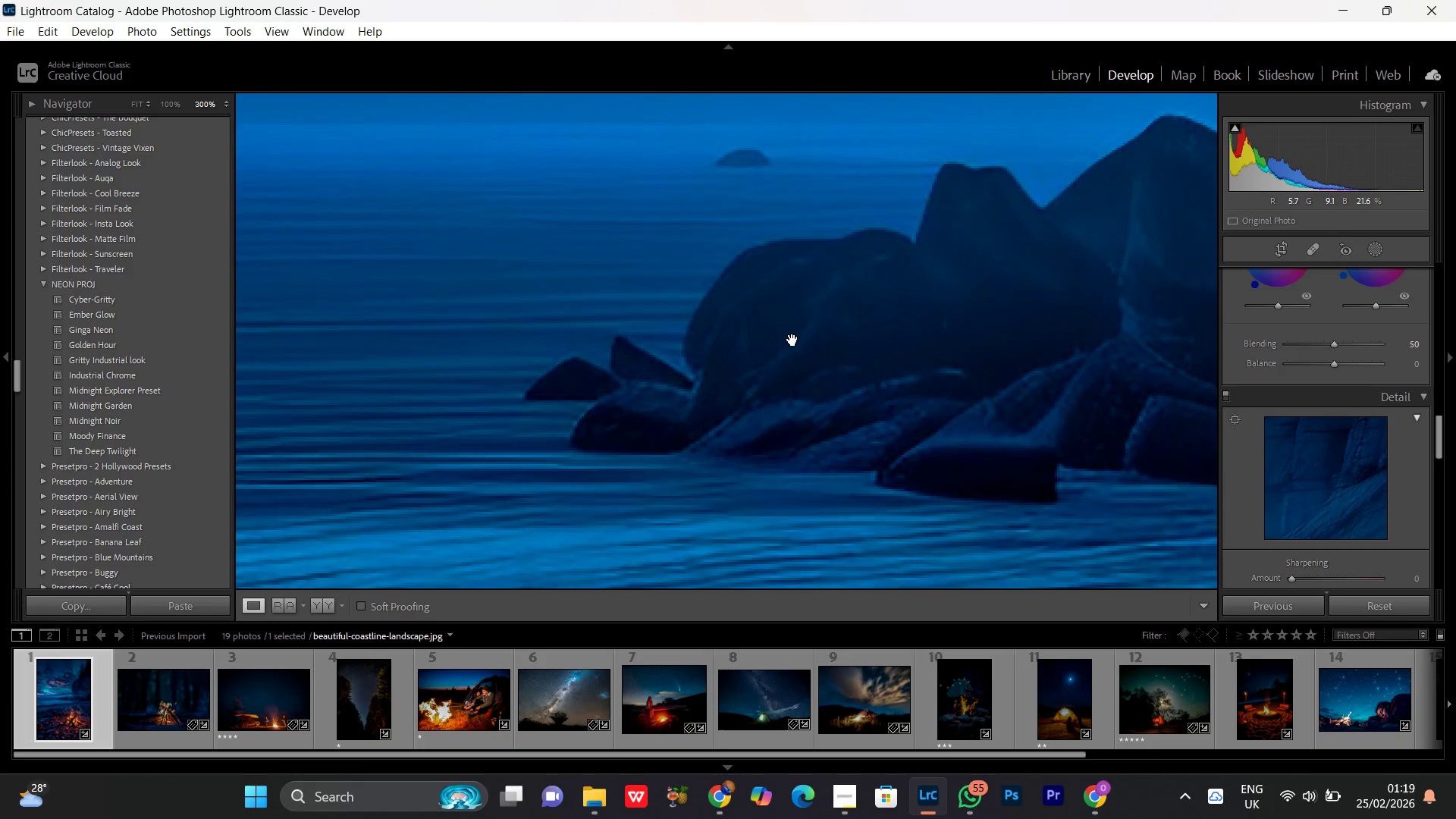 
left_click_drag(start_coordinate=[870, 358], to_coordinate=[650, 325])
 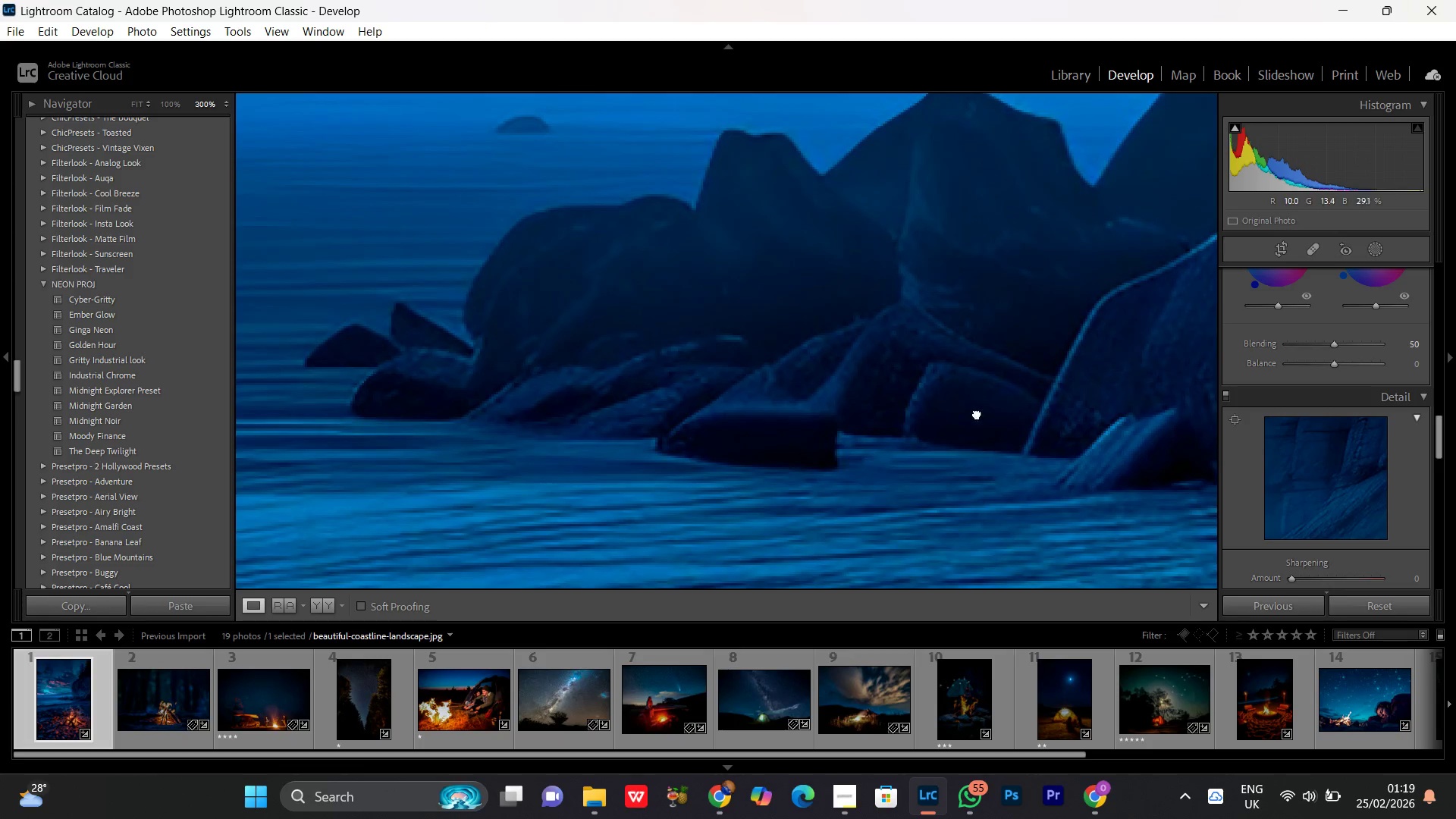 
left_click_drag(start_coordinate=[1009, 413], to_coordinate=[617, 365])
 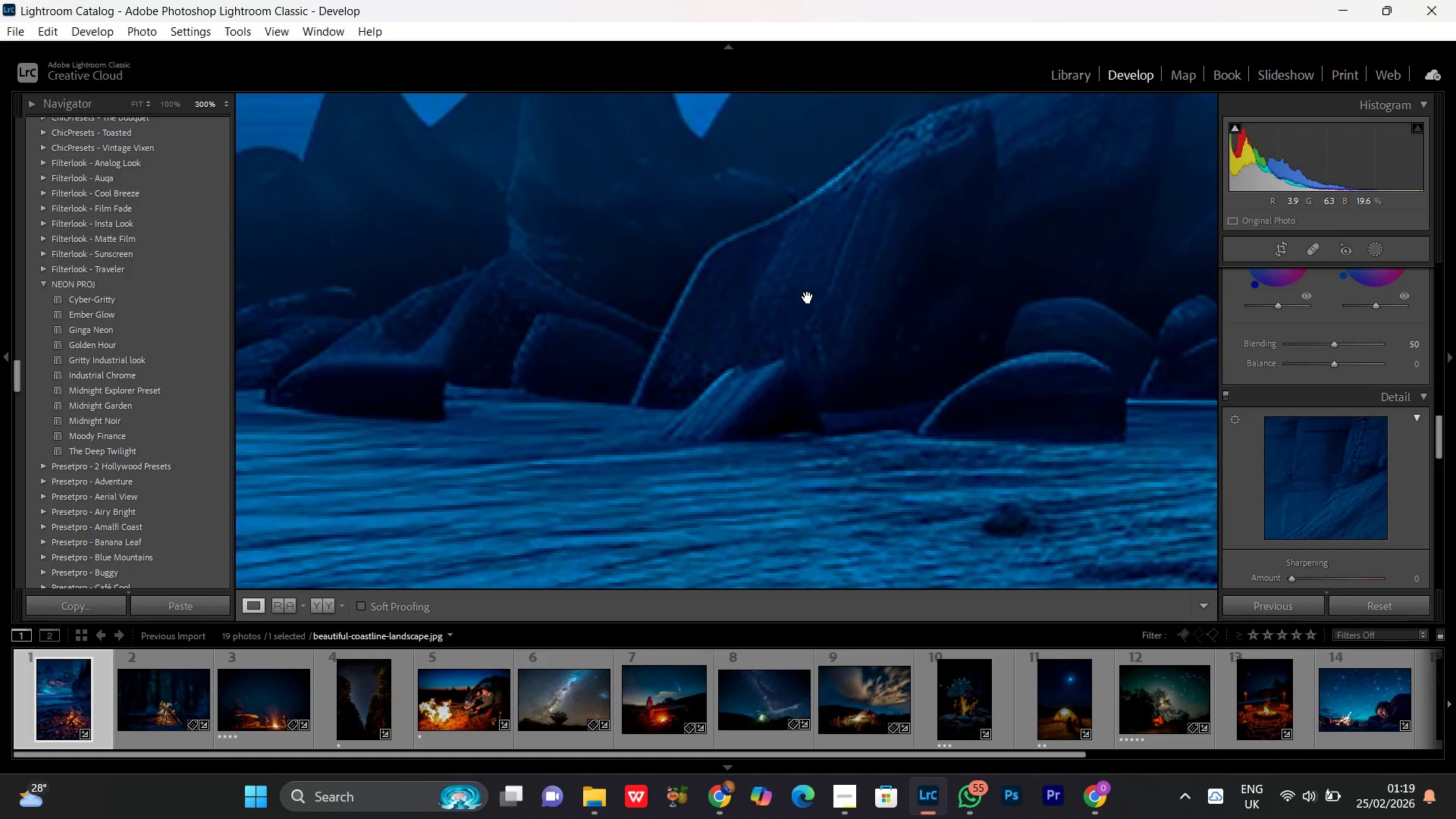 
left_click([808, 294])
 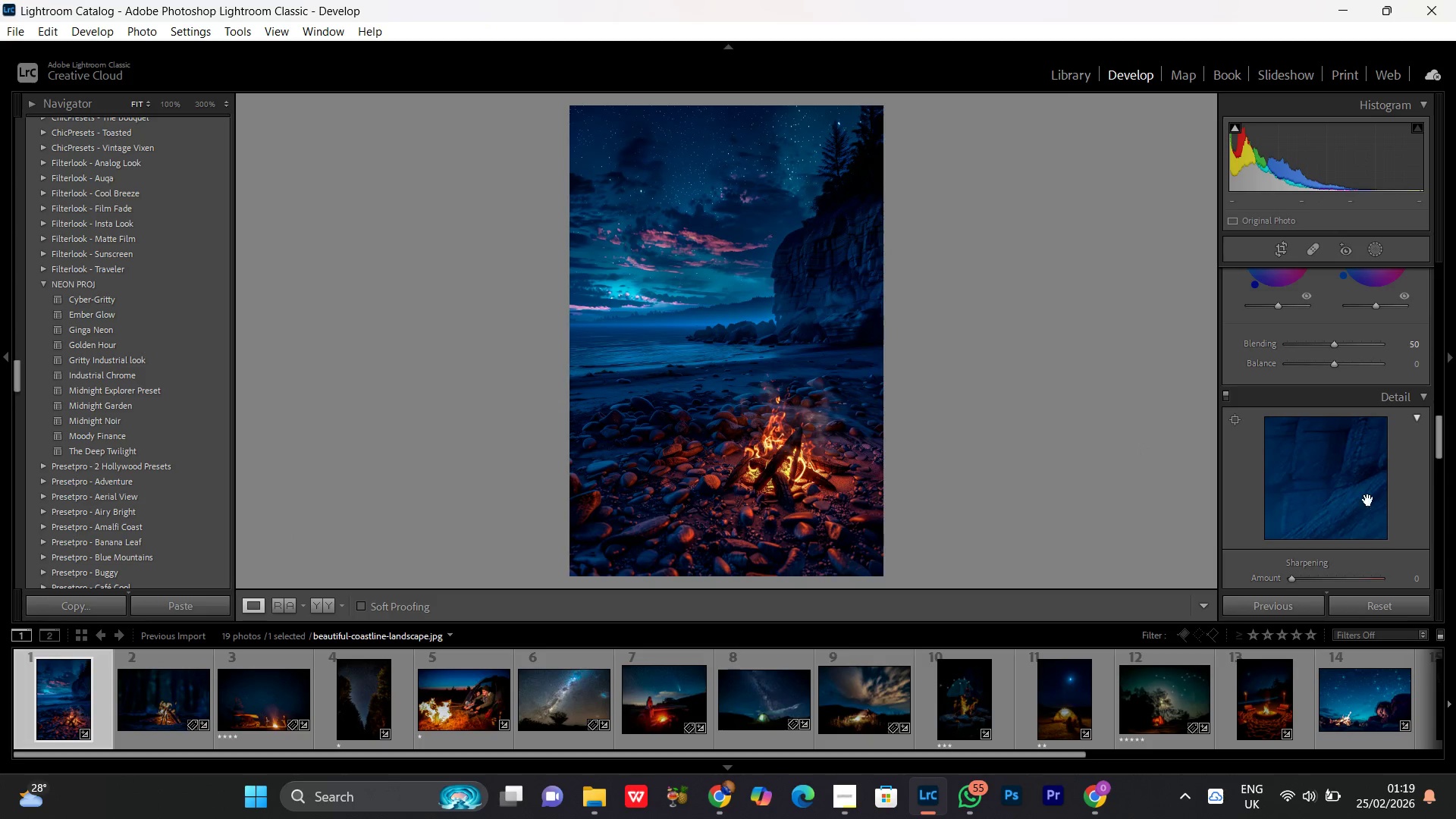 
left_click([1294, 485])
 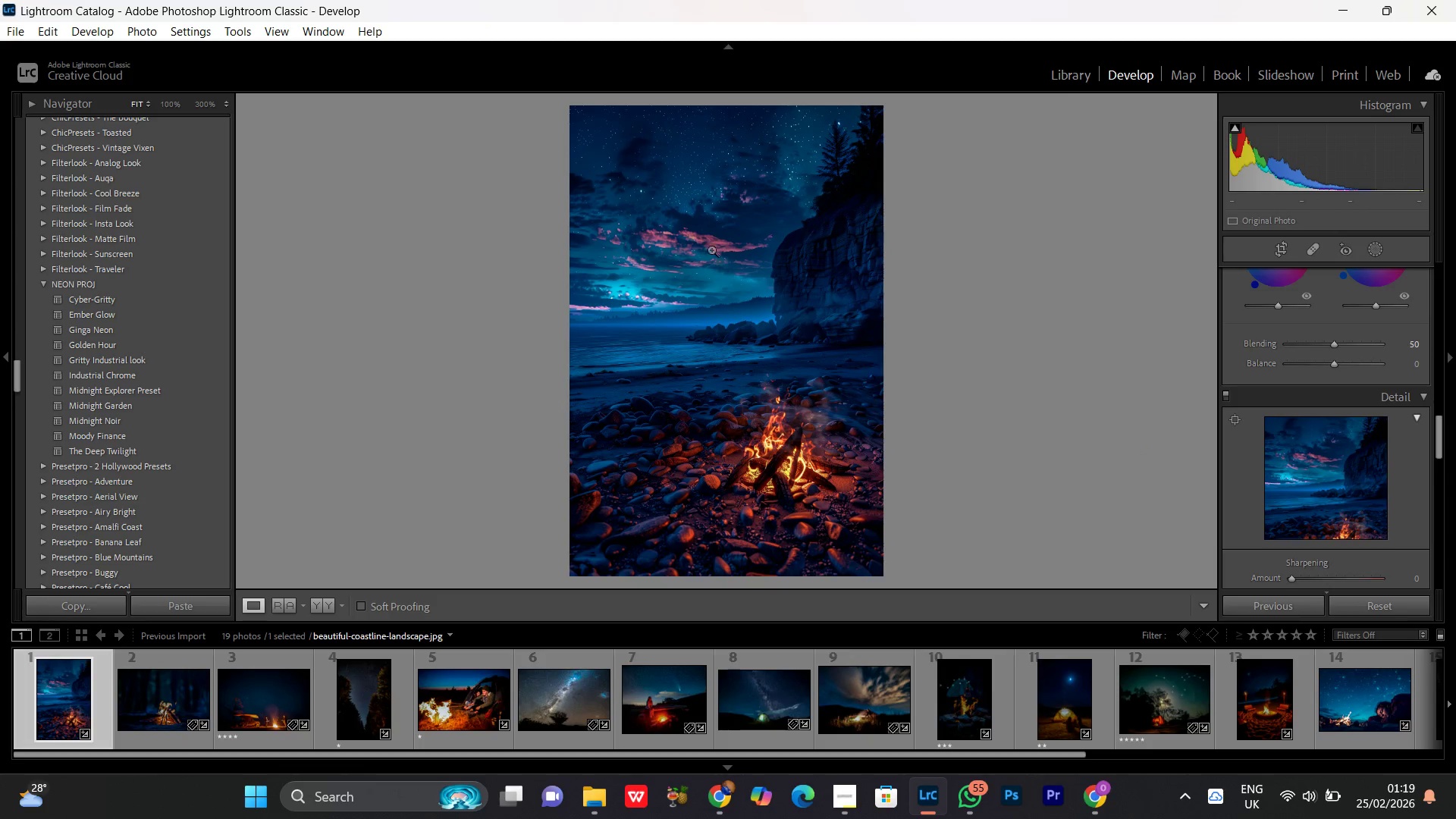 
double_click([713, 253])
 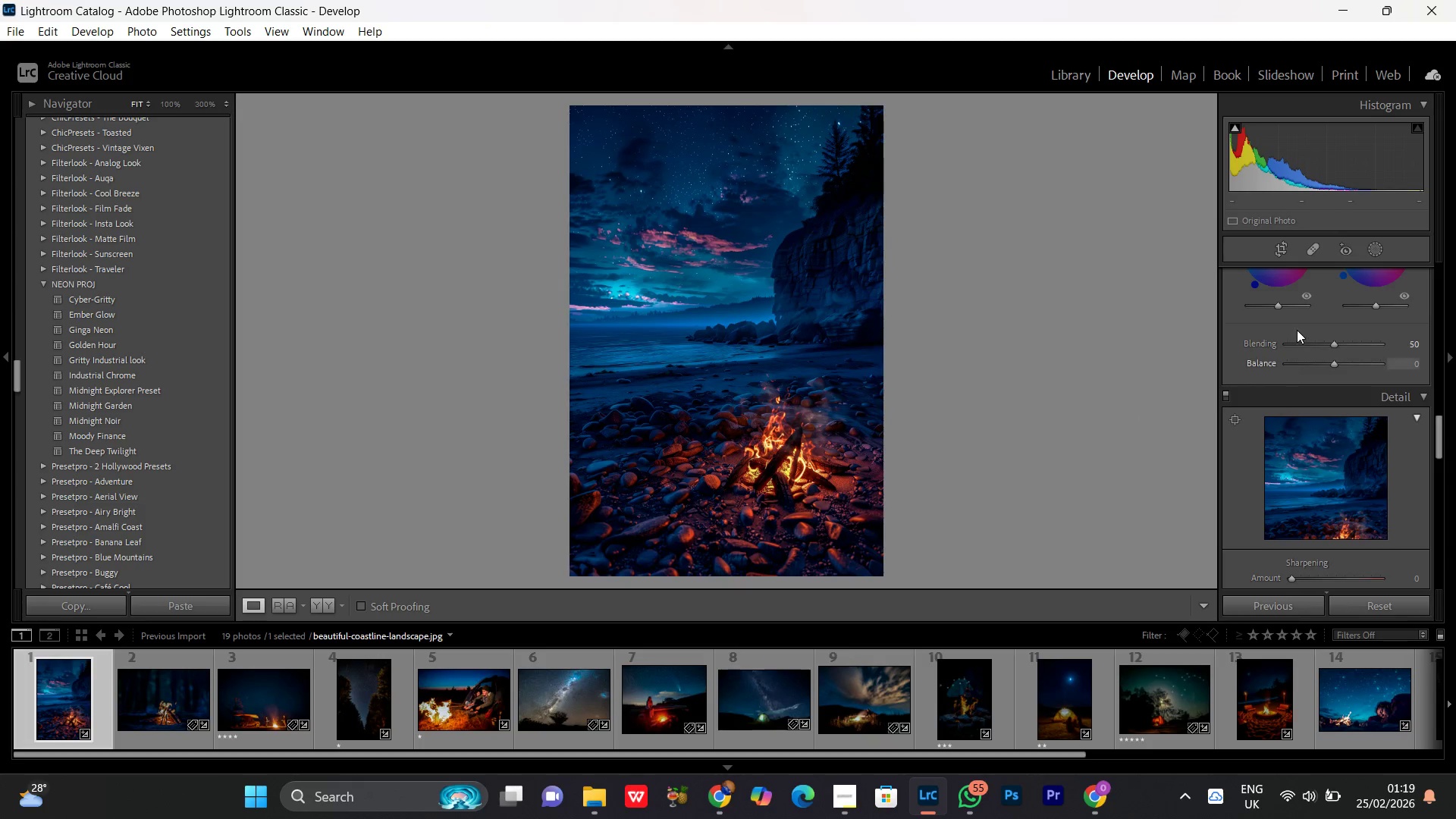 
scroll: coordinate [1351, 263], scroll_direction: up, amount: 19.0
 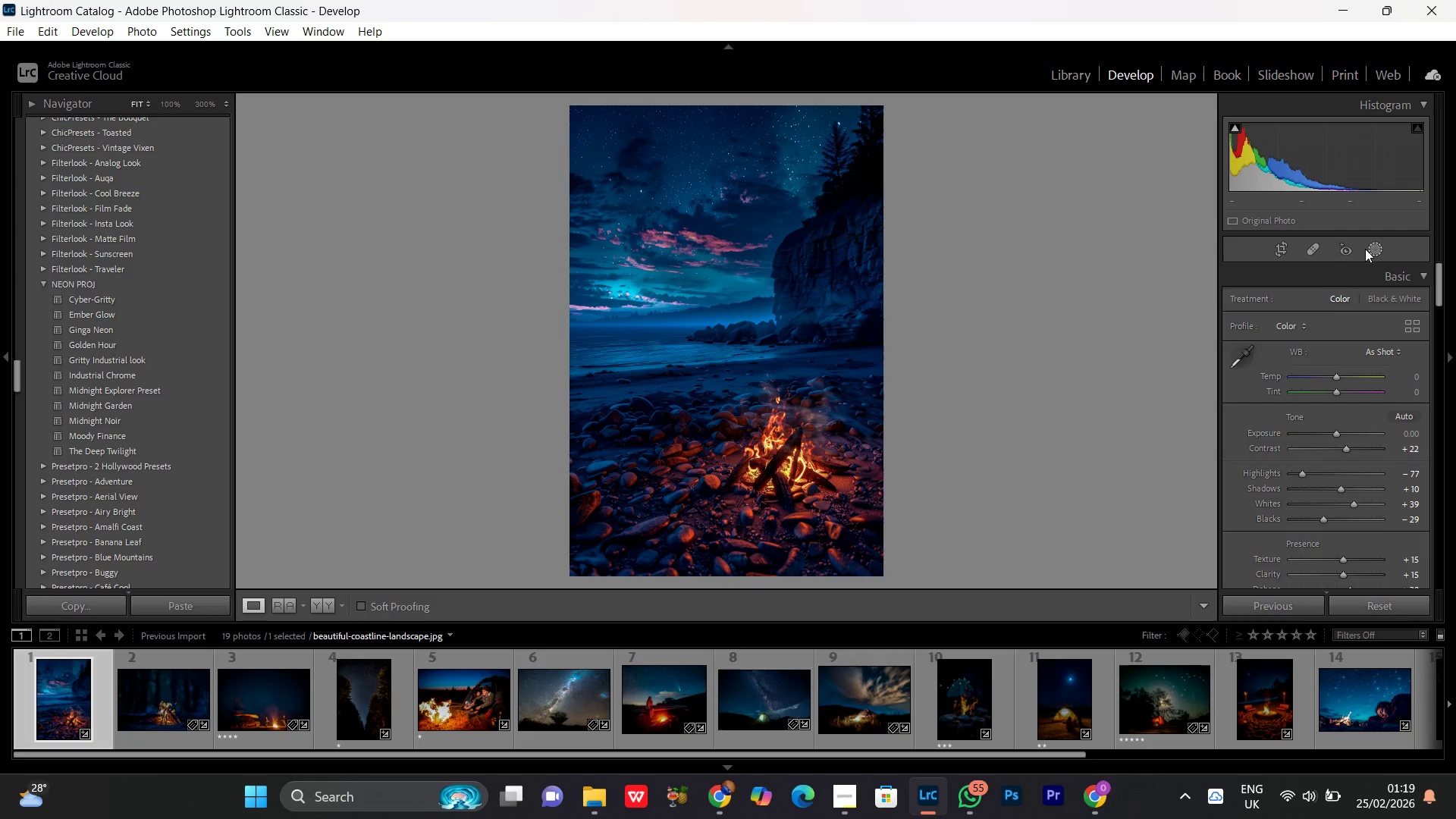 
left_click([1369, 249])
 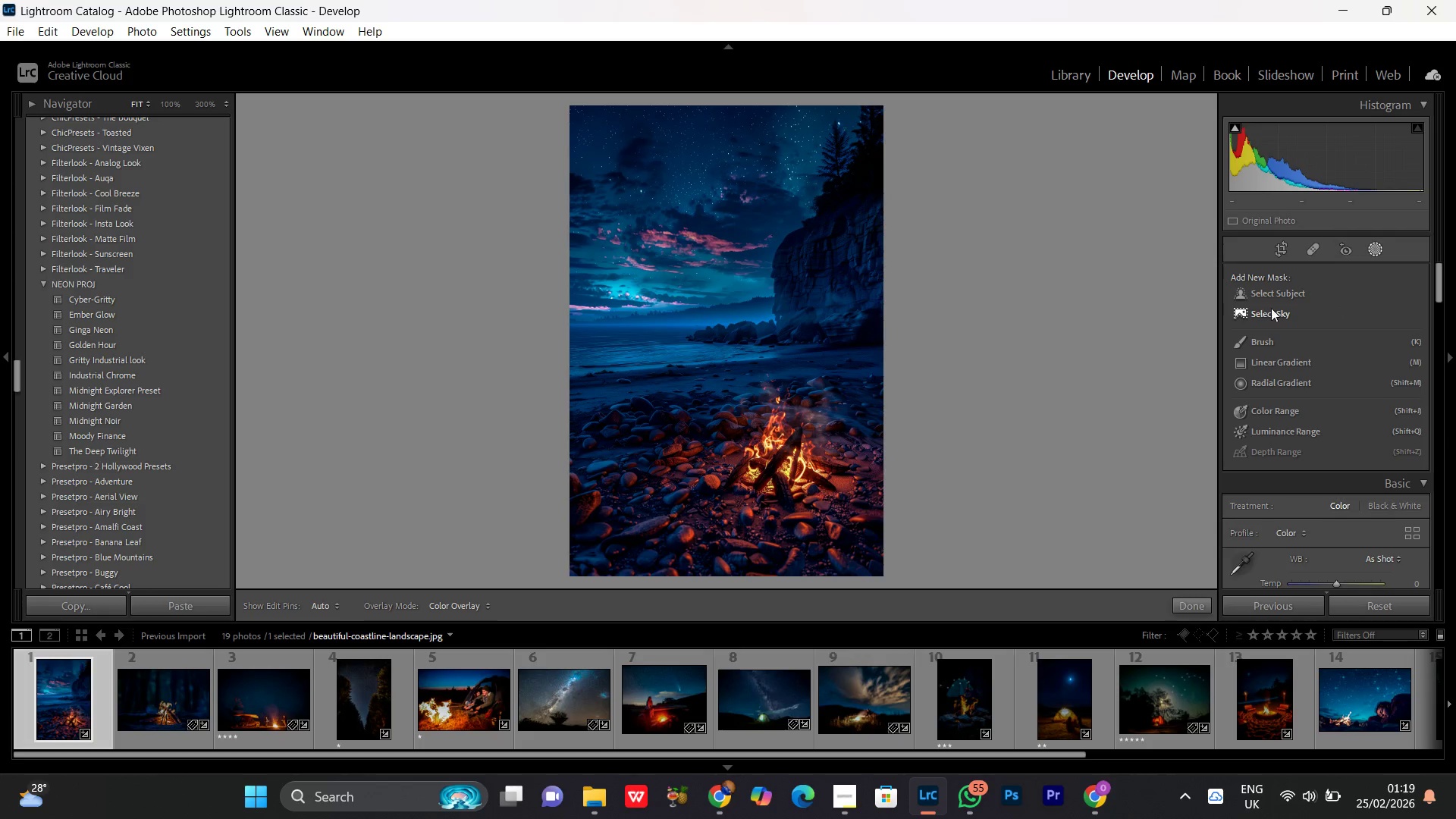 
left_click([1279, 318])
 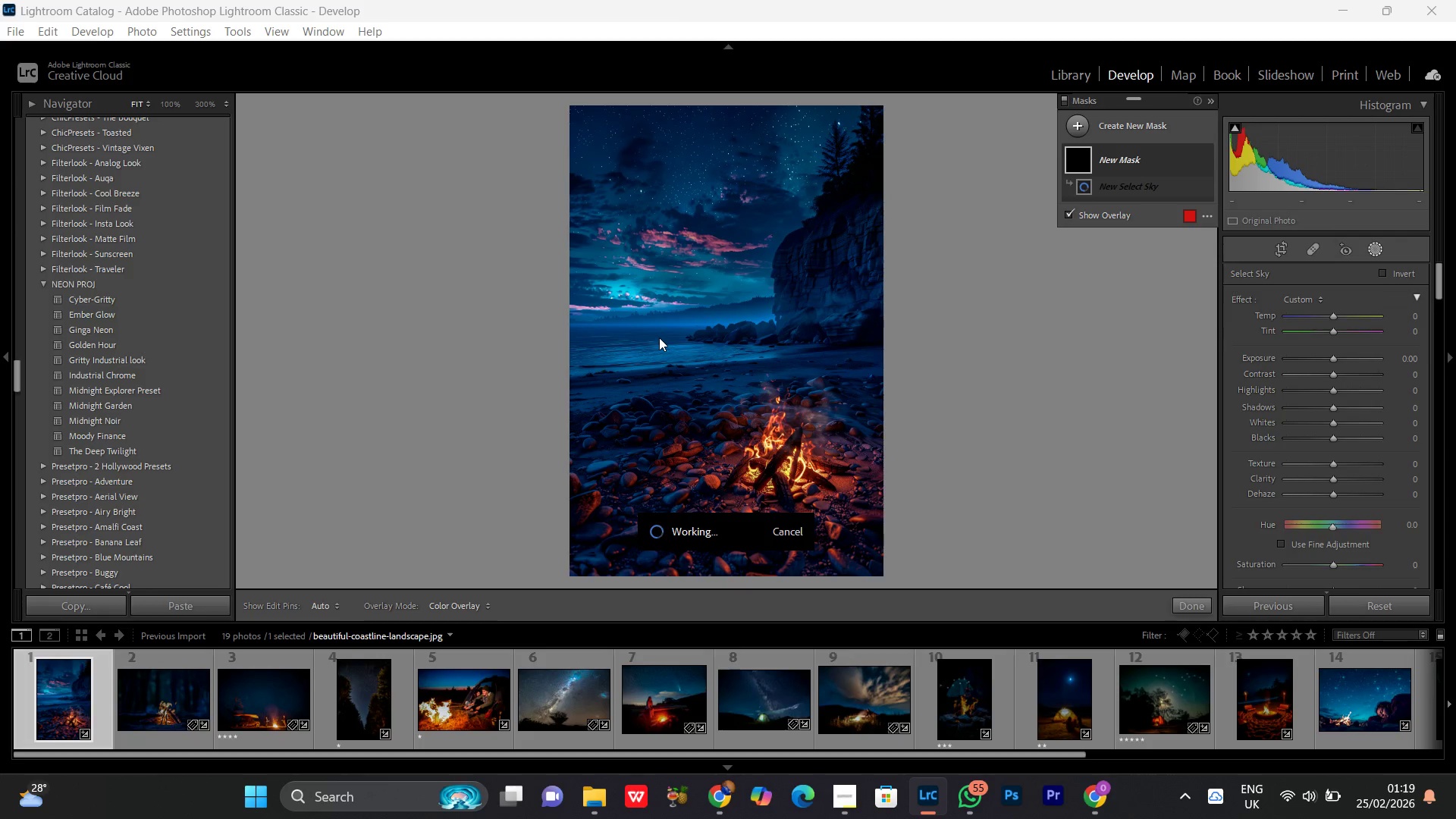 
wait(8.29)
 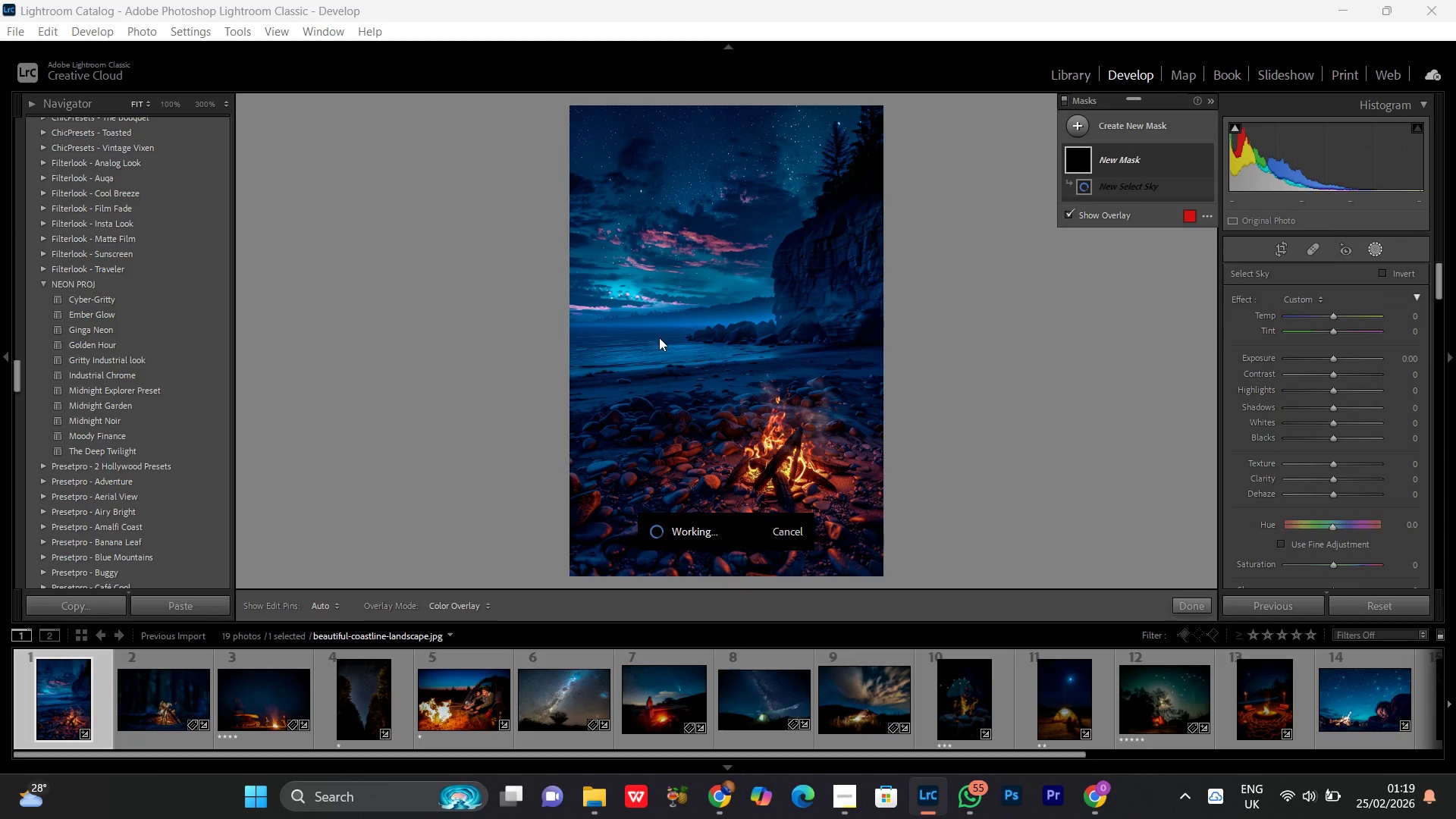 
mouse_move([717, 293])
 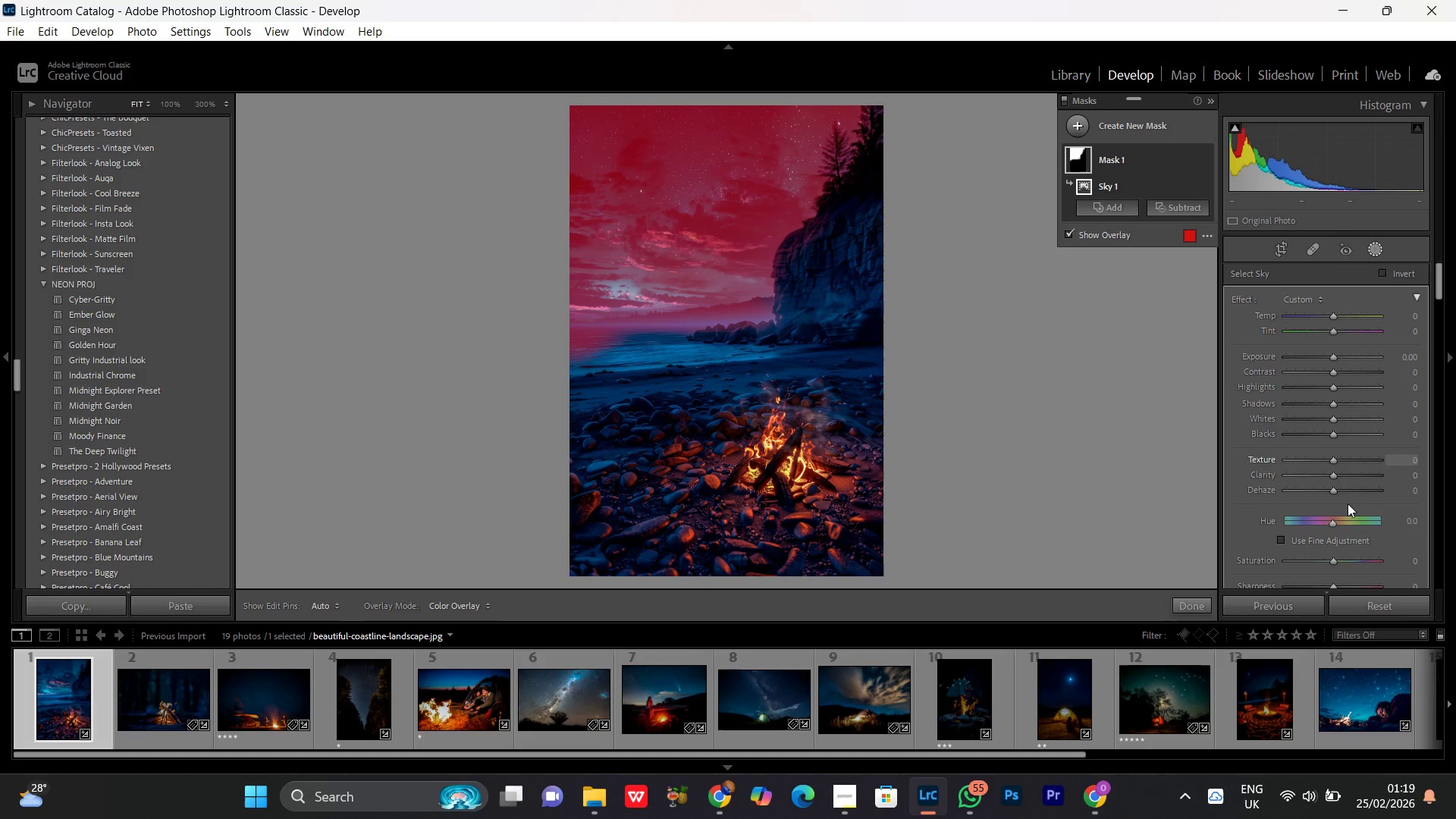 
left_click_drag(start_coordinate=[1333, 491], to_coordinate=[1345, 492])
 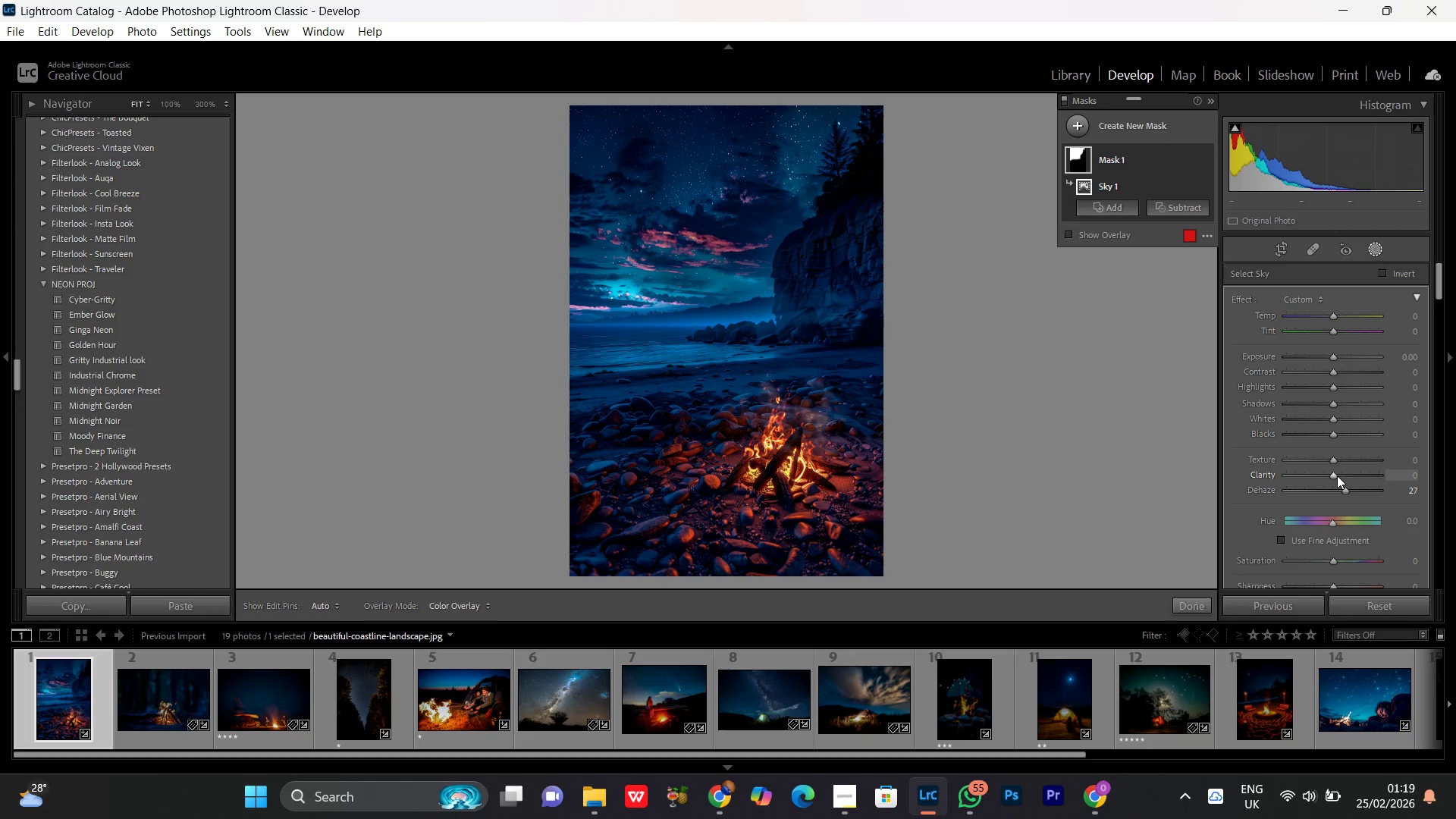 
left_click_drag(start_coordinate=[1336, 475], to_coordinate=[1343, 480])
 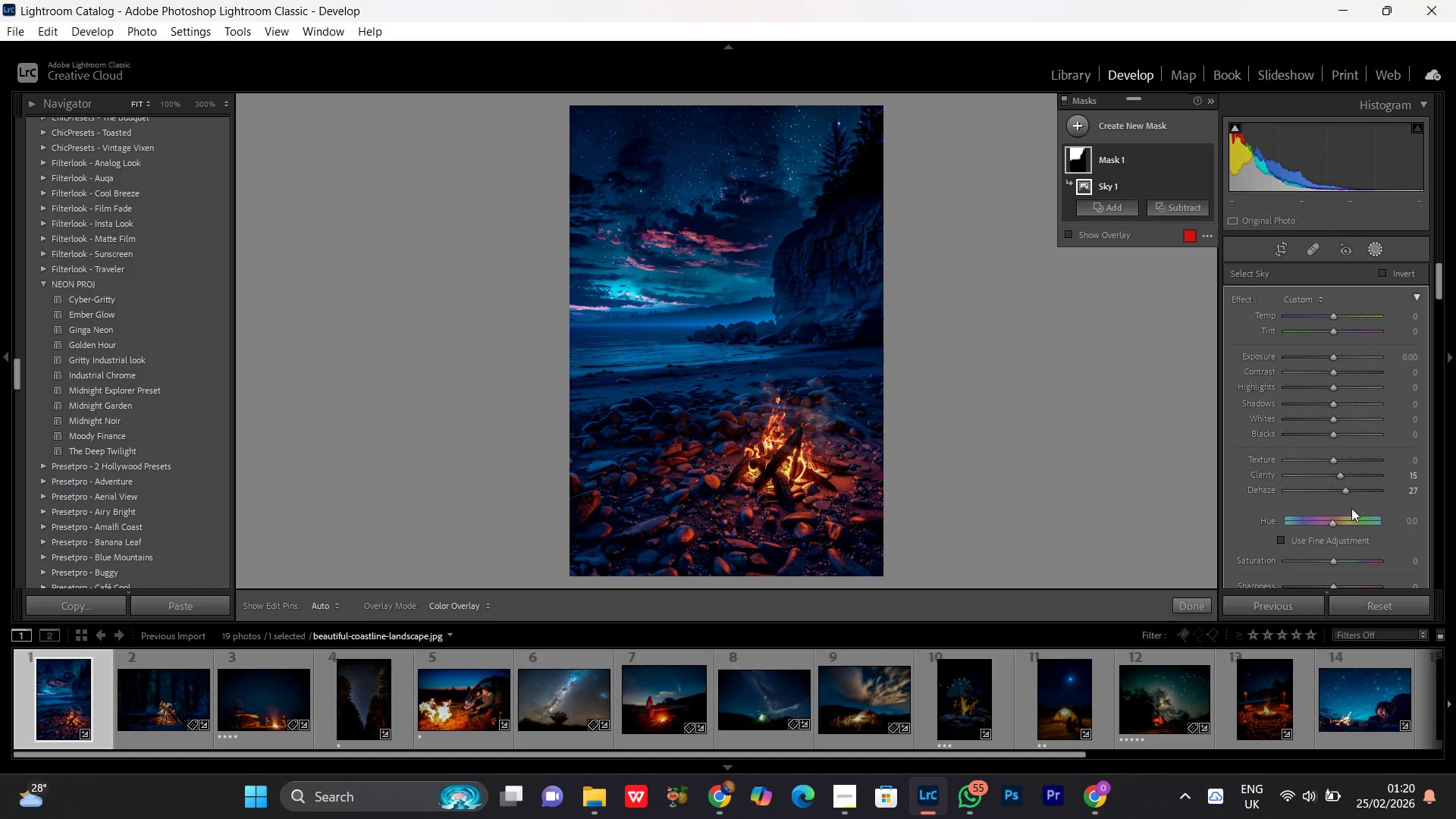 
scroll: coordinate [1338, 544], scroll_direction: down, amount: 2.0
 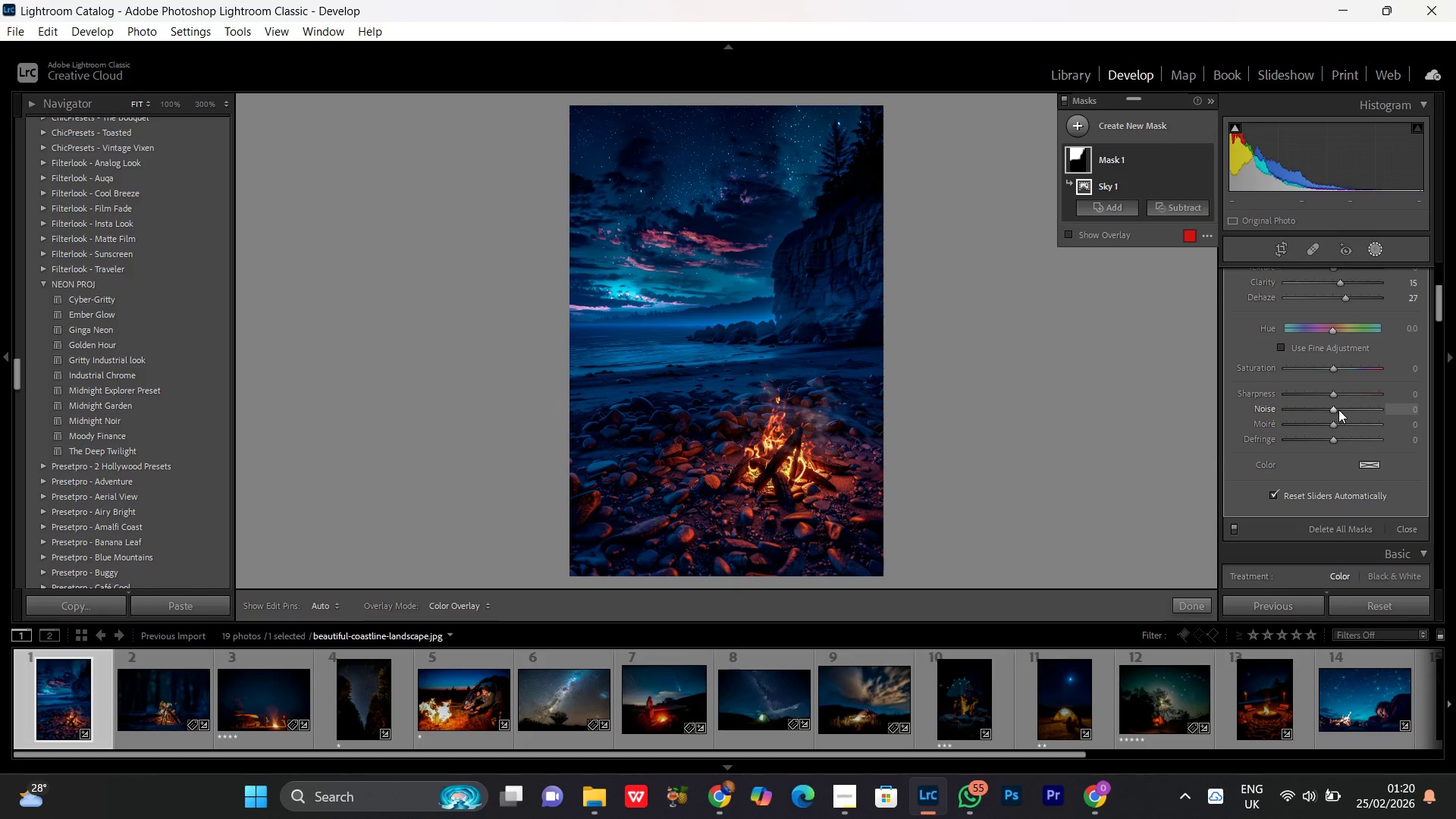 
left_click_drag(start_coordinate=[1332, 407], to_coordinate=[1352, 409])
 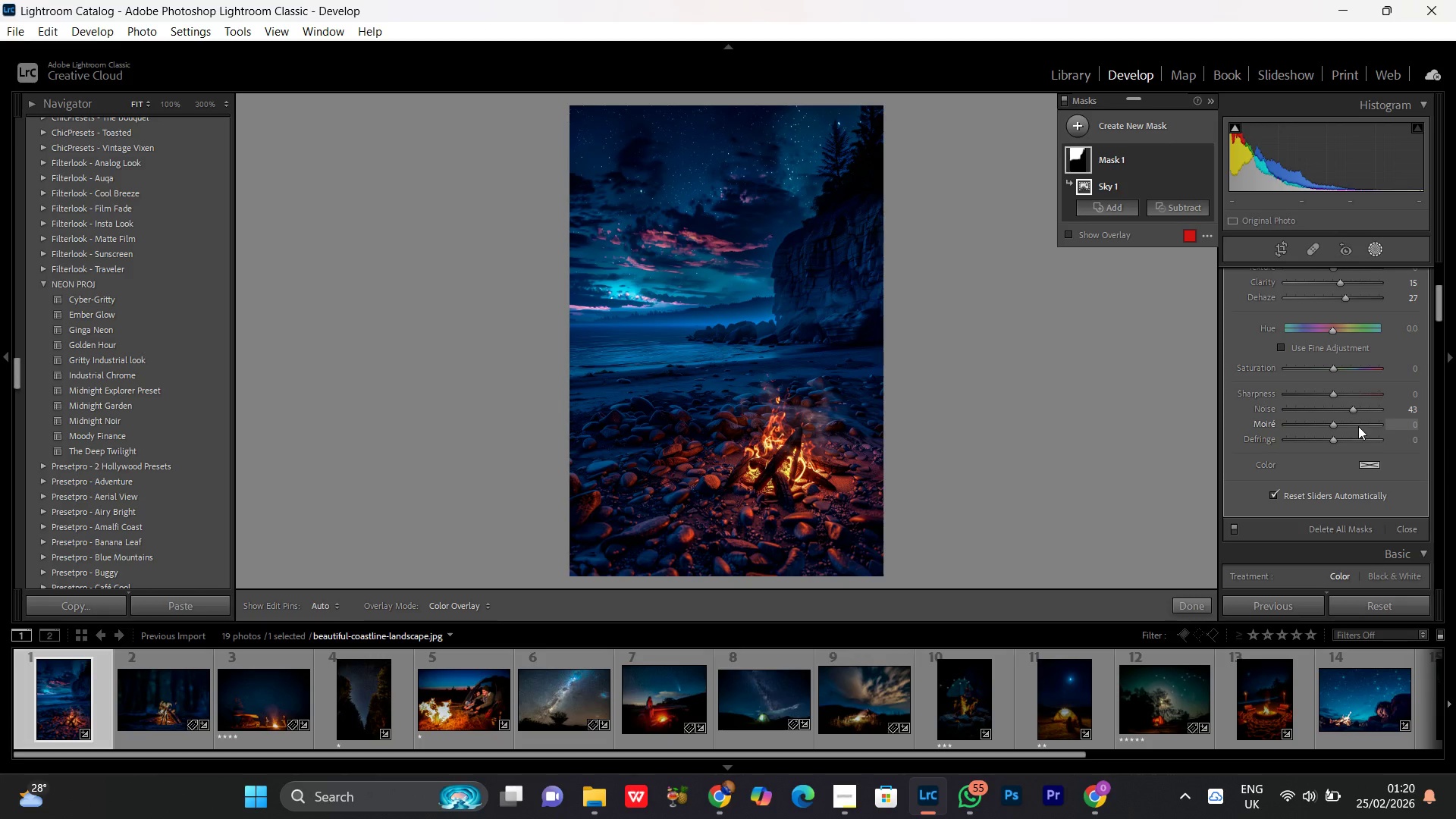 
scroll: coordinate [1358, 426], scroll_direction: up, amount: 1.0
 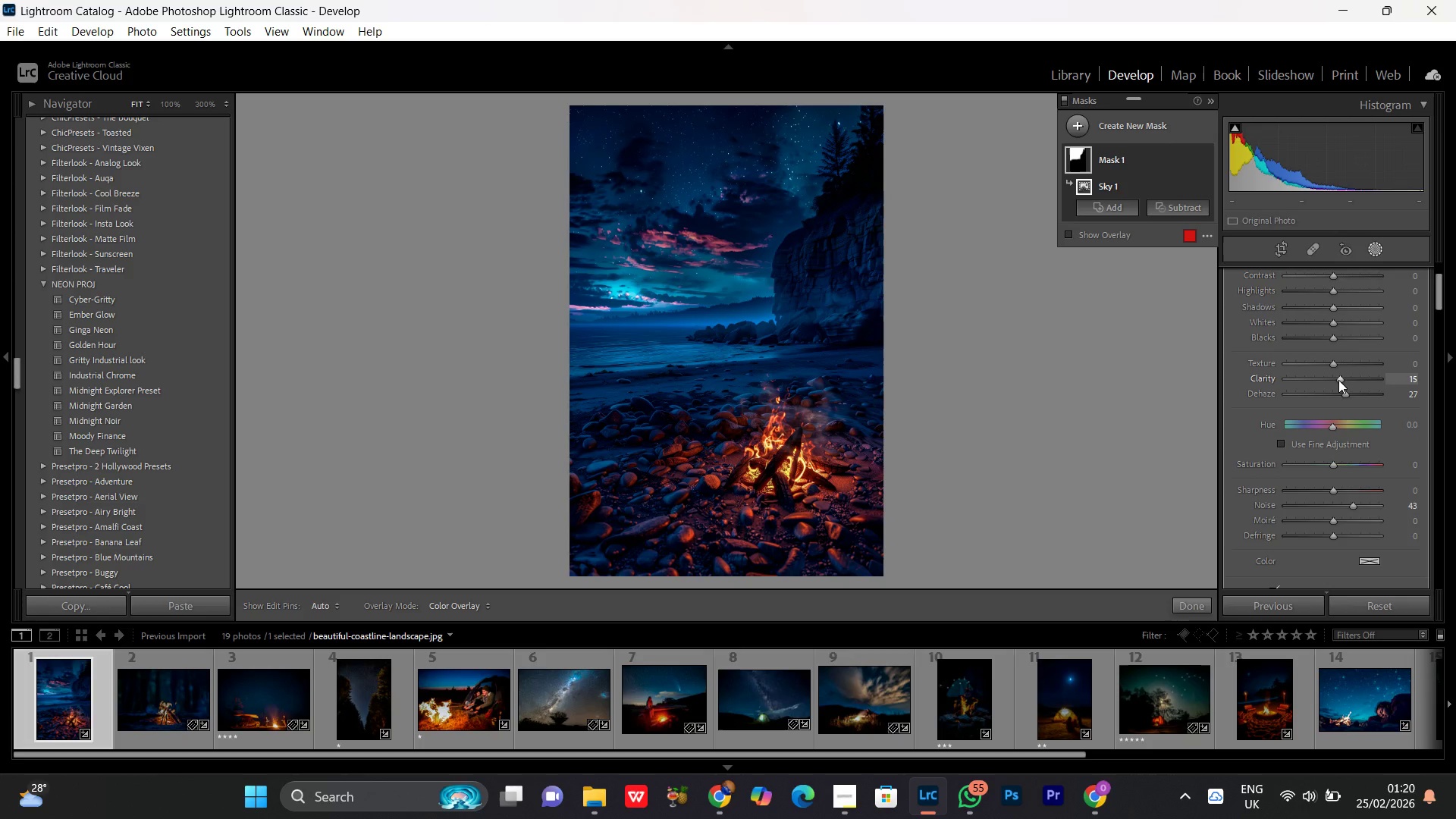 
wait(6.21)
 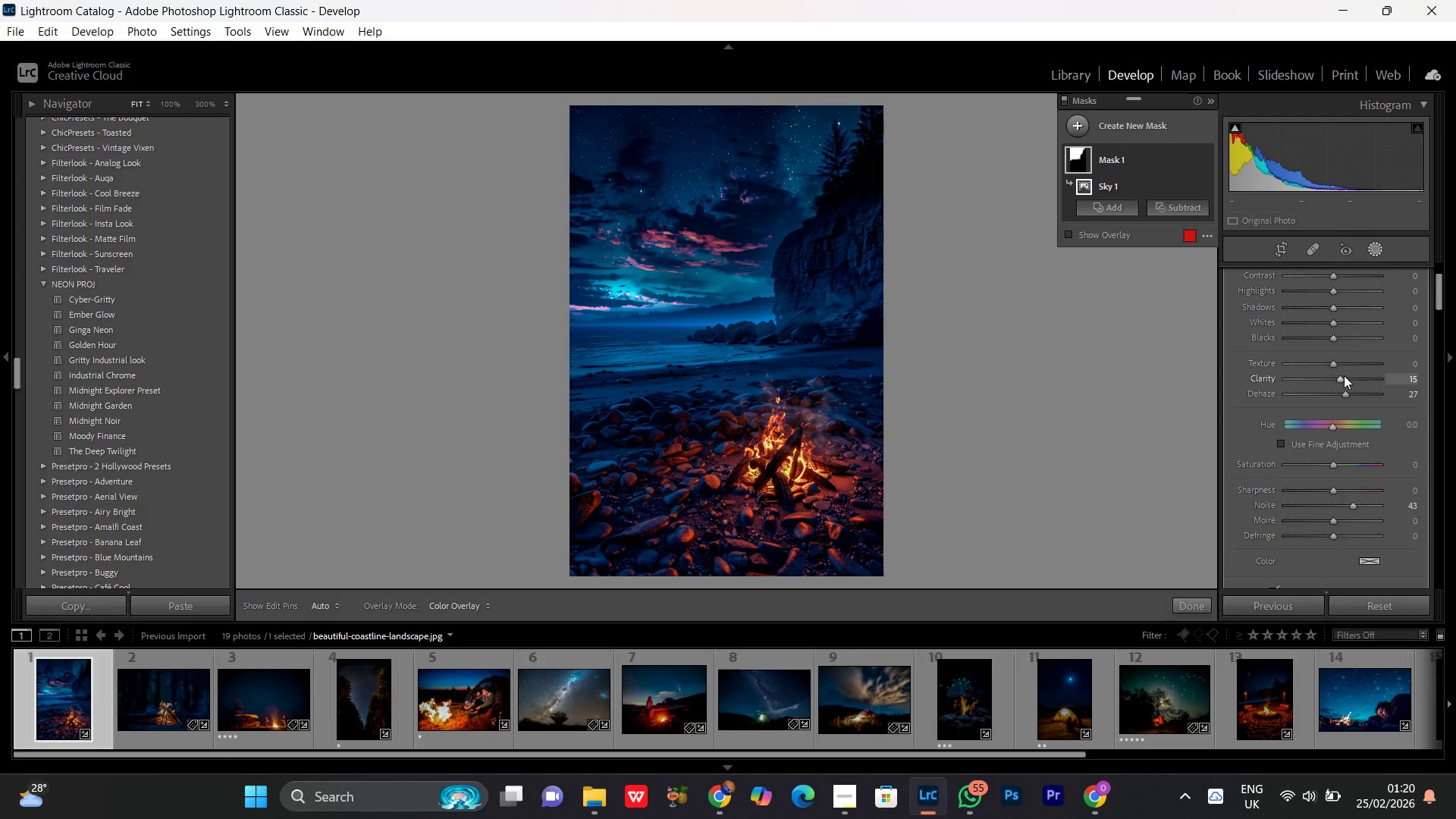 
left_click([1338, 380])
 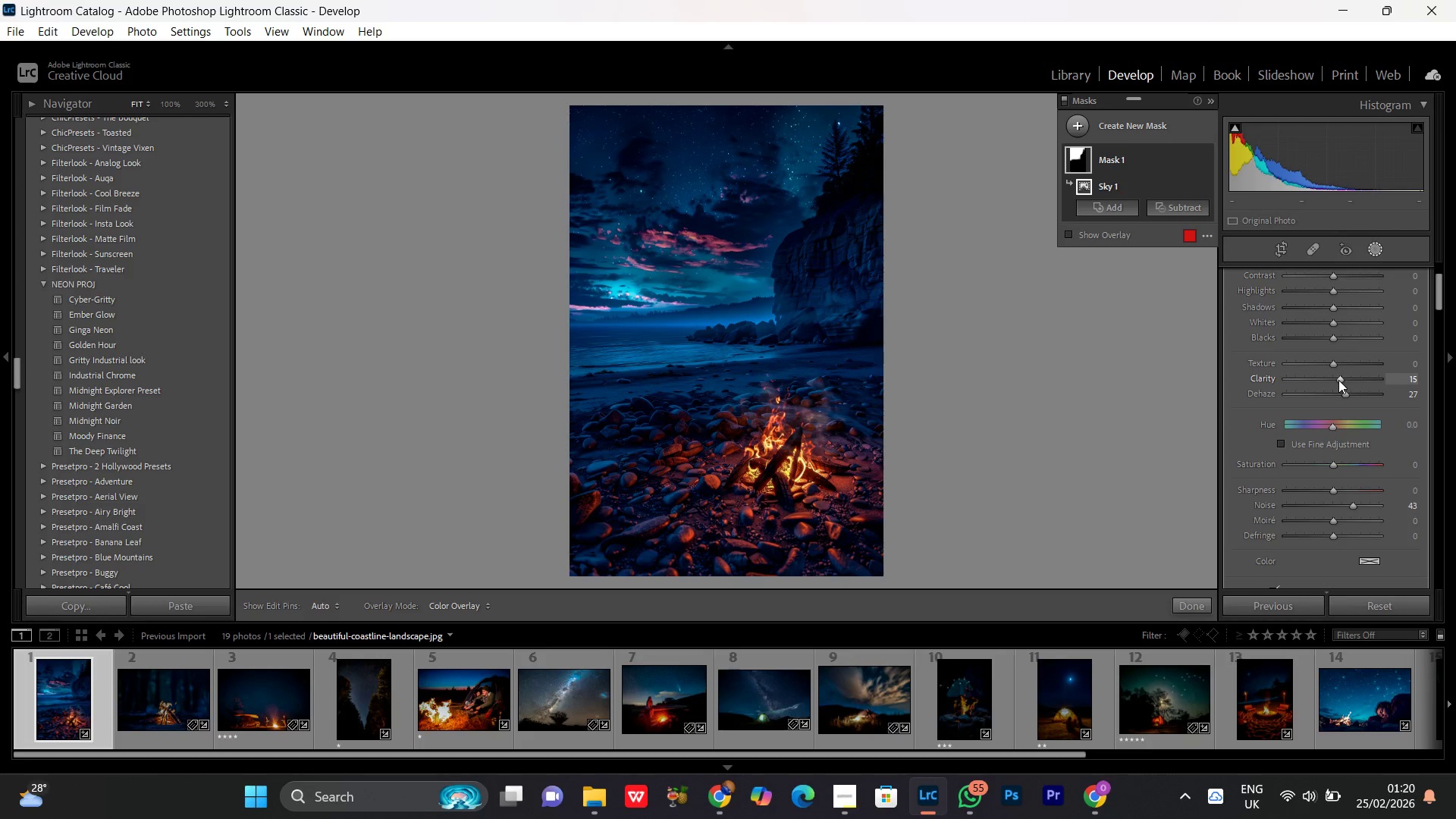 
scroll: coordinate [1338, 380], scroll_direction: up, amount: 2.0
 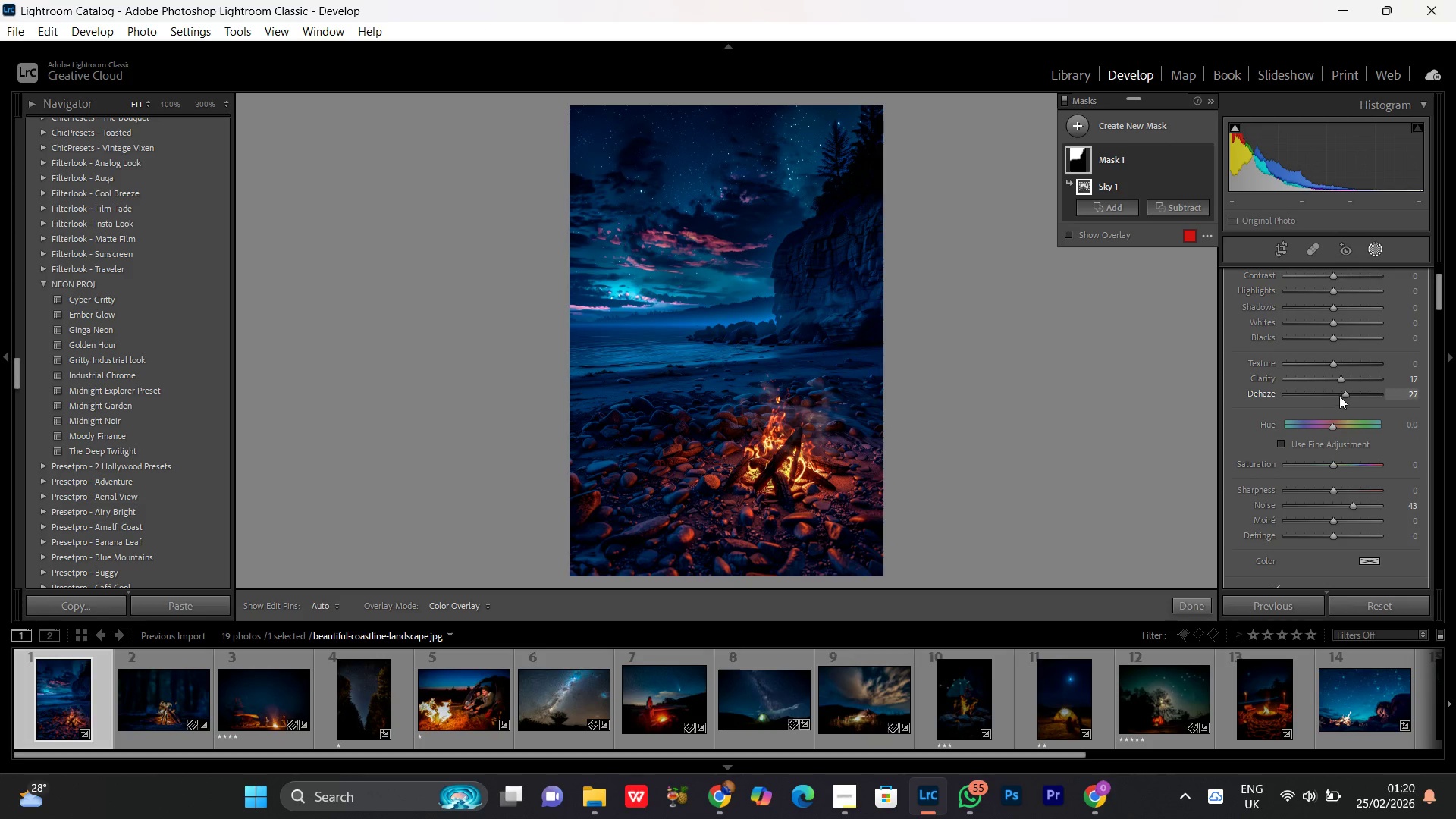 
left_click([1341, 394])
 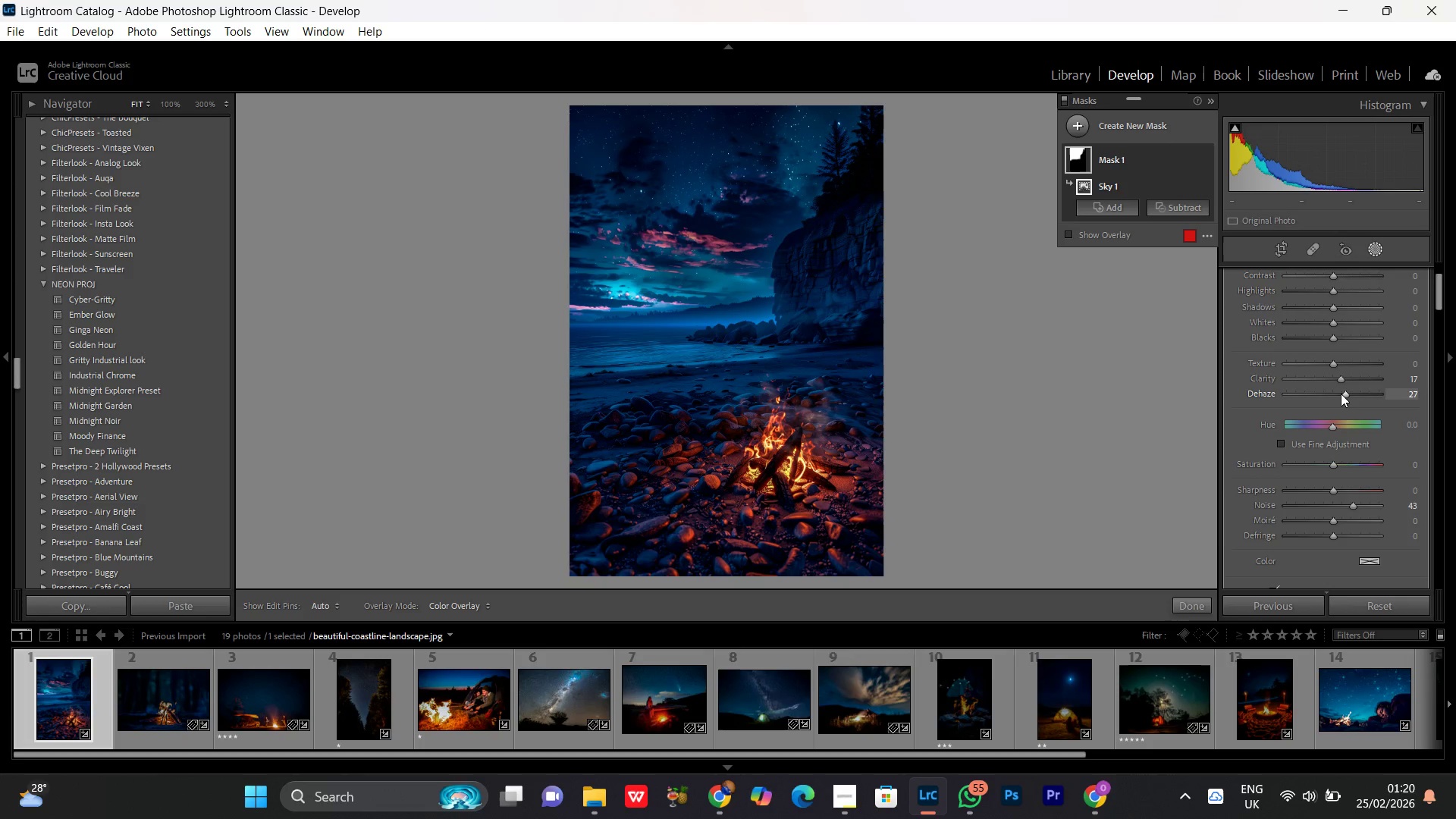 
scroll: coordinate [1341, 394], scroll_direction: down, amount: 6.0
 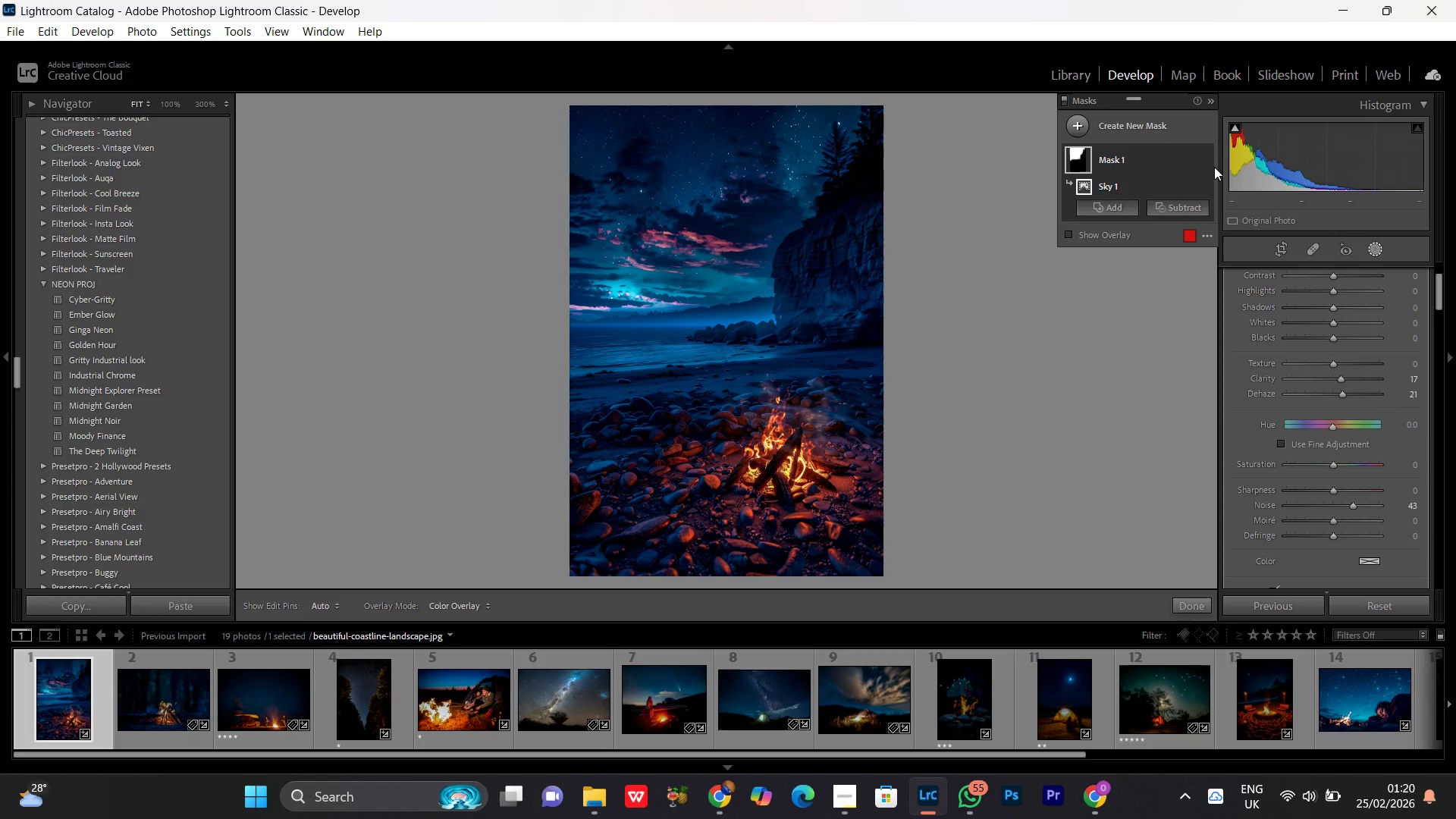 
left_click([1118, 120])
 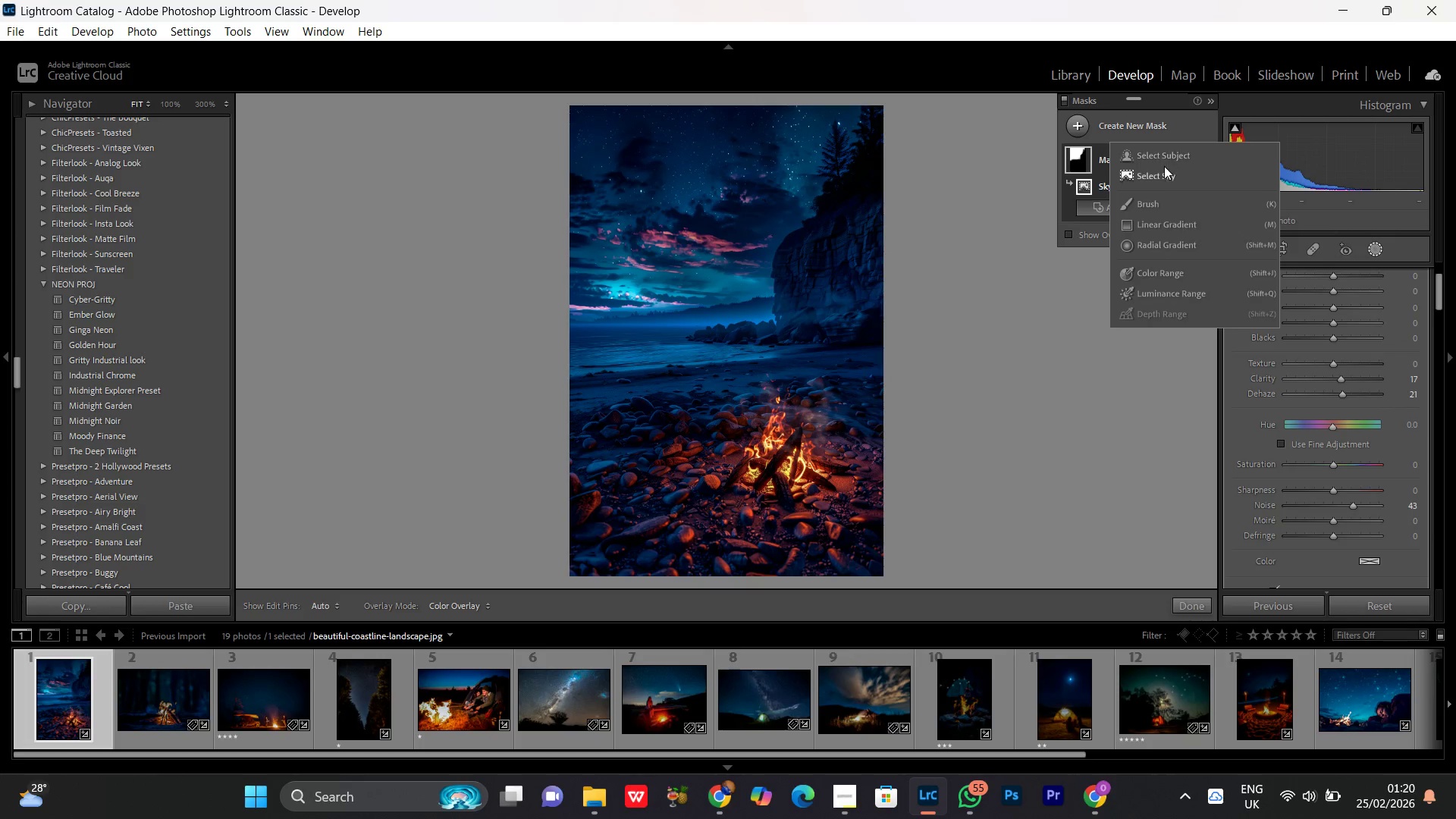 
left_click([1164, 177])
 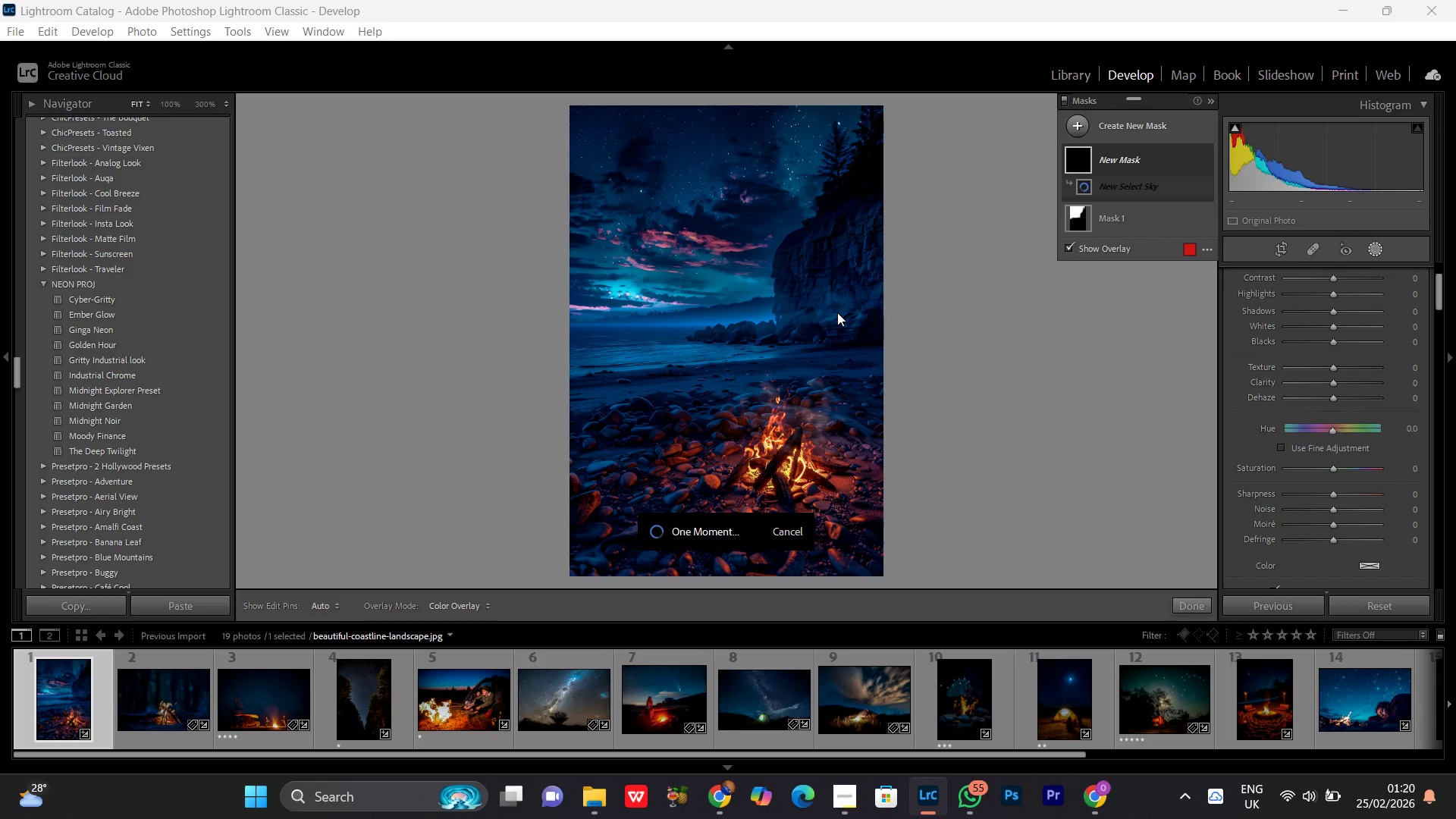 
wait(10.83)
 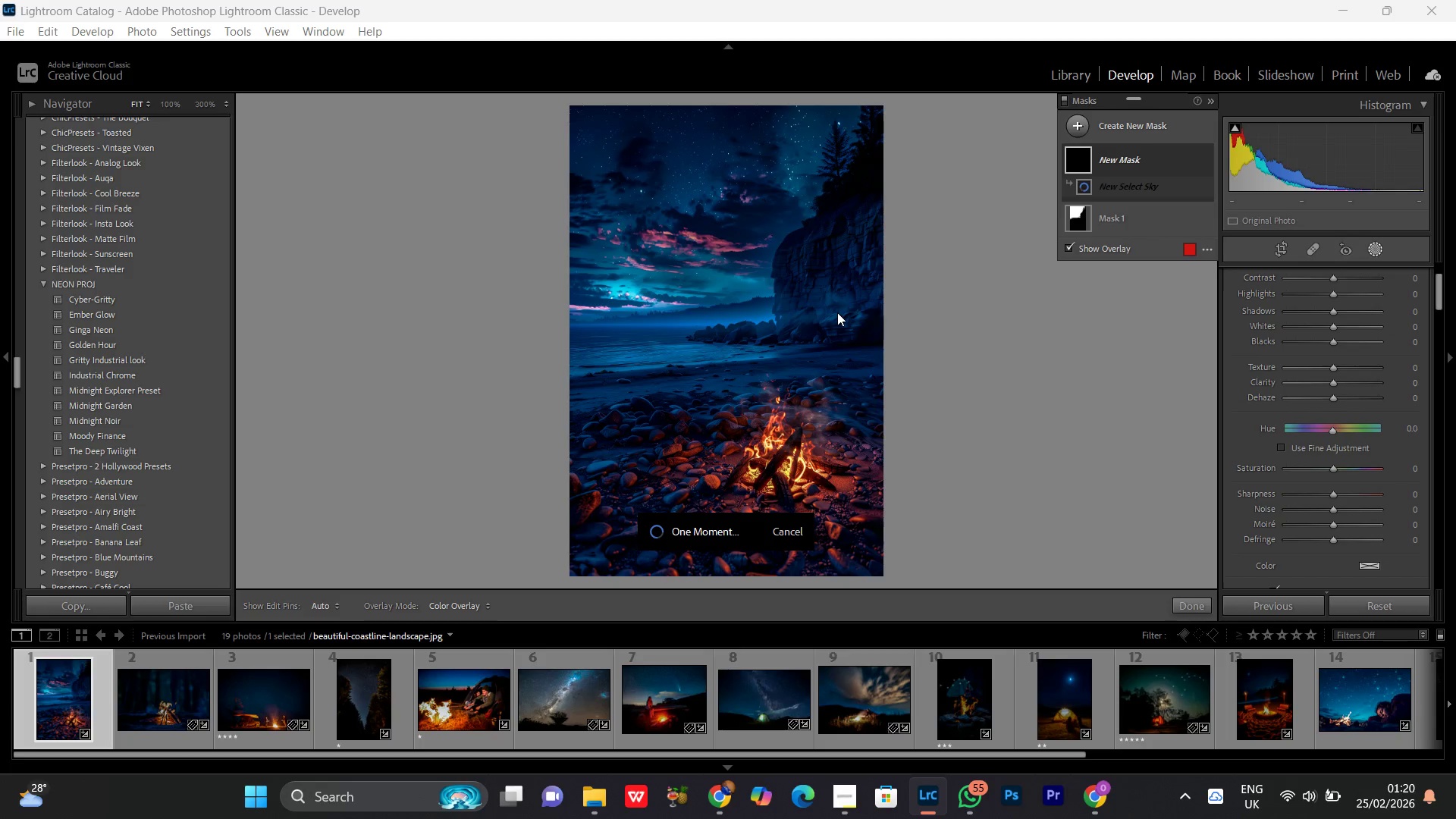 
scroll: coordinate [1410, 370], scroll_direction: up, amount: 10.0
 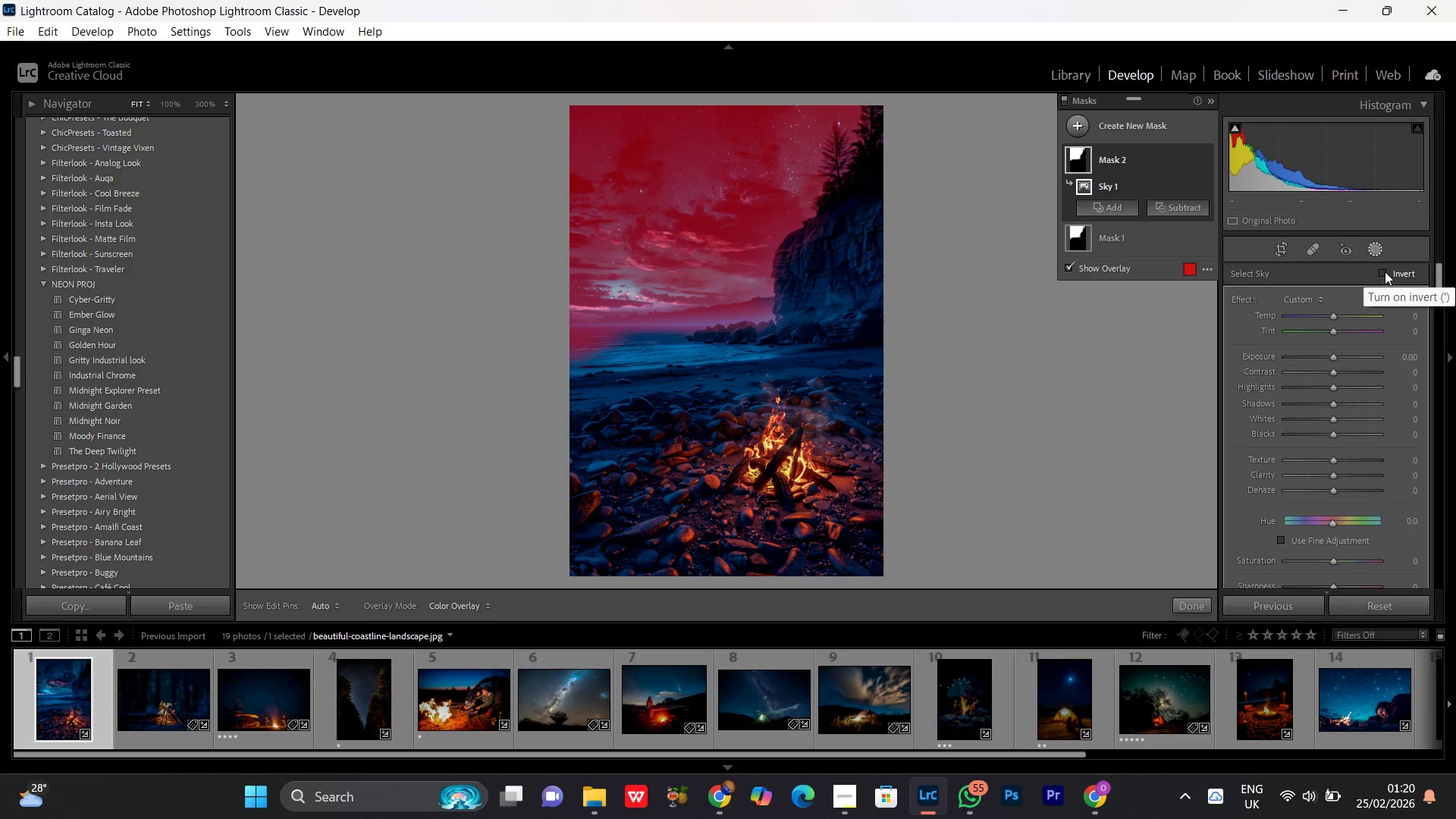 
left_click([1385, 271])
 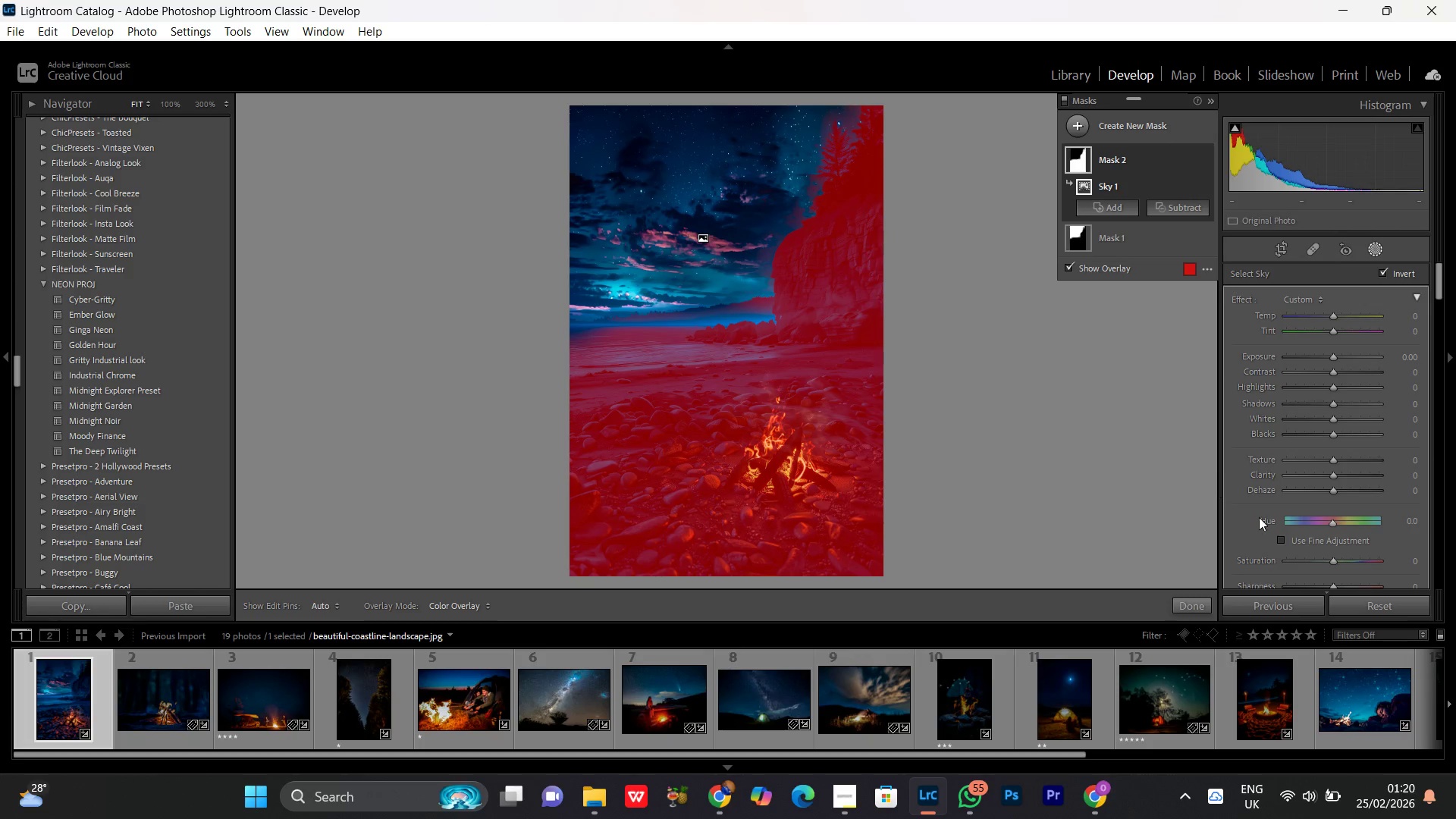 
wait(12.97)
 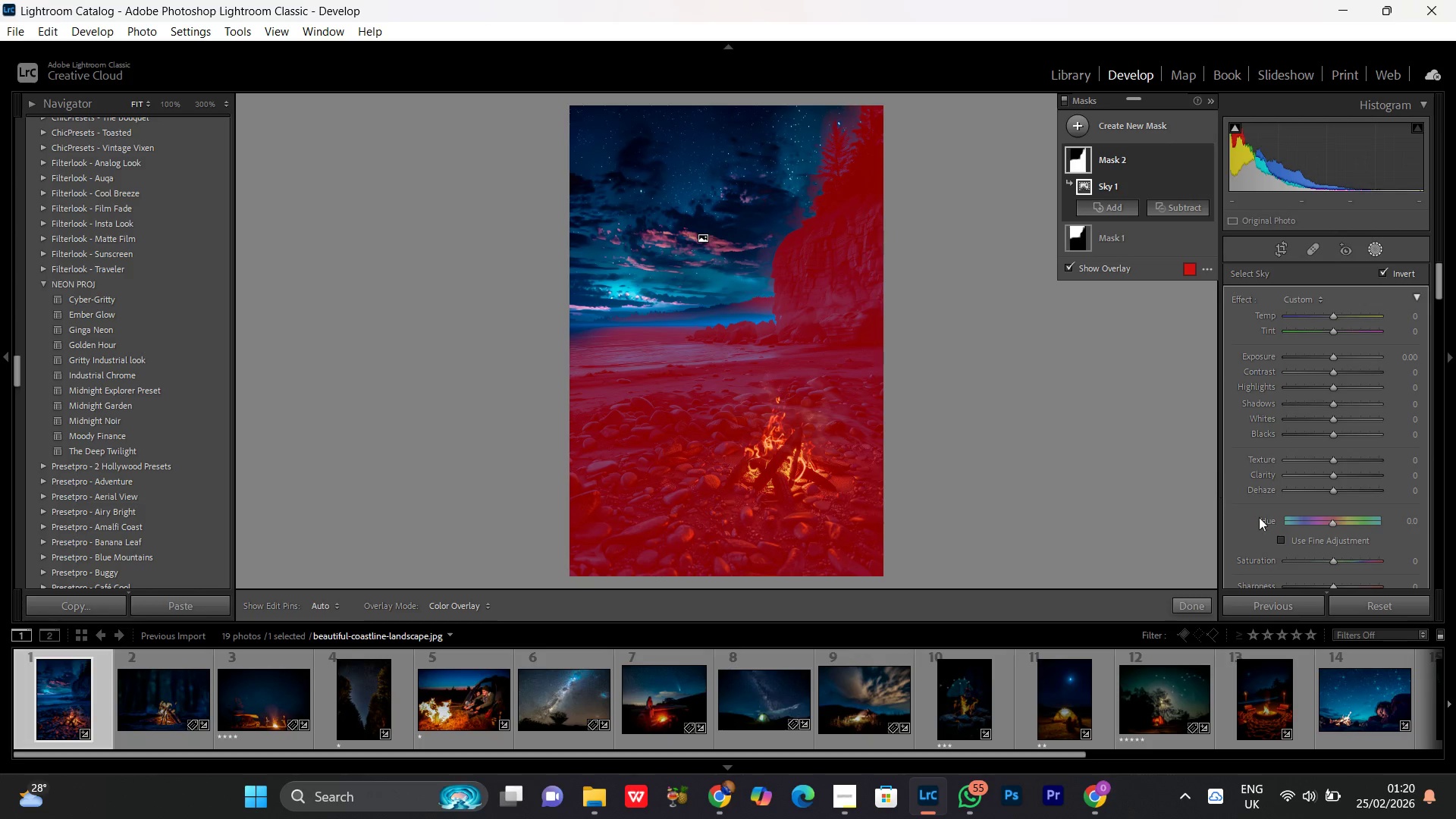 
left_click([1332, 460])
 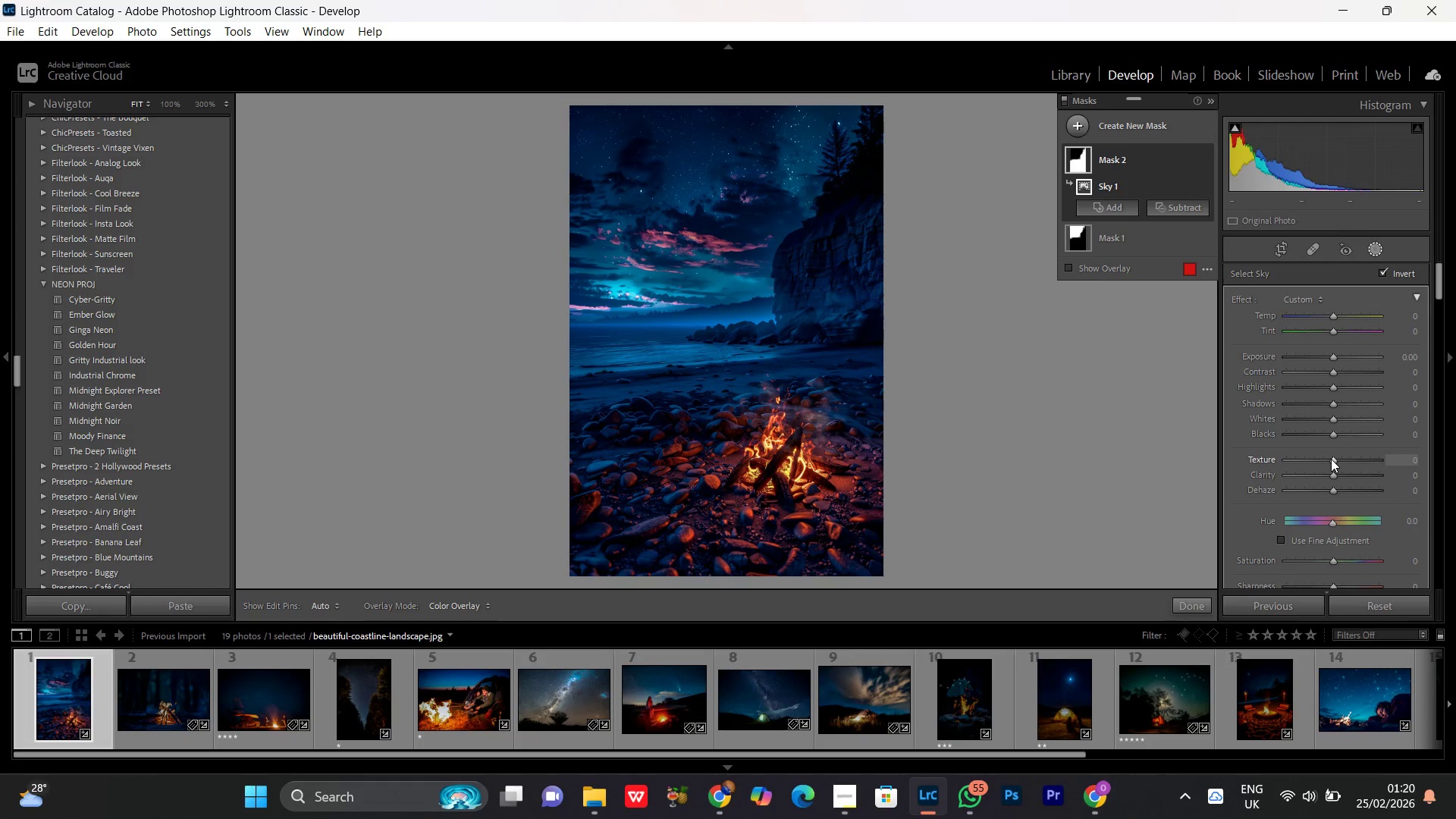 
scroll: coordinate [1331, 459], scroll_direction: up, amount: 16.0
 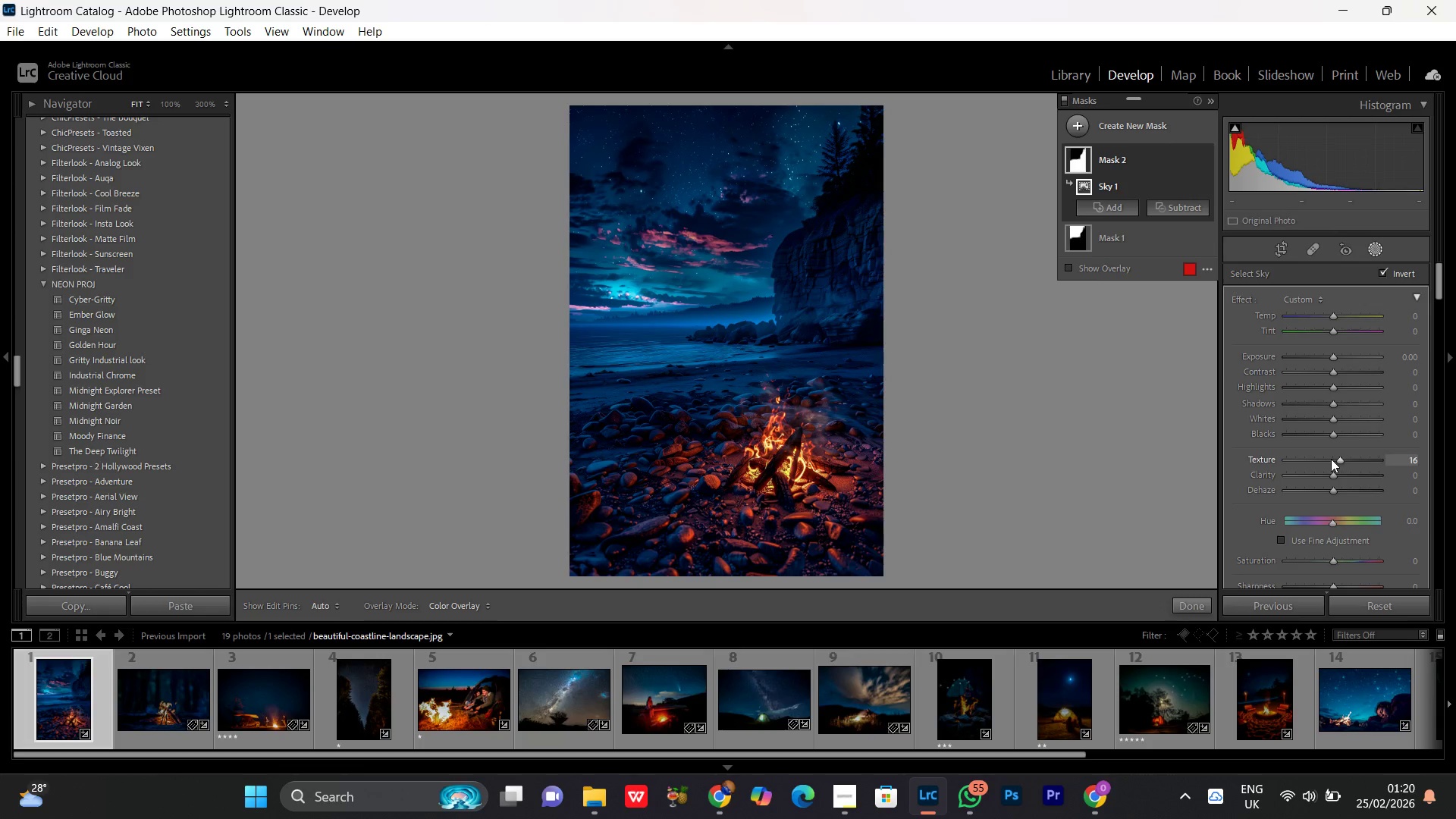 
scroll: coordinate [1331, 459], scroll_direction: none, amount: 0.0
 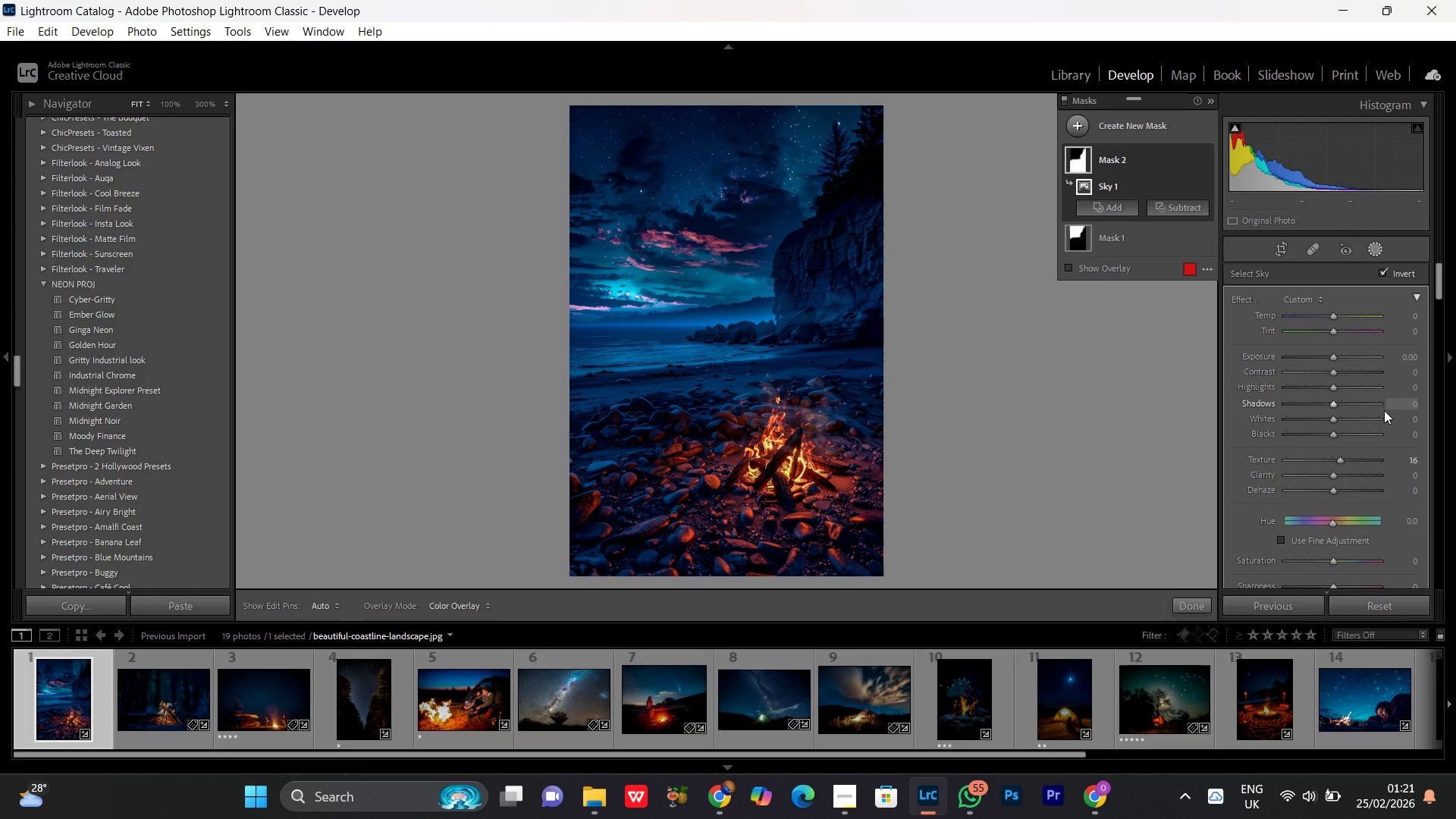 
scroll: coordinate [1351, 489], scroll_direction: down, amount: 1.0
 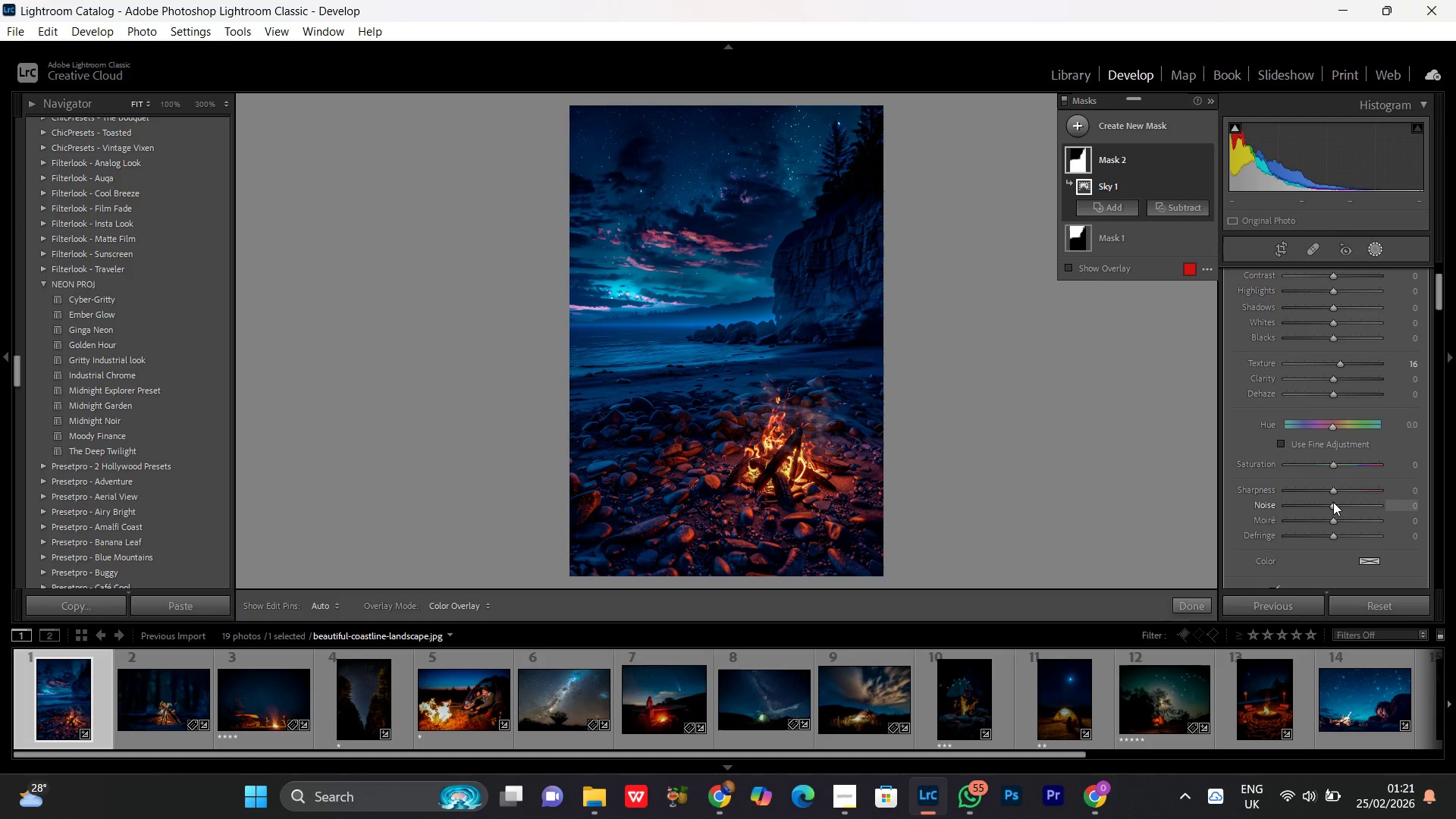 
left_click([1334, 503])
 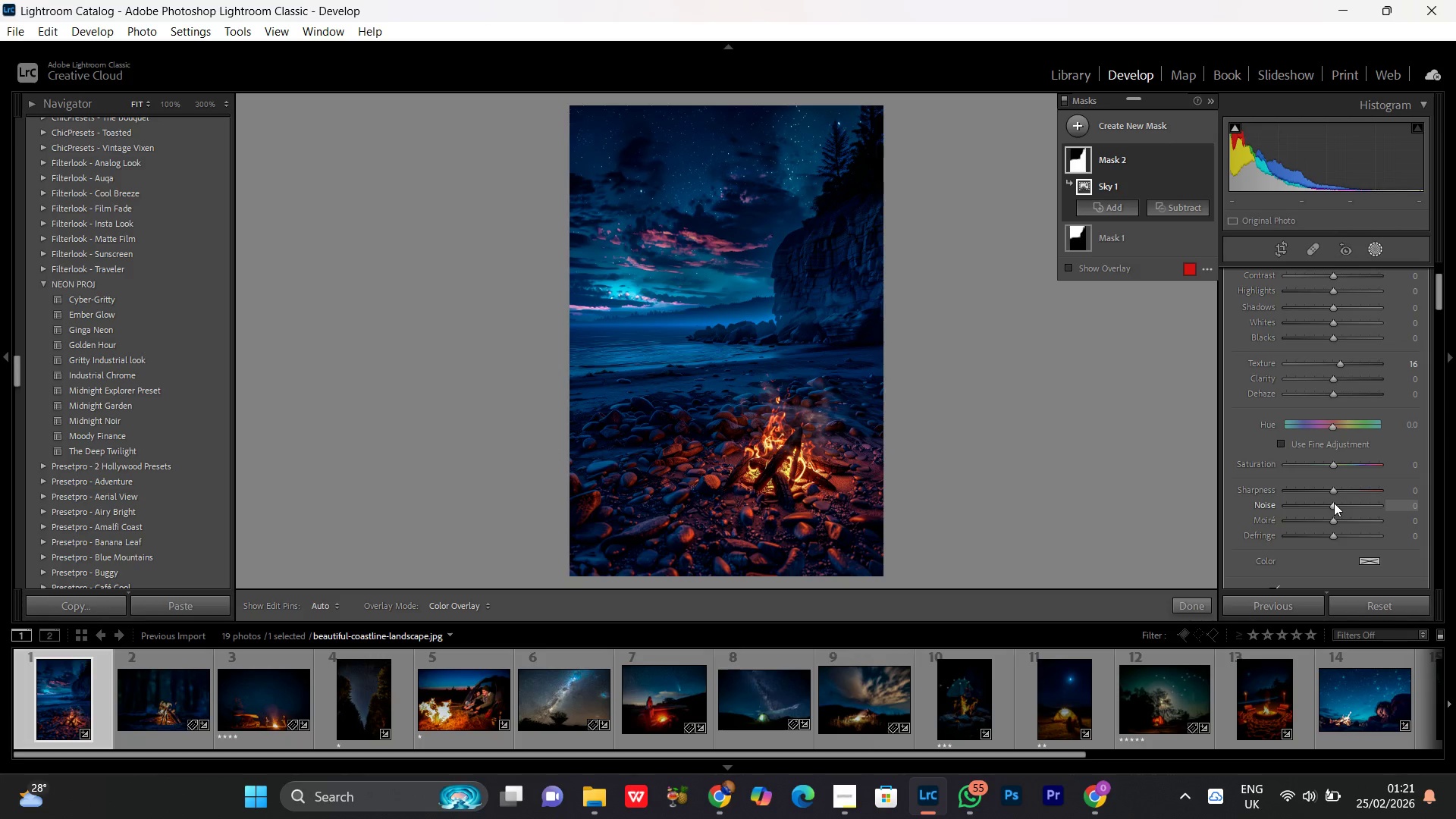 
scroll: coordinate [1334, 503], scroll_direction: up, amount: 13.0
 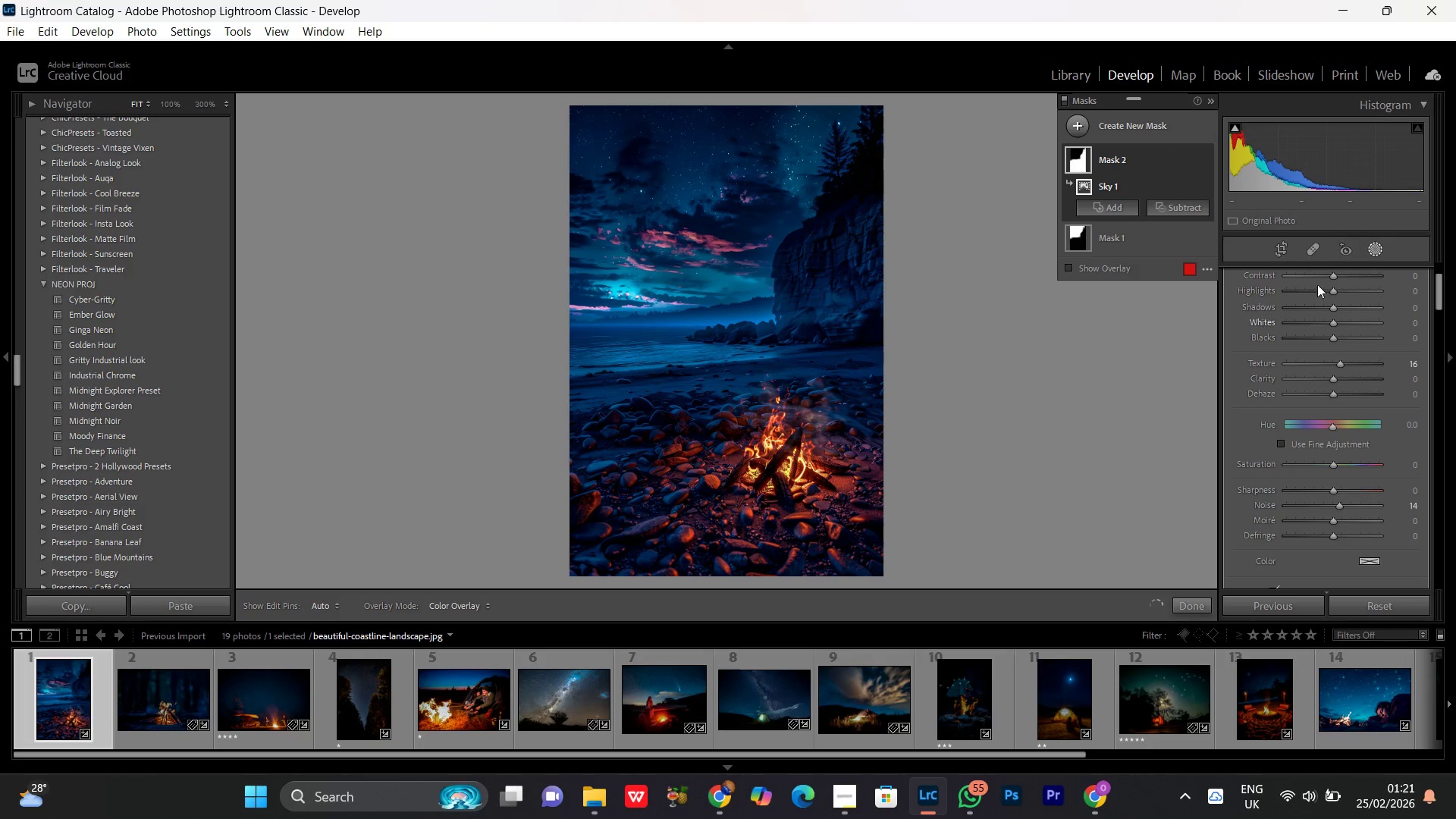 
left_click([1384, 245])
 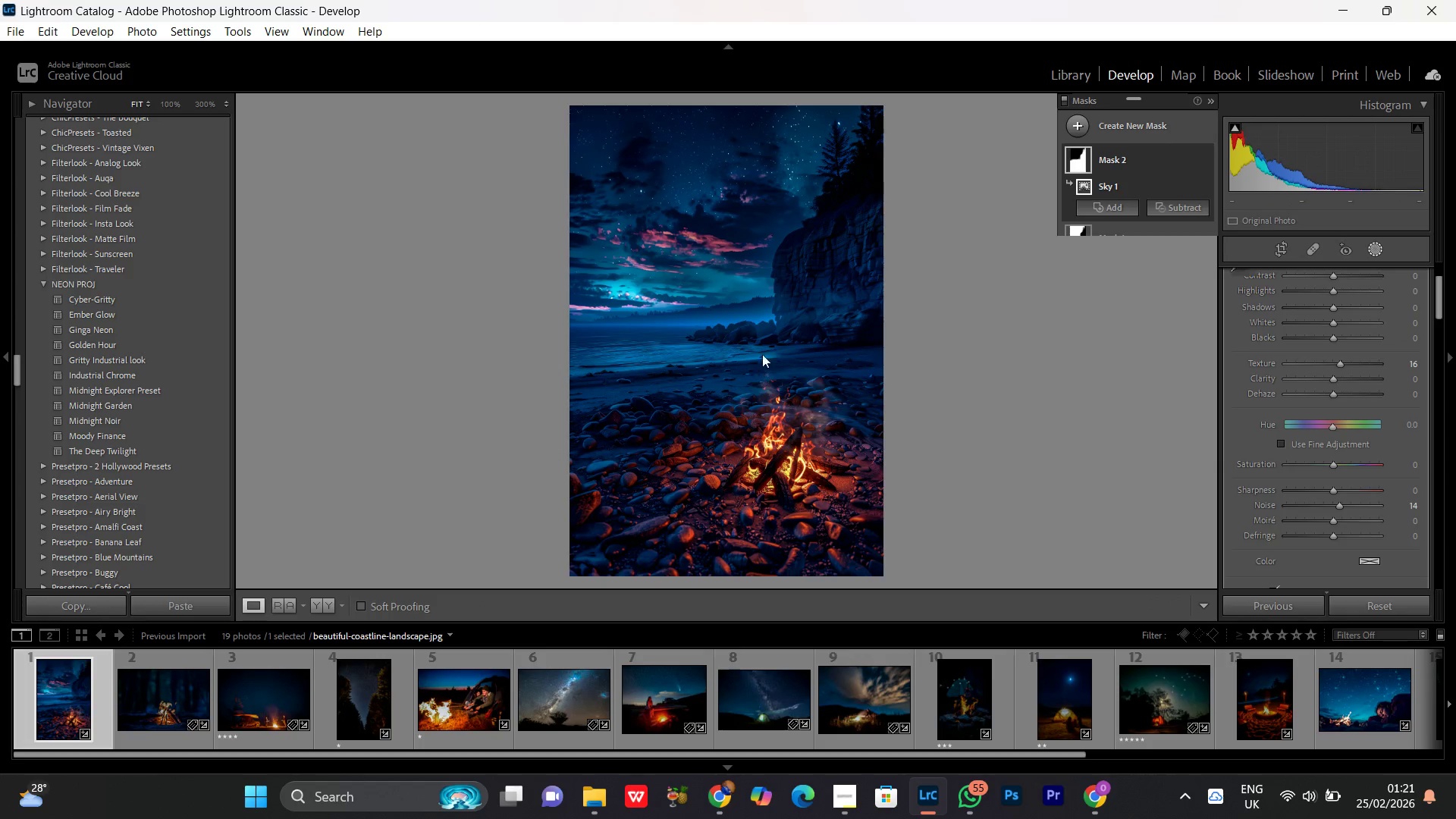 
left_click([789, 335])
 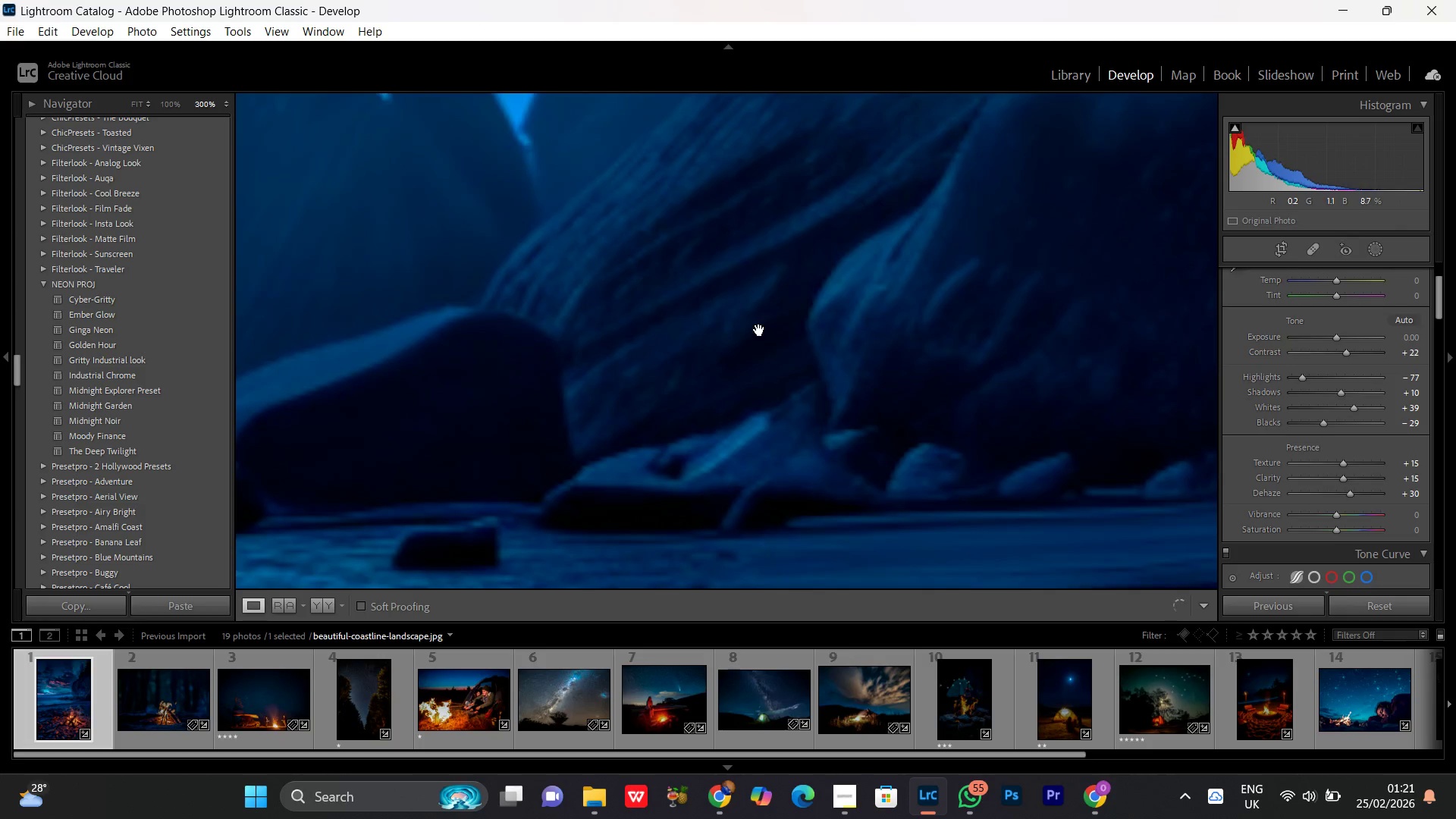 
left_click_drag(start_coordinate=[747, 307], to_coordinate=[782, 478])
 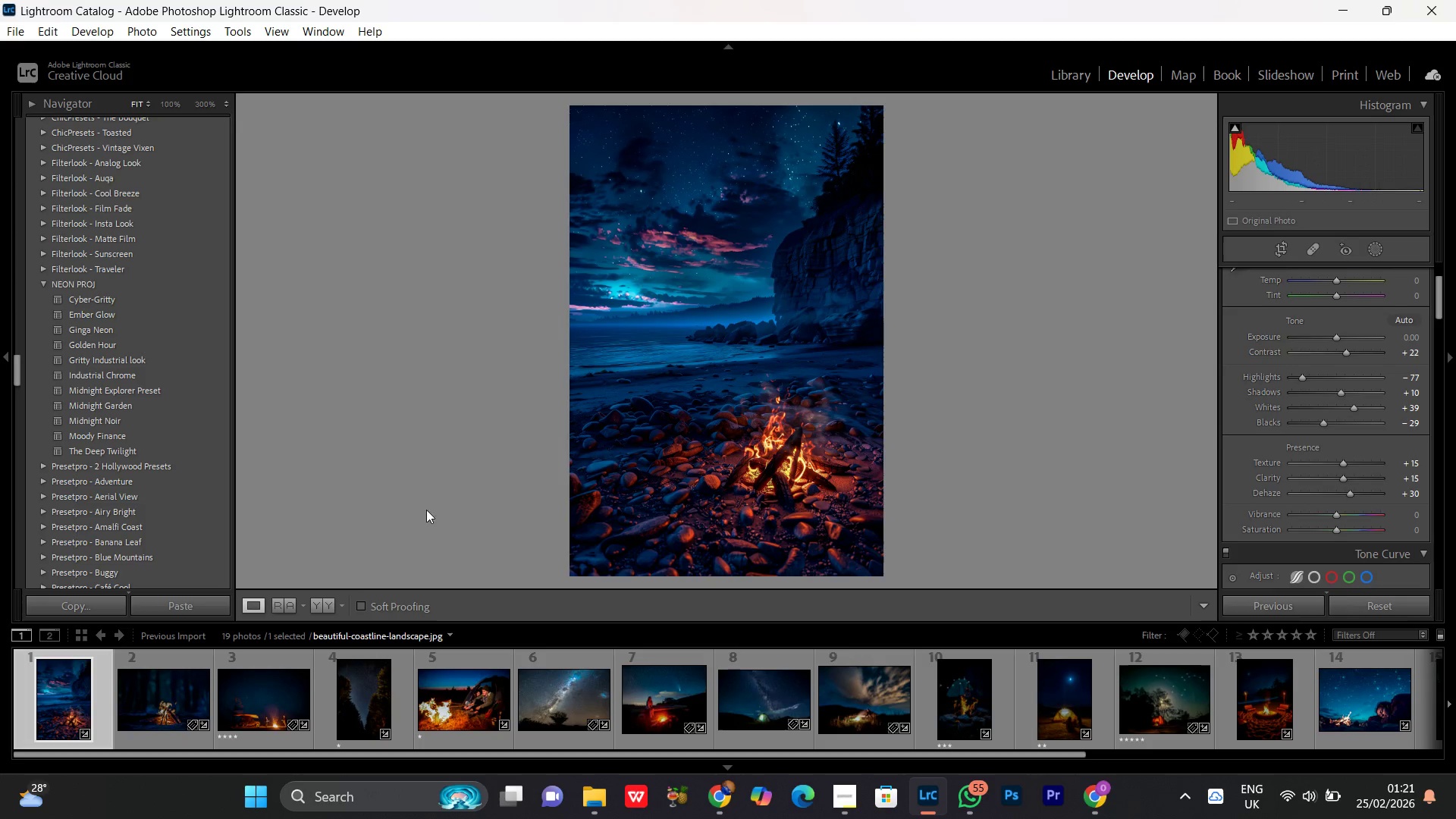 
left_click([315, 604])
 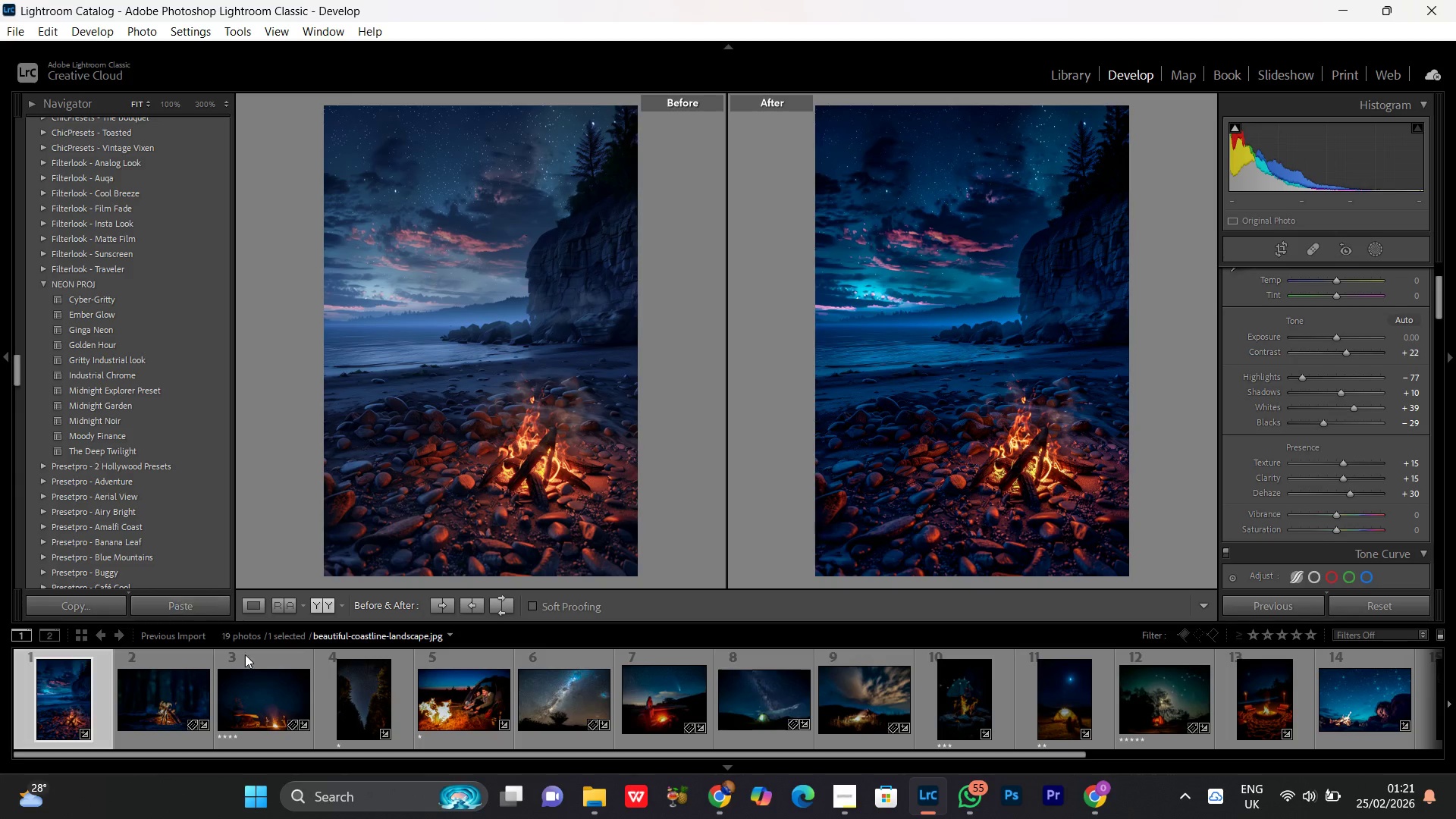 
left_click([260, 614])
 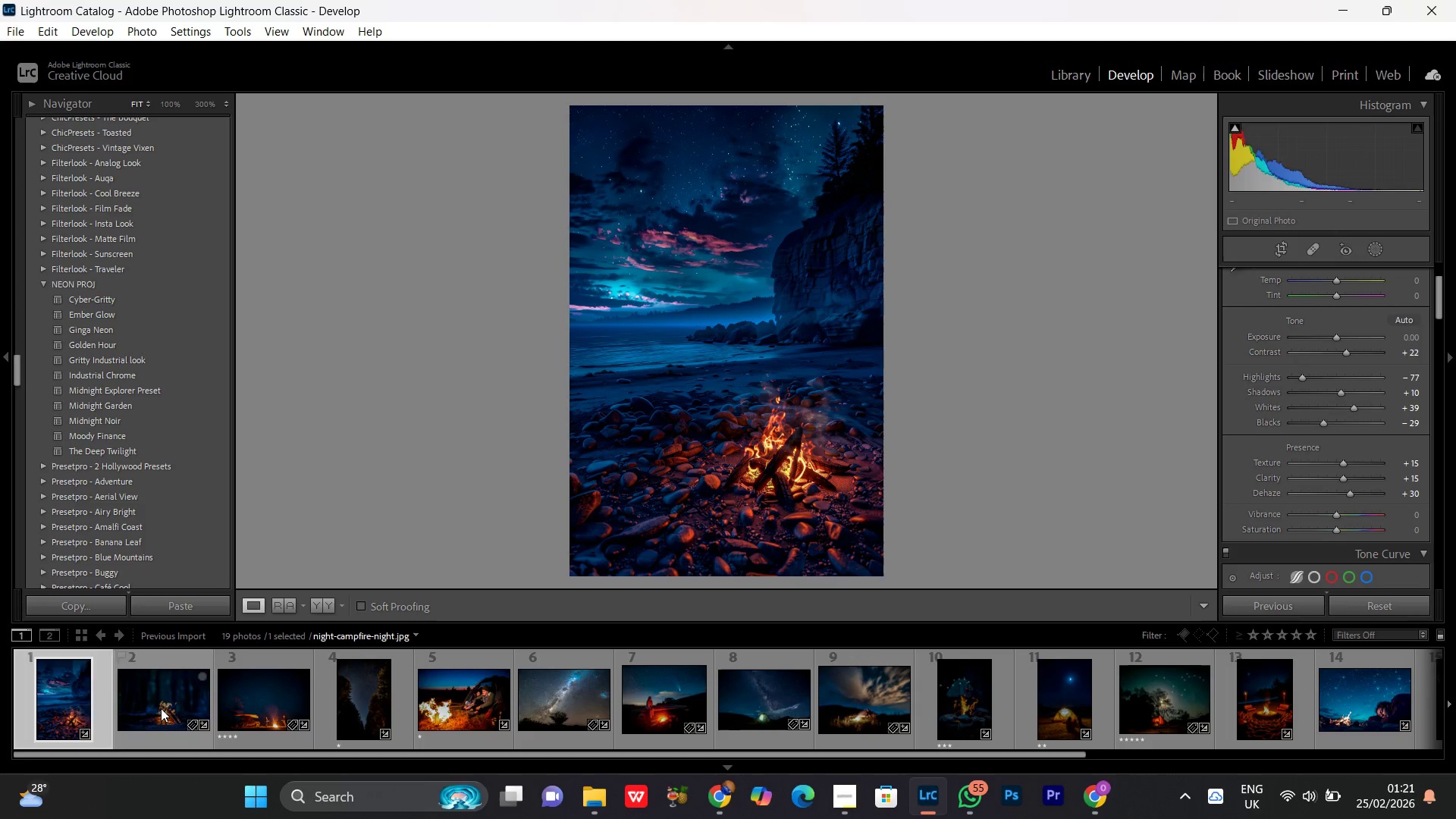 
double_click([161, 708])
 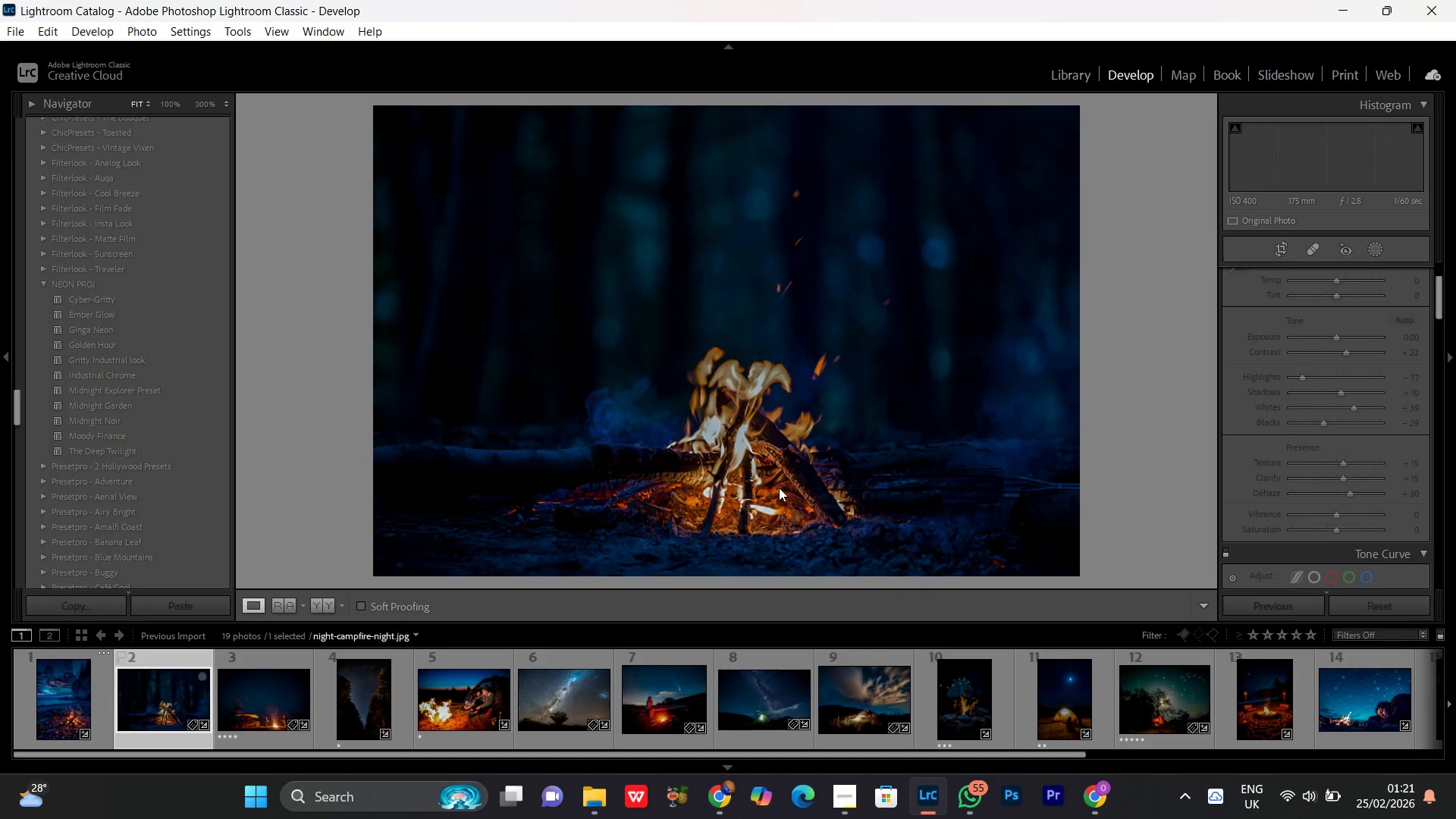 
left_click([327, 616])
 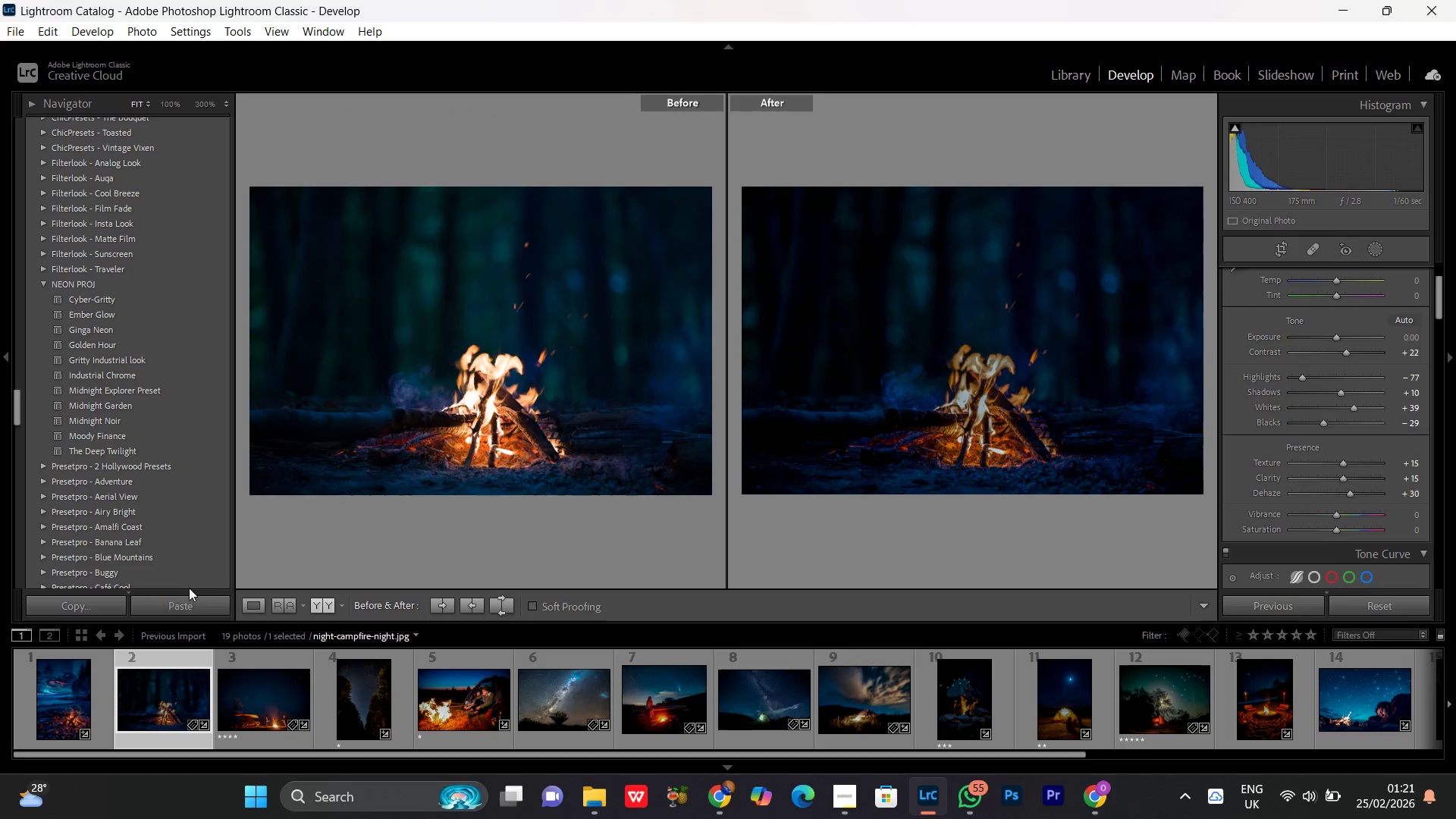 
left_click([256, 609])
 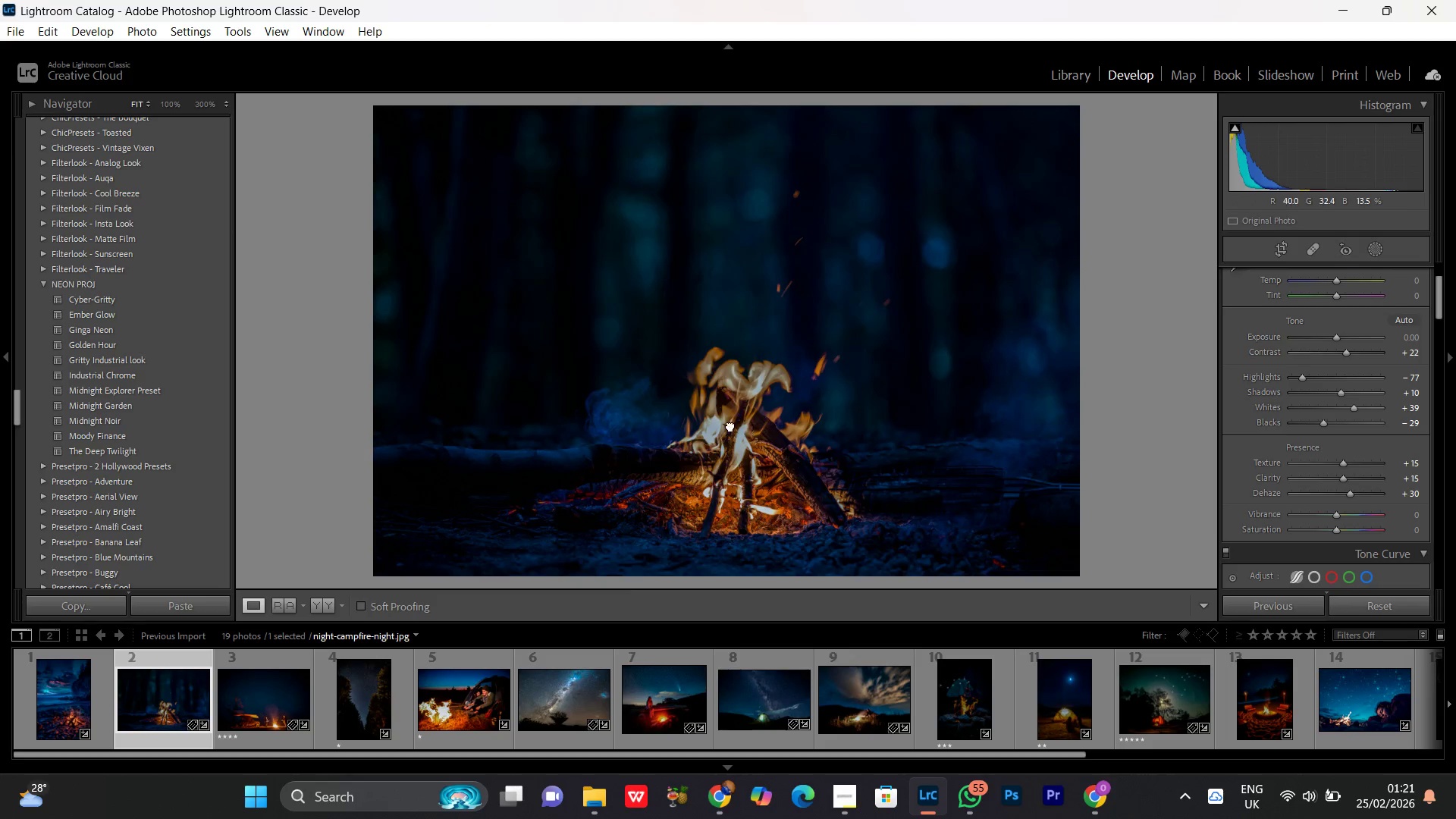 
double_click([733, 426])
 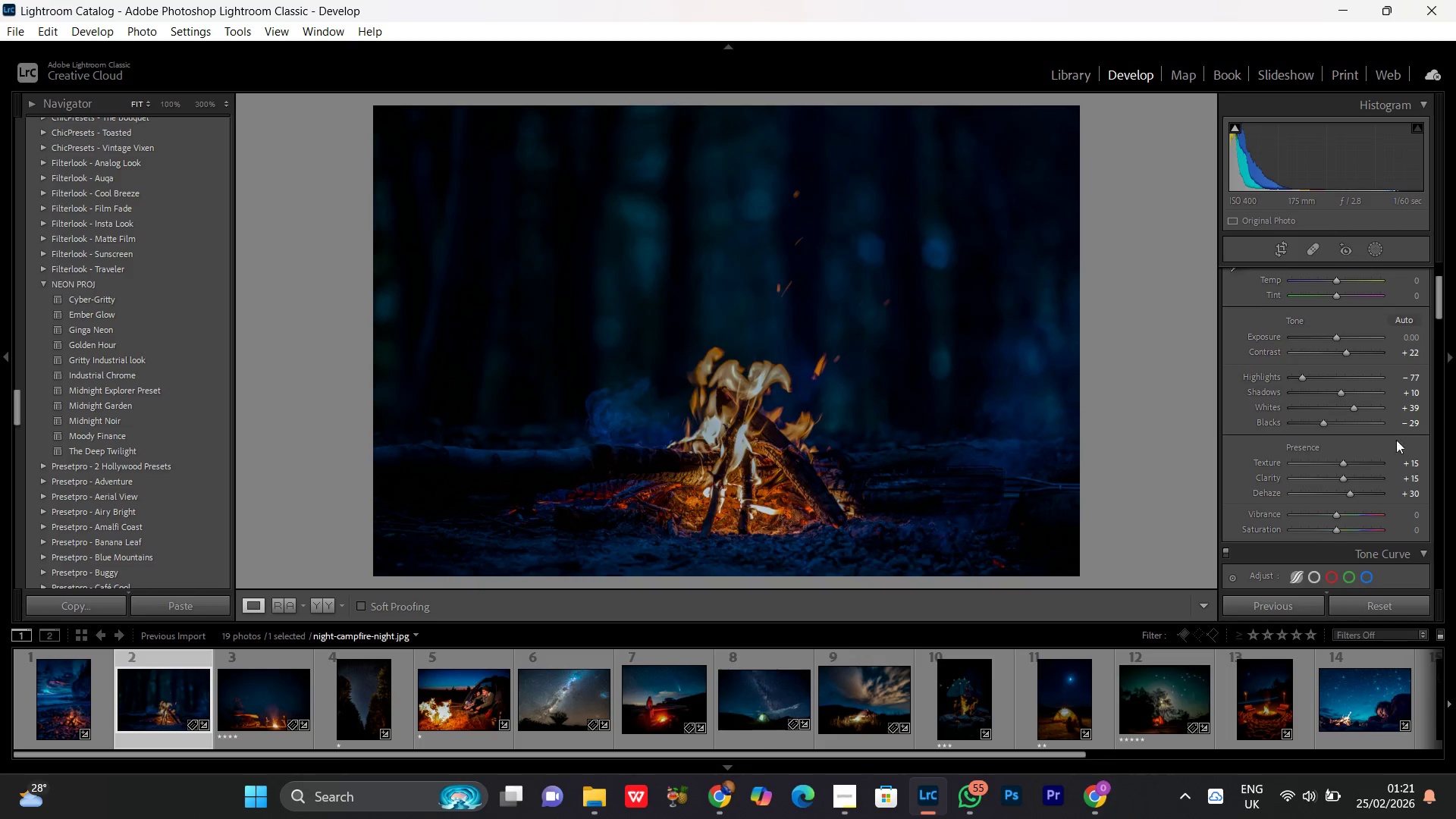 
scroll: coordinate [1351, 508], scroll_direction: down, amount: 15.0
 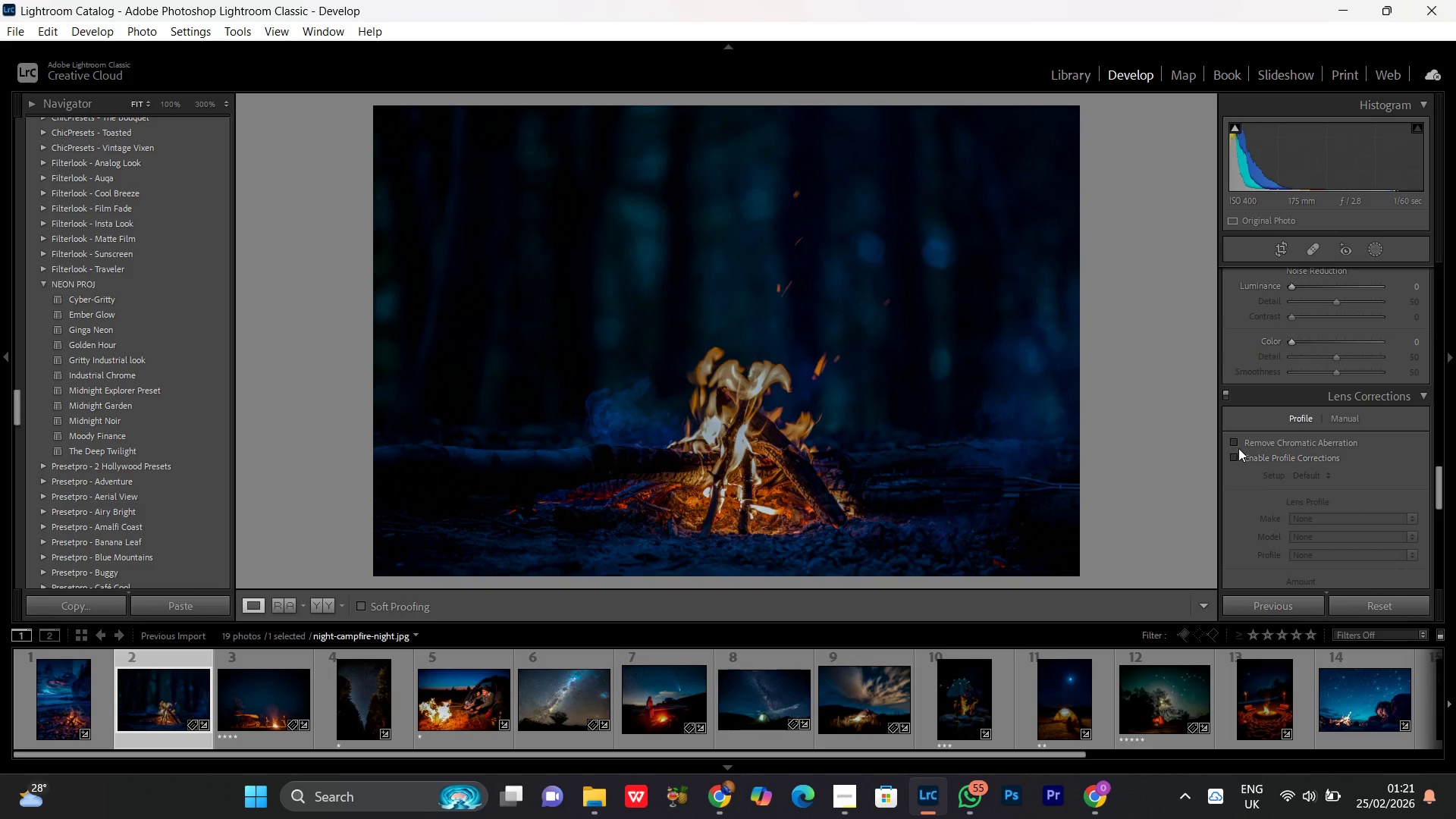 
left_click([1237, 440])
 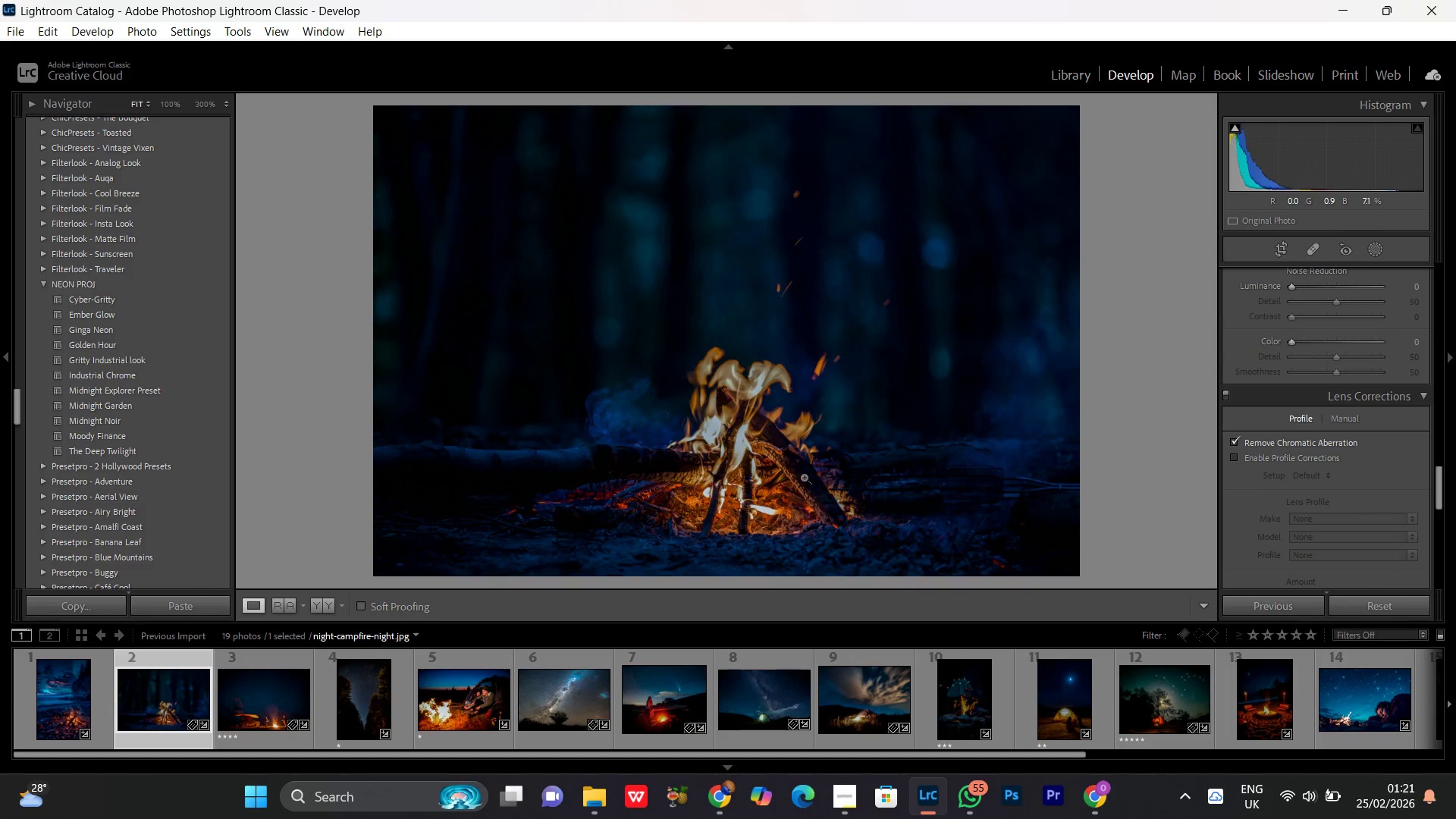 
double_click([799, 466])
 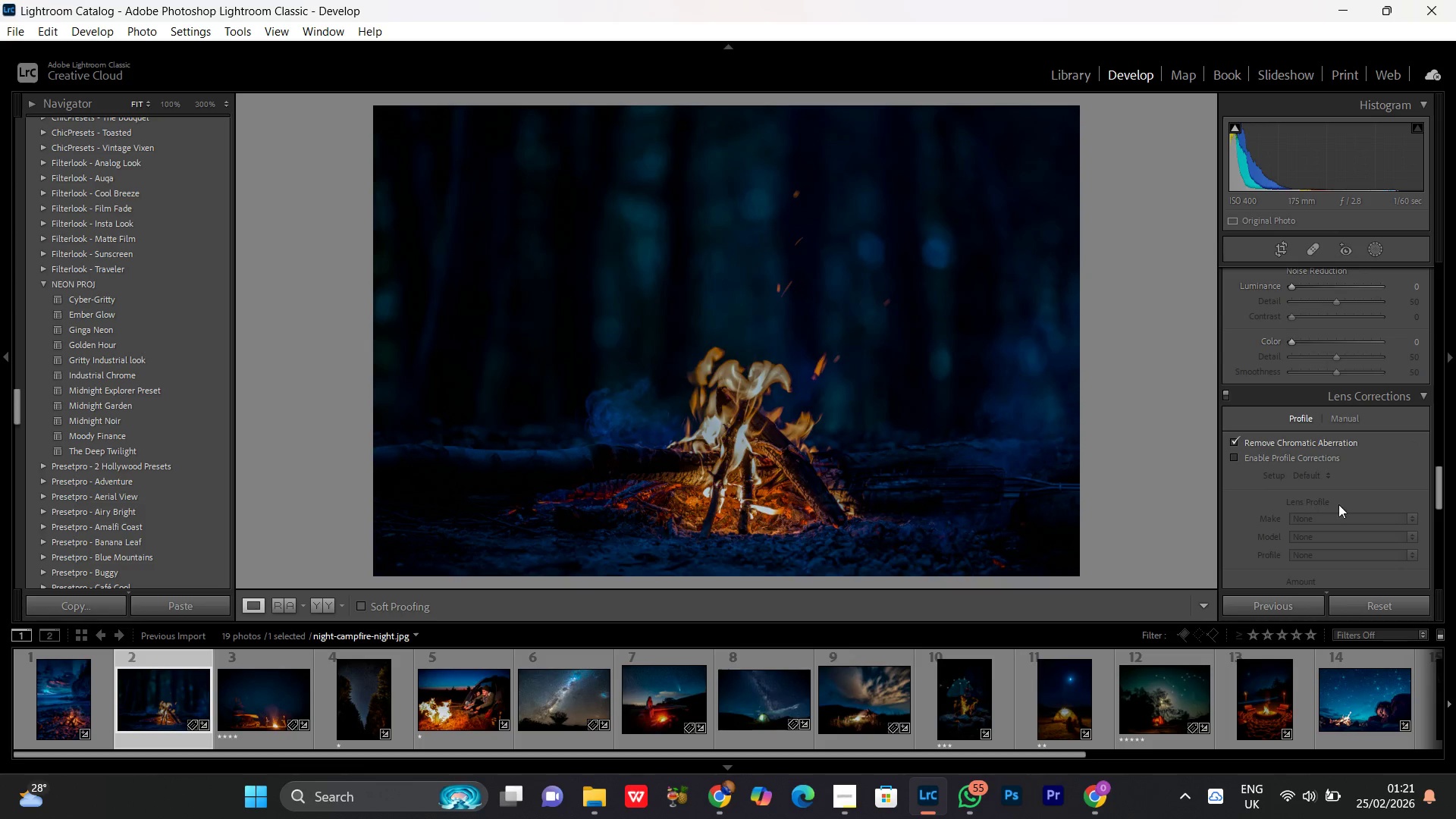 
scroll: coordinate [1318, 479], scroll_direction: up, amount: 19.0
 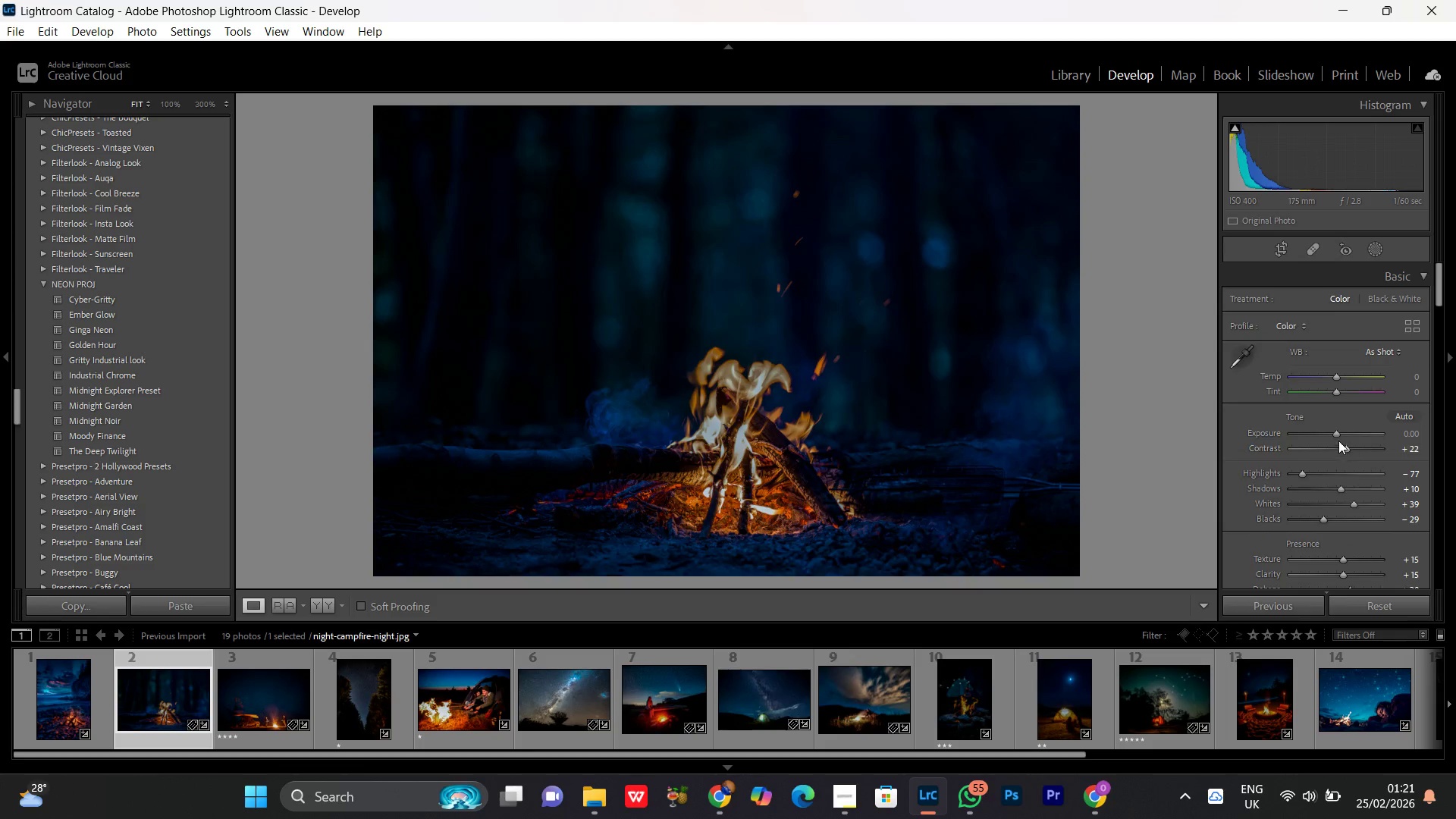 
left_click([1338, 435])
 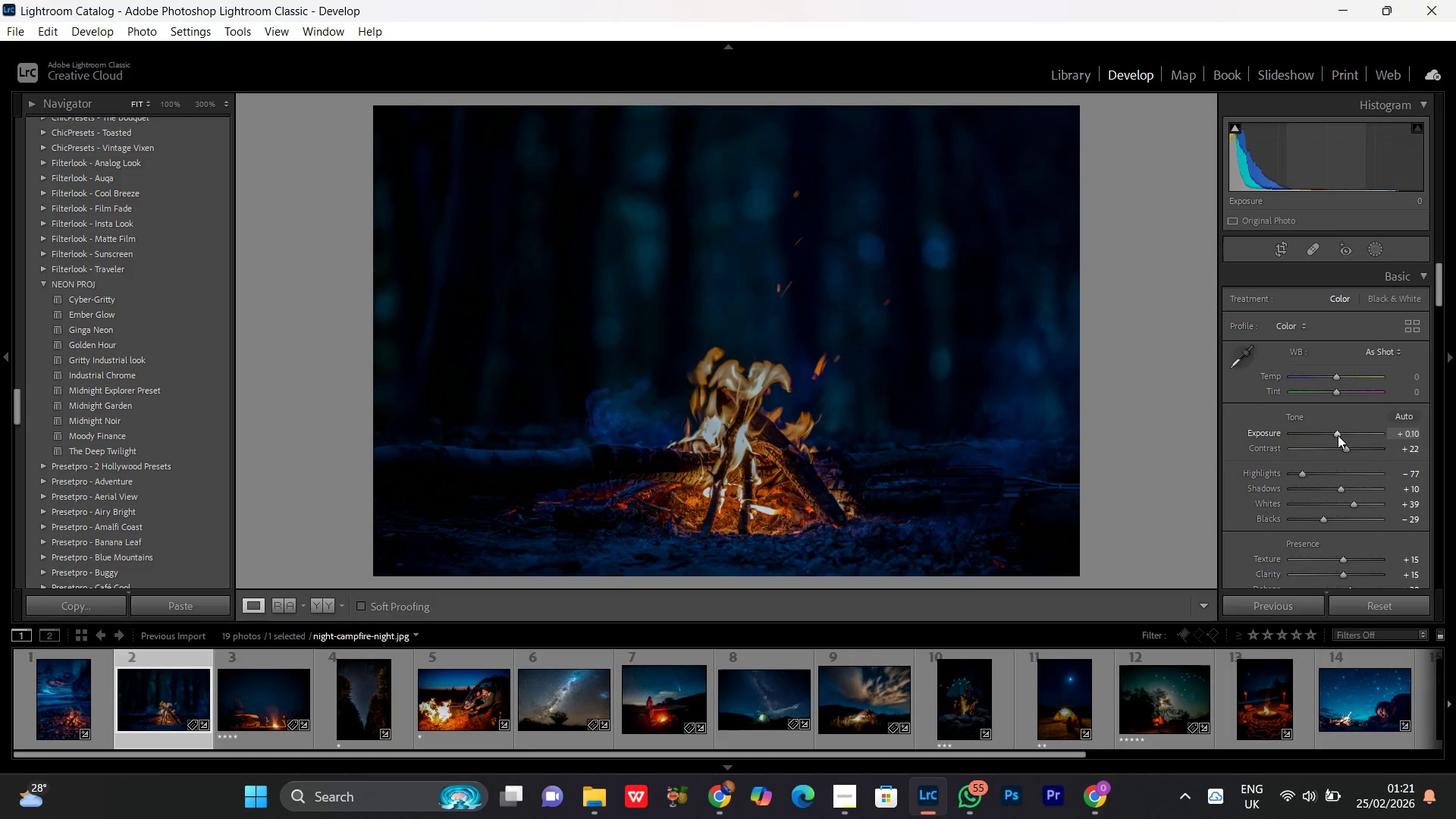 
scroll: coordinate [1338, 435], scroll_direction: up, amount: 6.0
 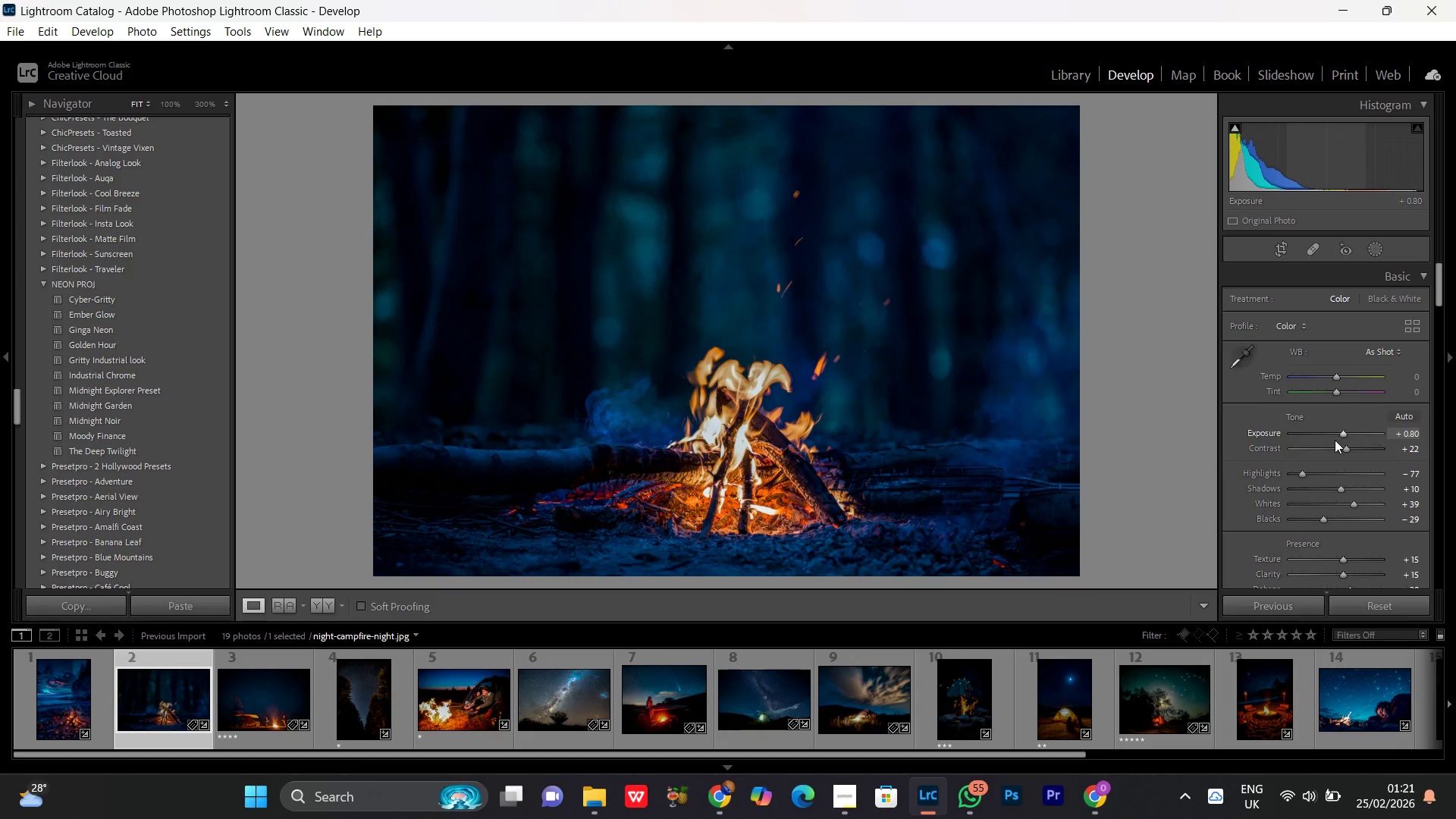 
scroll: coordinate [1335, 440], scroll_direction: down, amount: 2.0
 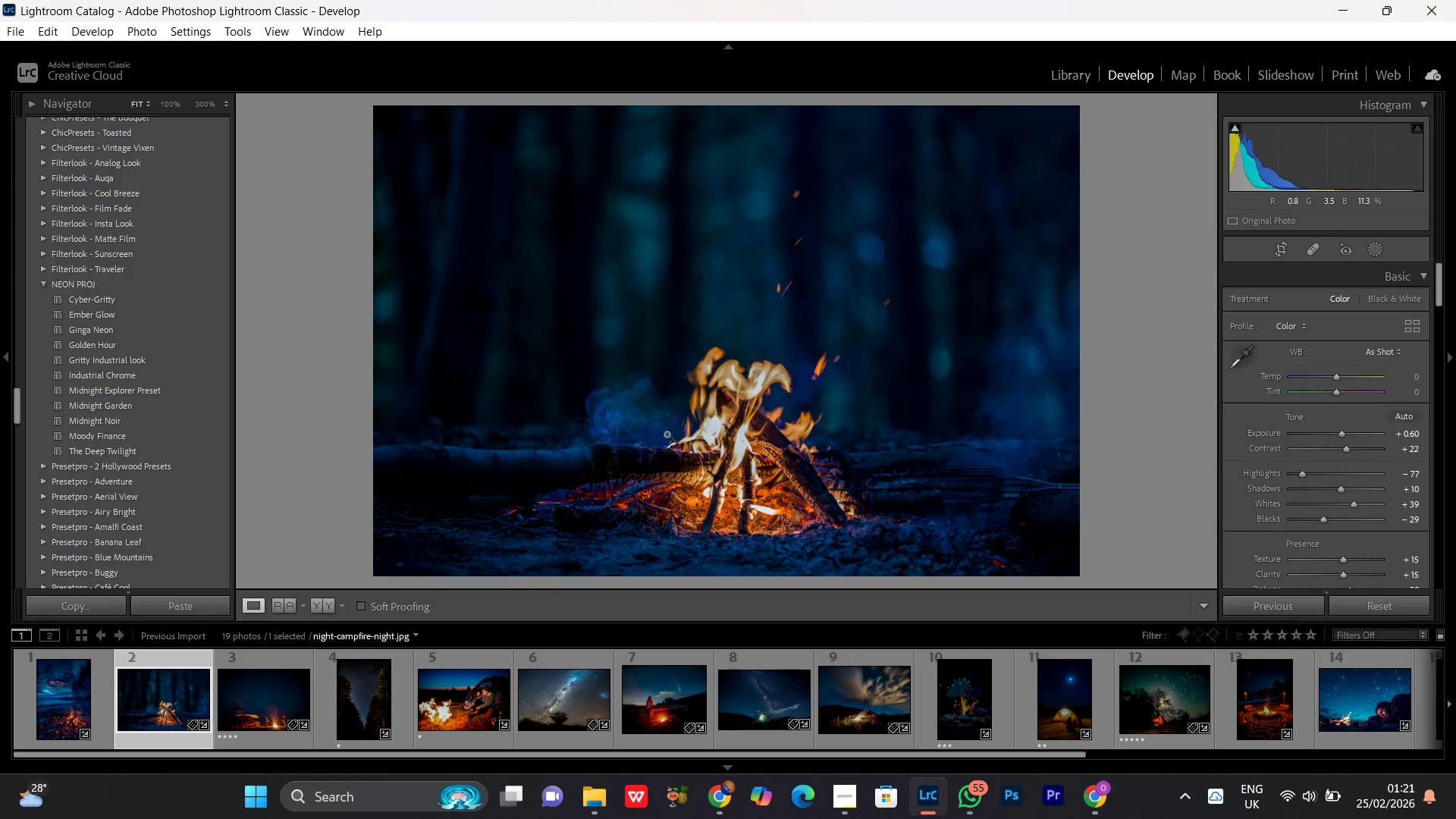 
double_click([667, 434])
 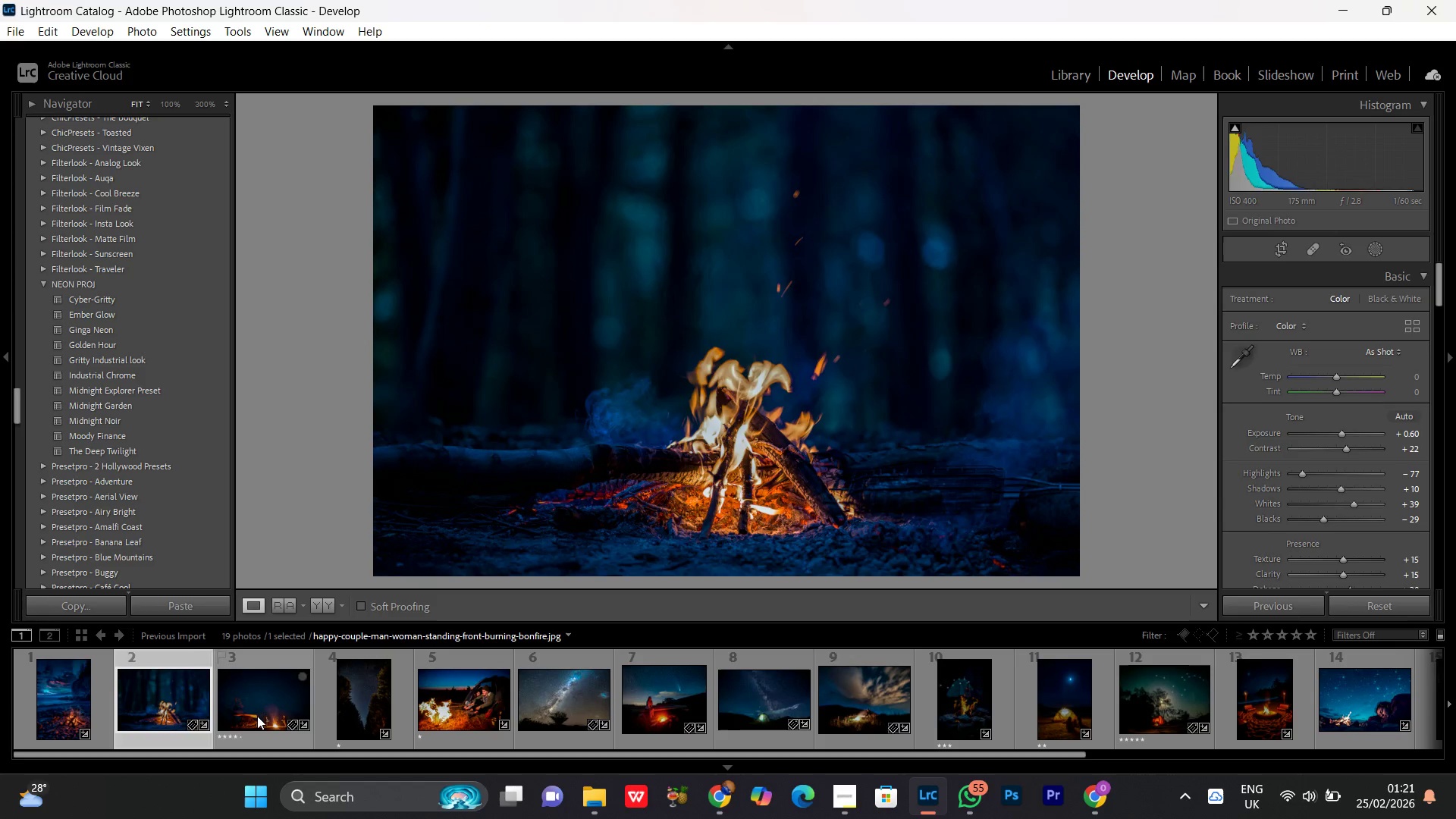 
double_click([257, 716])
 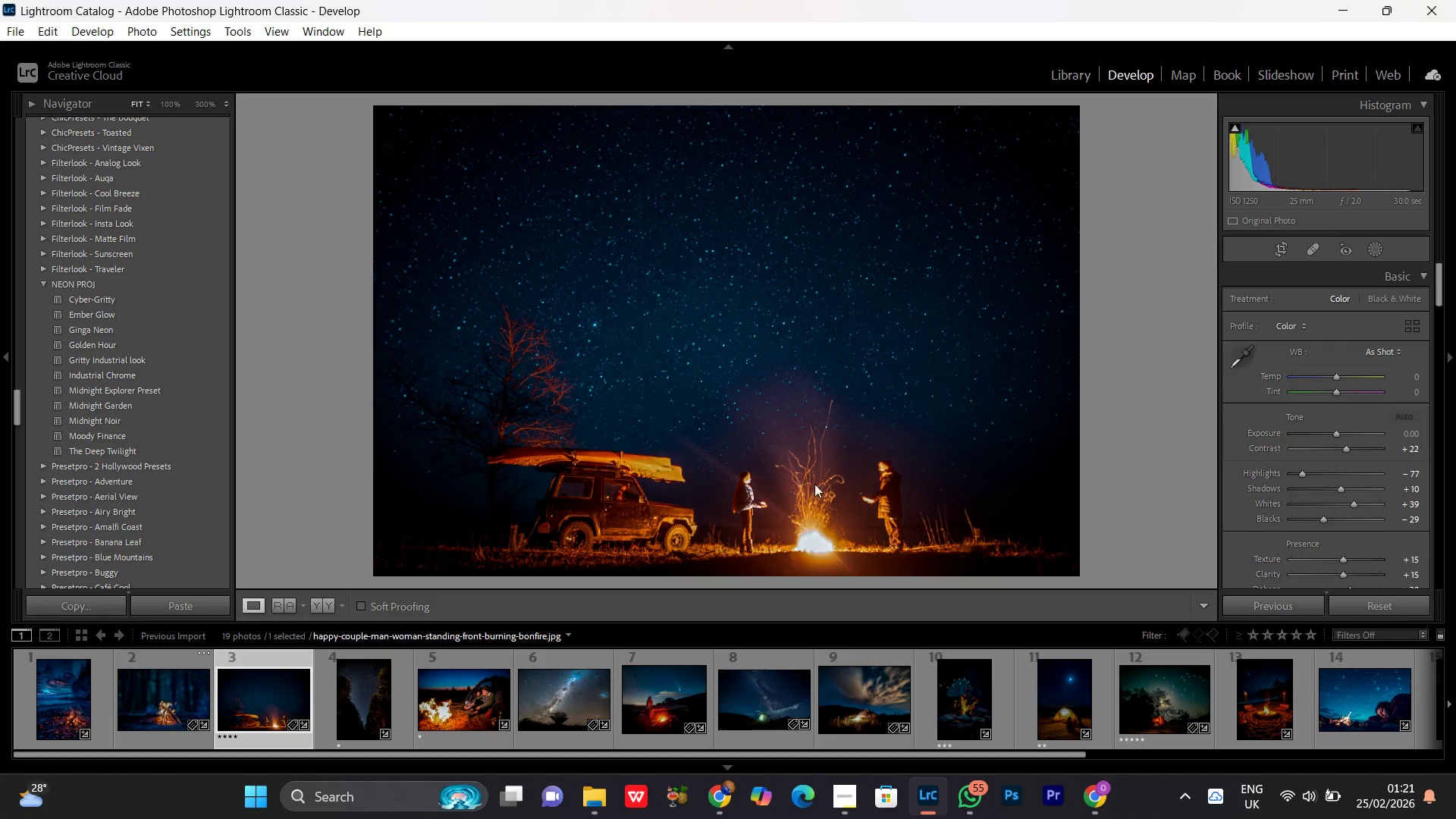 
double_click([830, 467])
 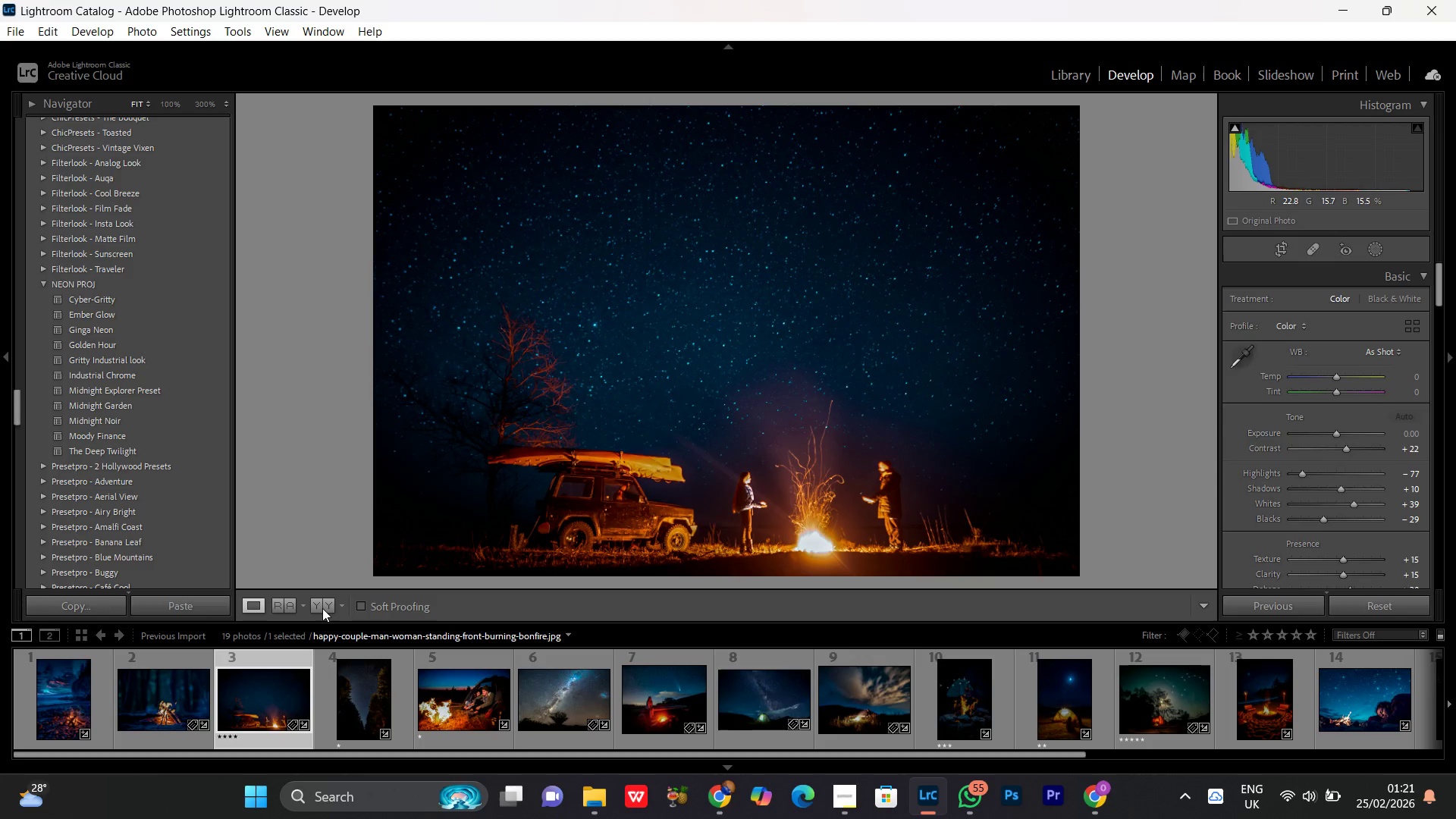 
left_click([323, 607])
 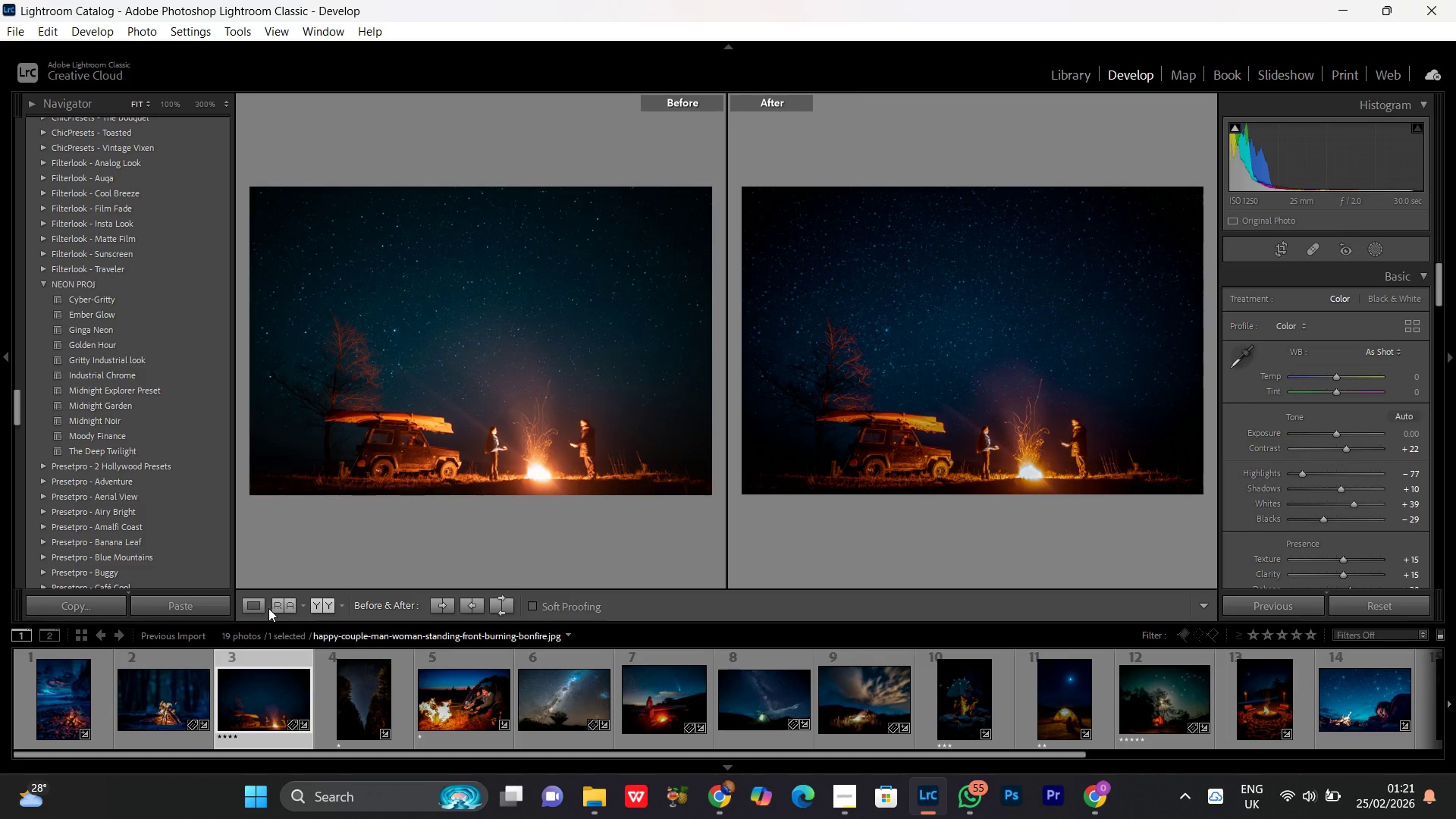 
left_click([249, 605])
 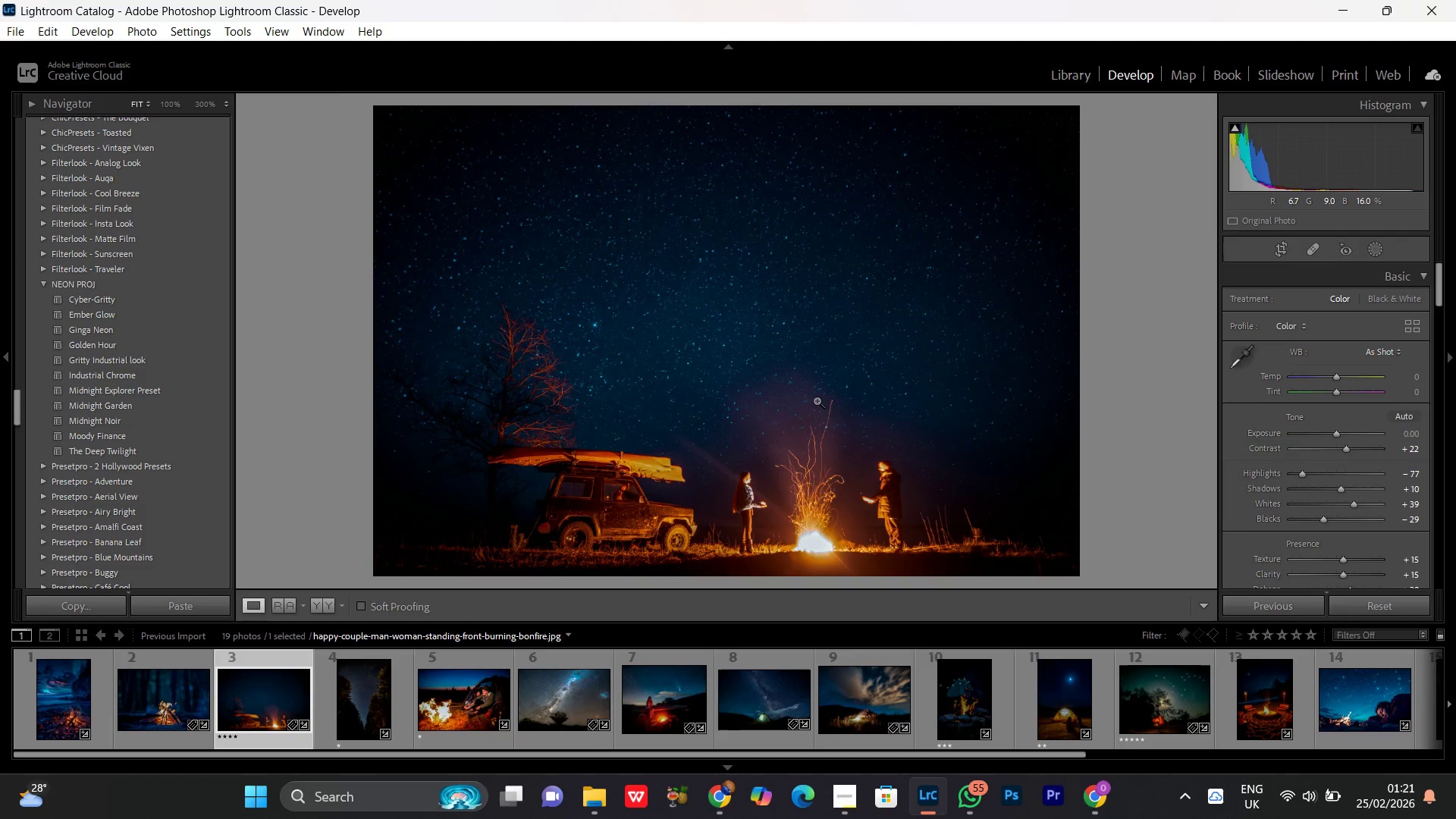 
double_click([817, 400])
 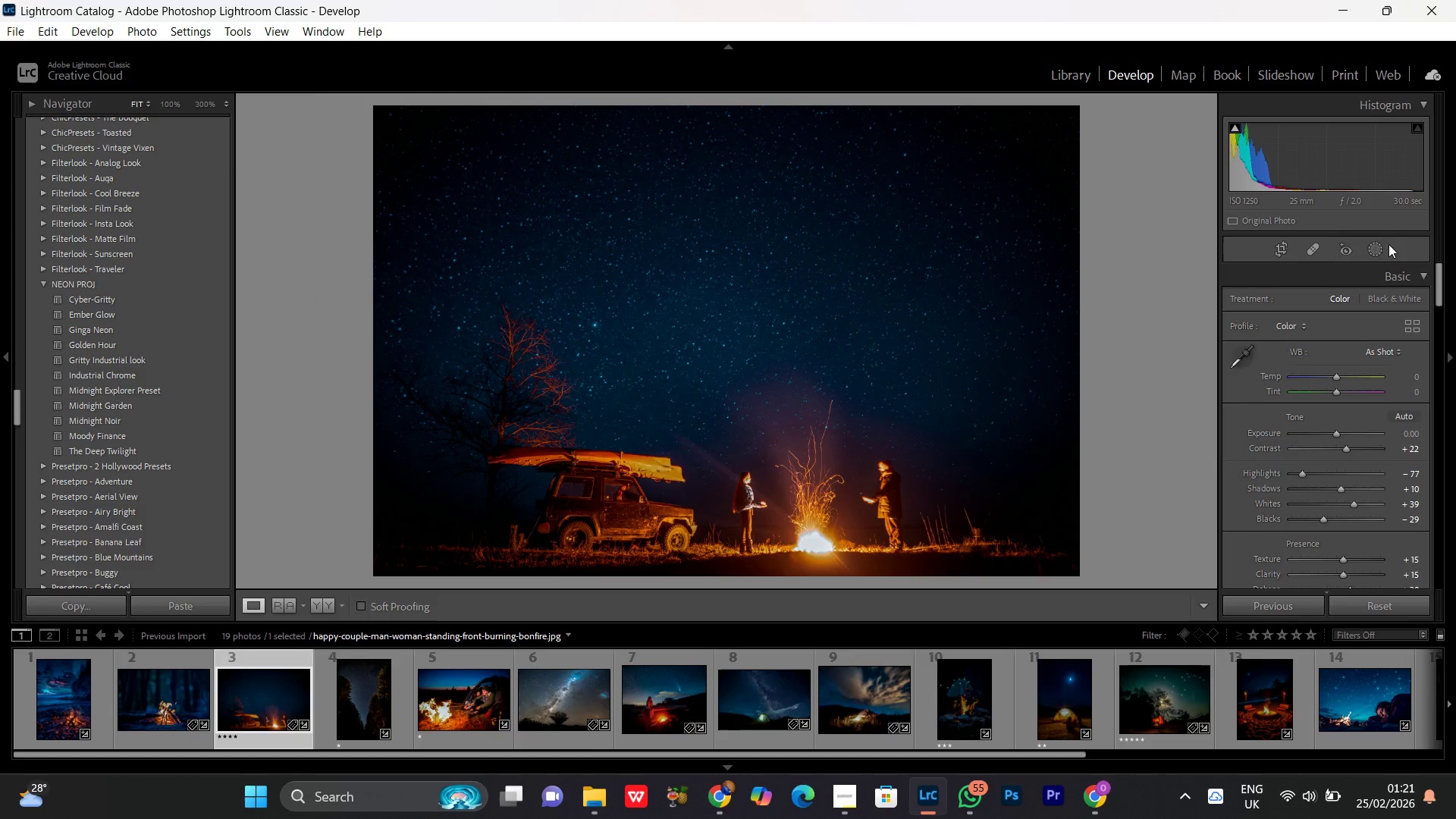 
left_click([1379, 250])
 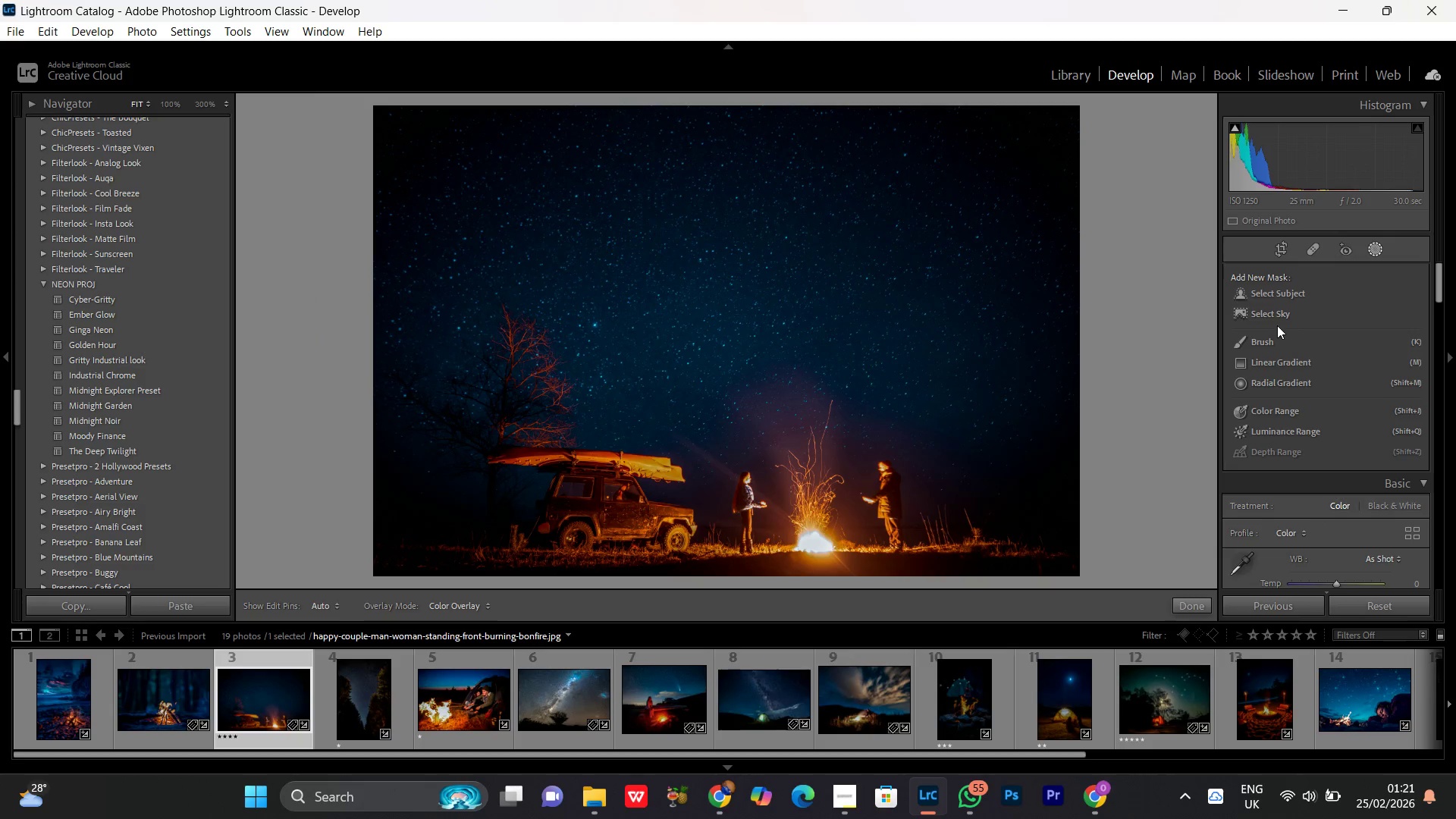 
left_click([1275, 315])
 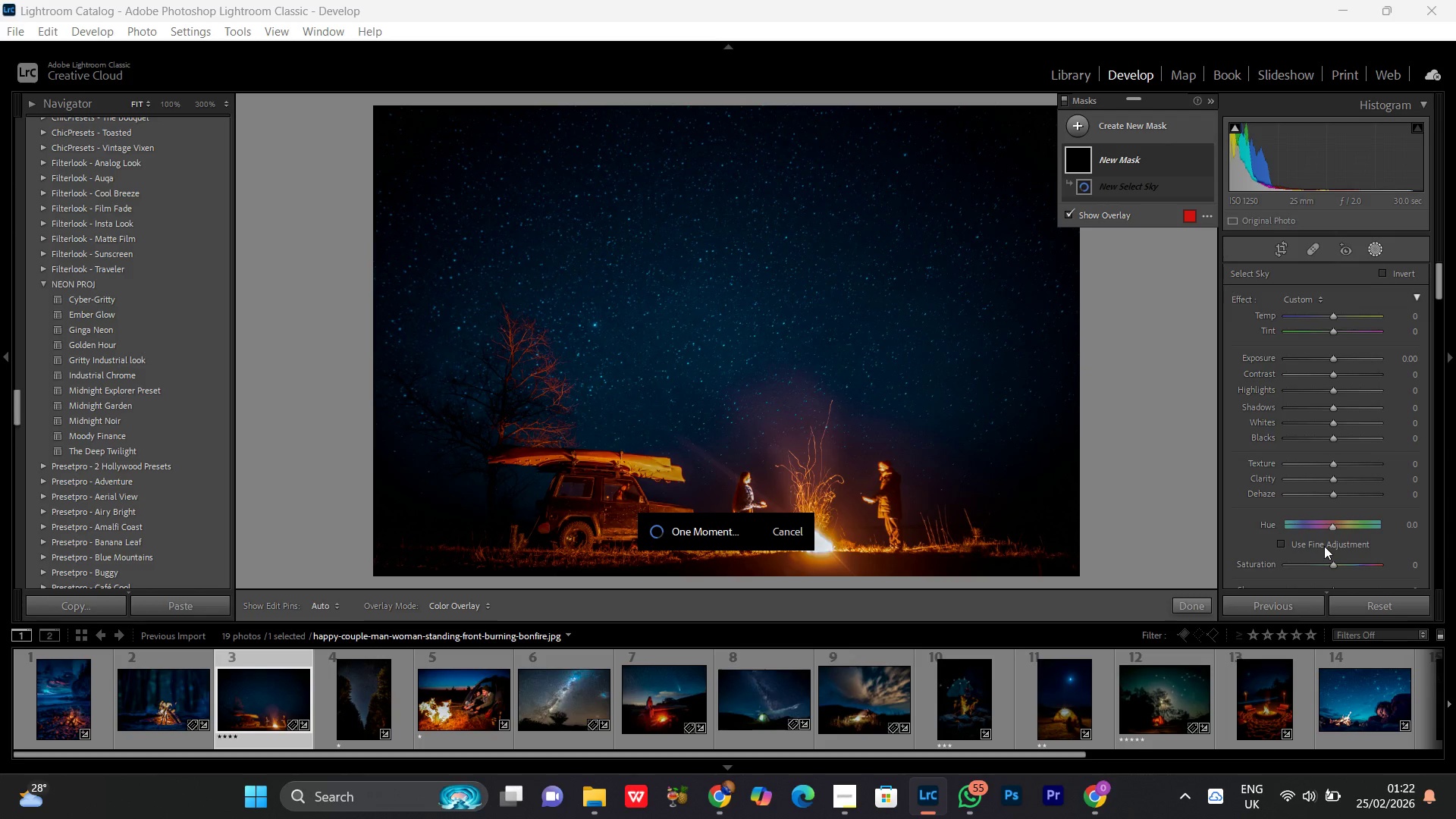 
wait(10.62)
 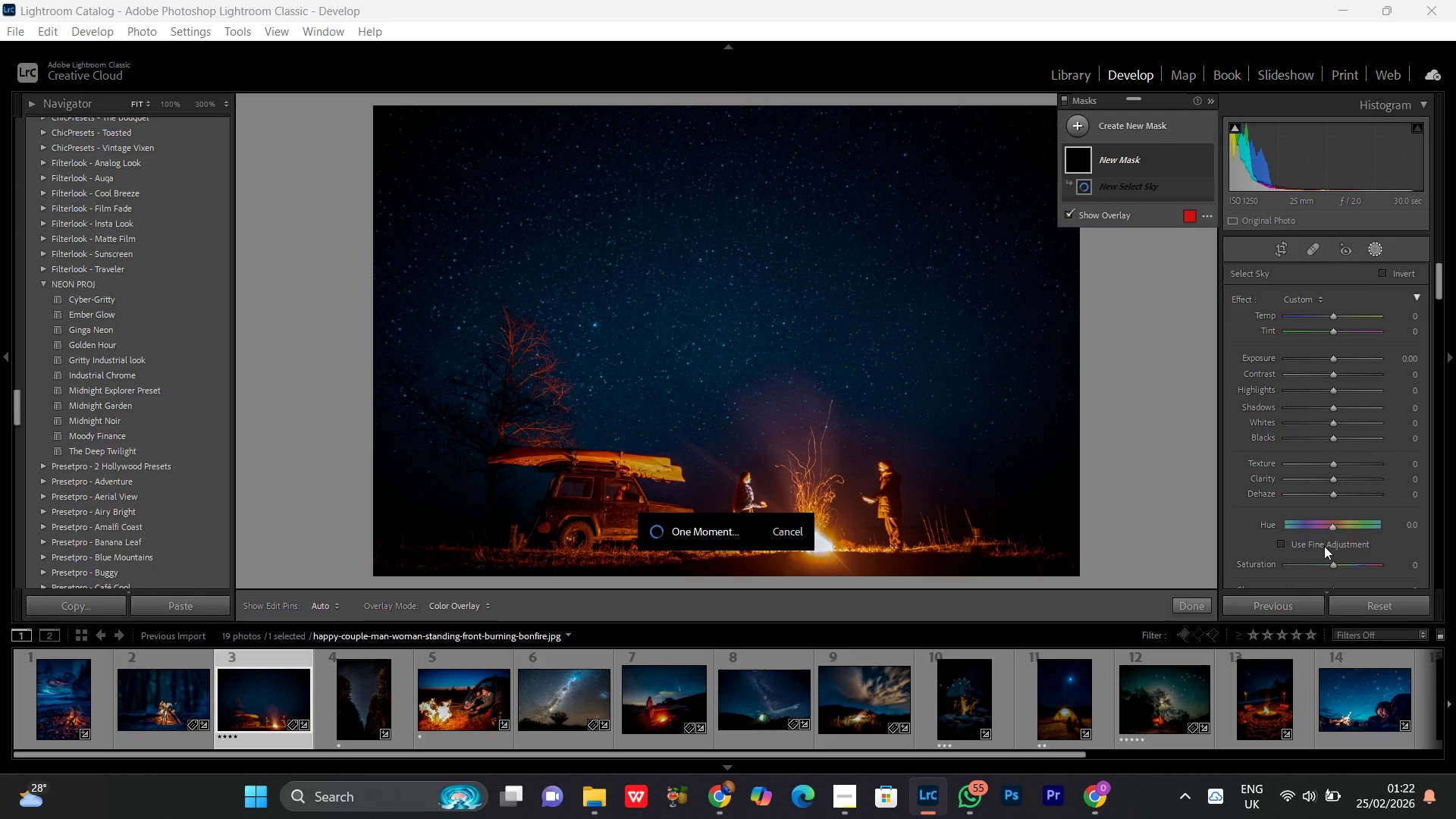 
left_click_drag(start_coordinate=[1335, 475], to_coordinate=[1361, 475])
 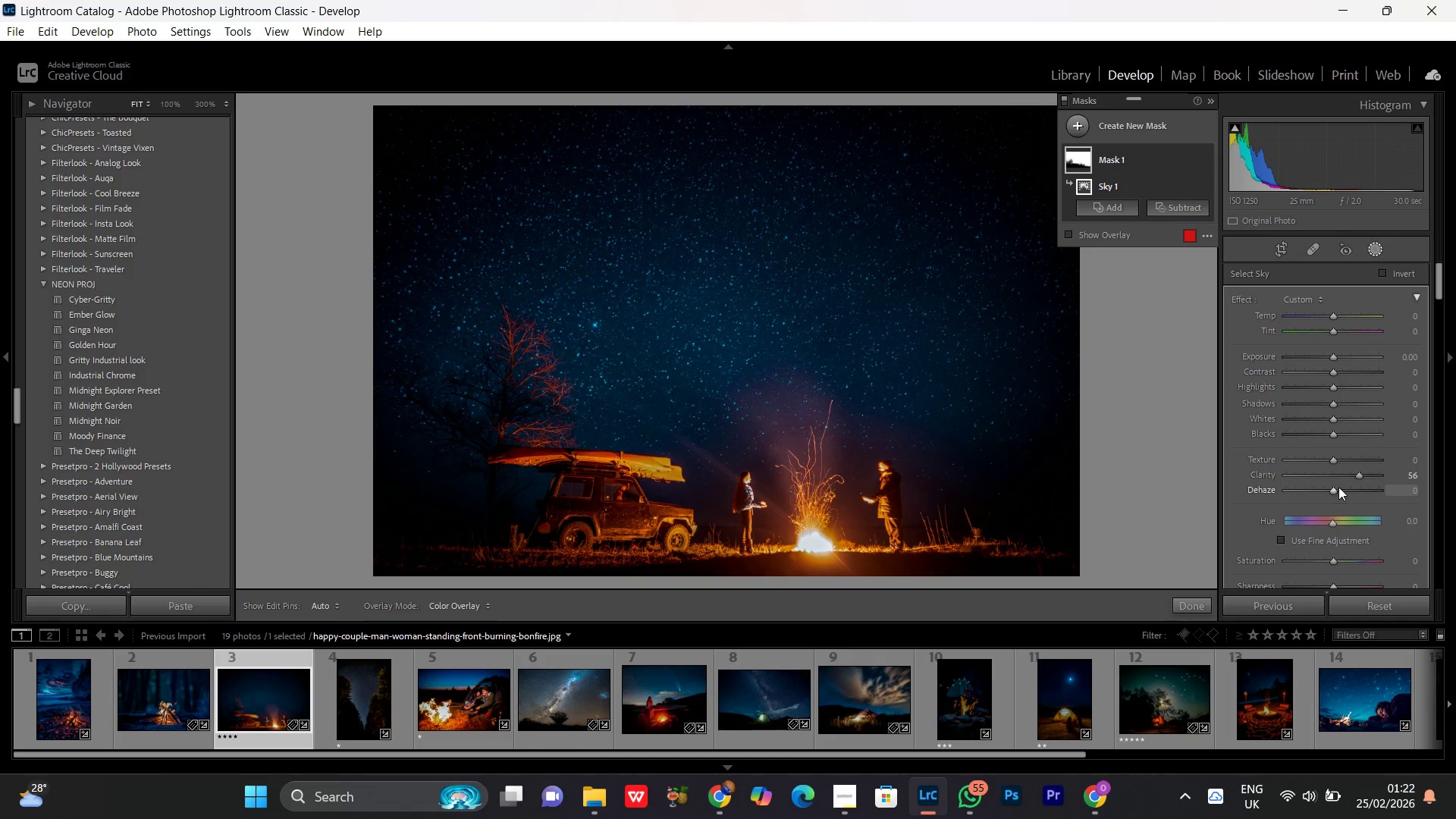 
left_click_drag(start_coordinate=[1338, 486], to_coordinate=[1350, 485])
 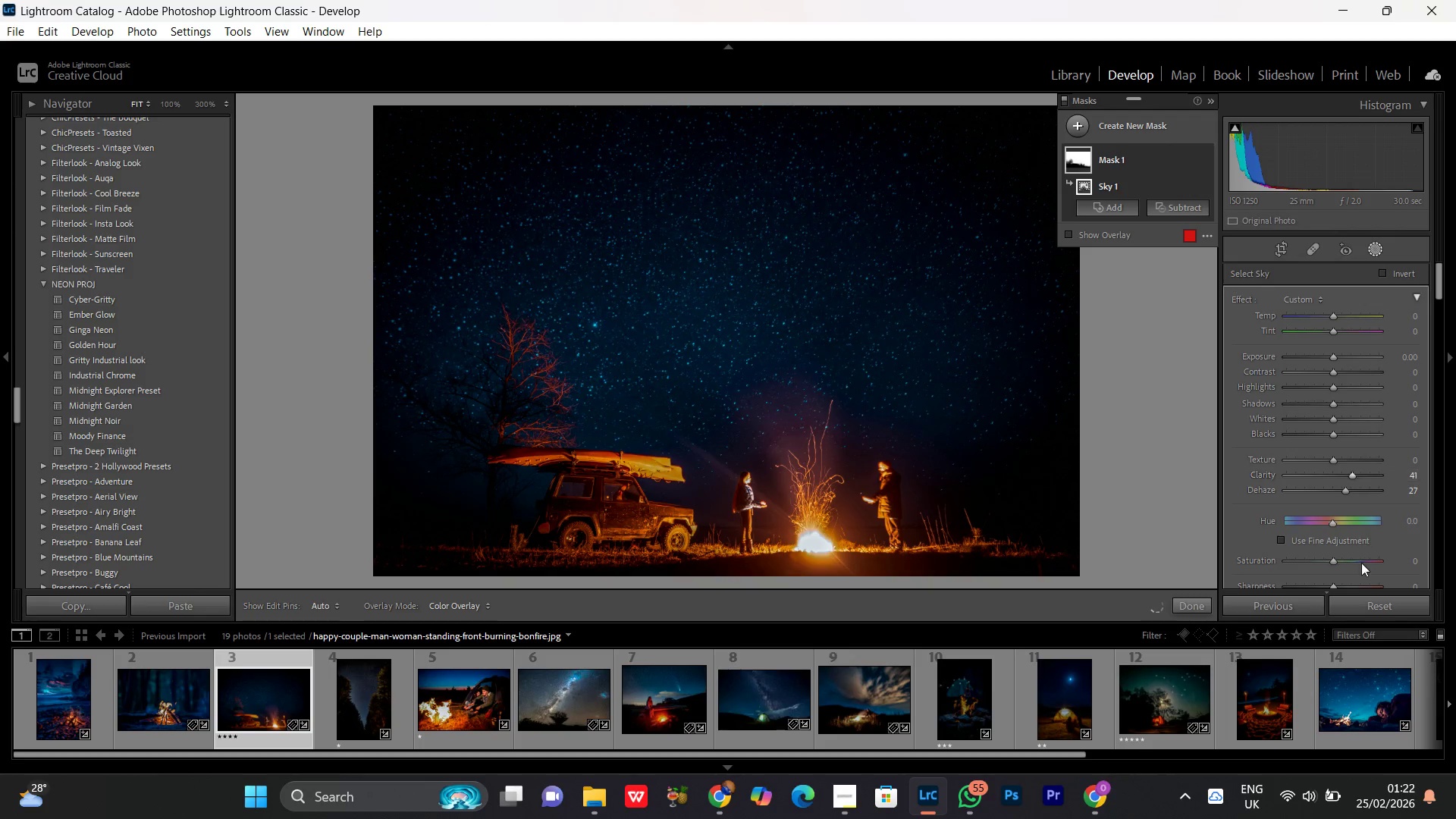 
scroll: coordinate [1345, 557], scroll_direction: down, amount: 1.0
 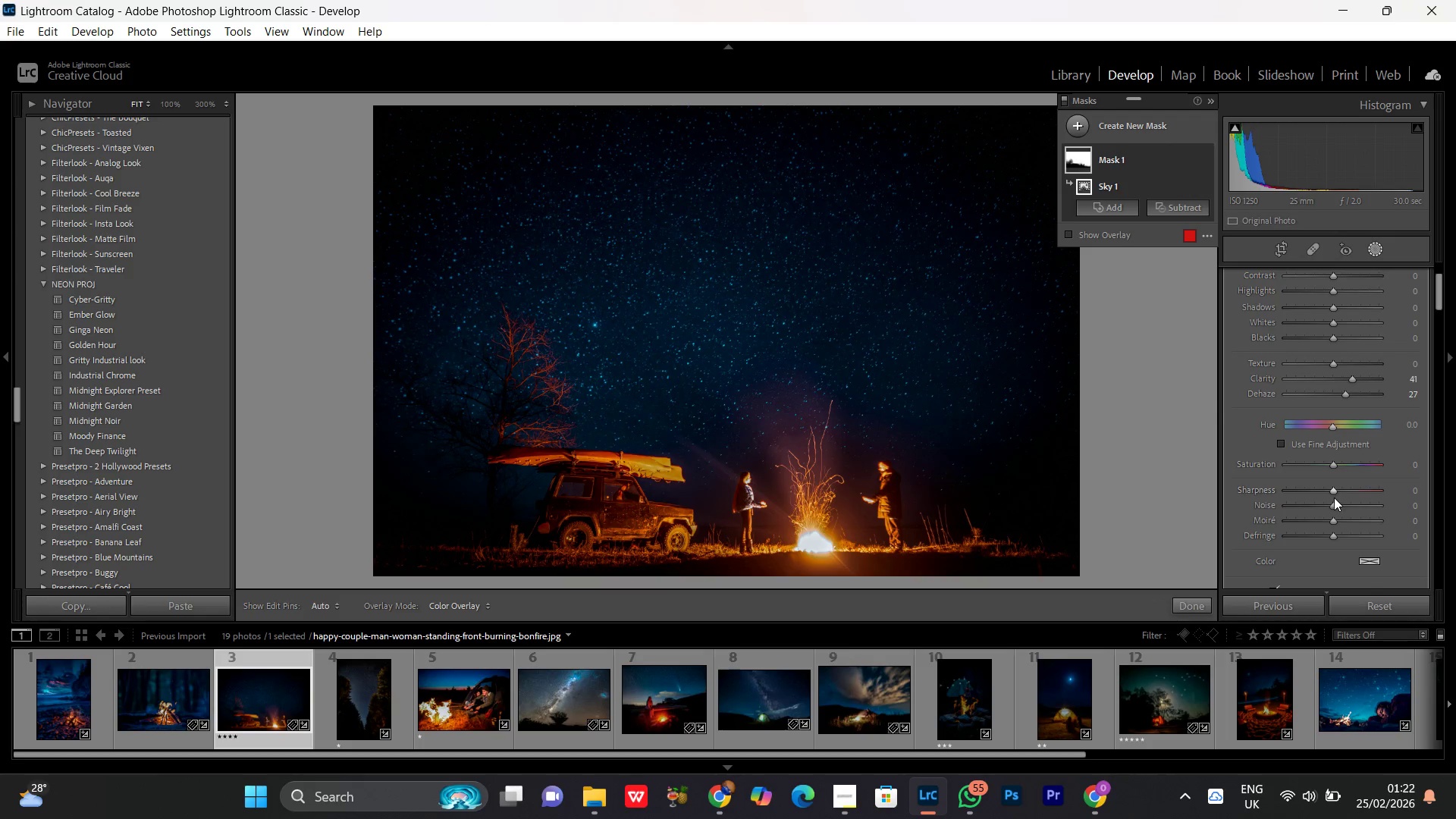 
left_click_drag(start_coordinate=[1333, 504], to_coordinate=[1323, 510])
 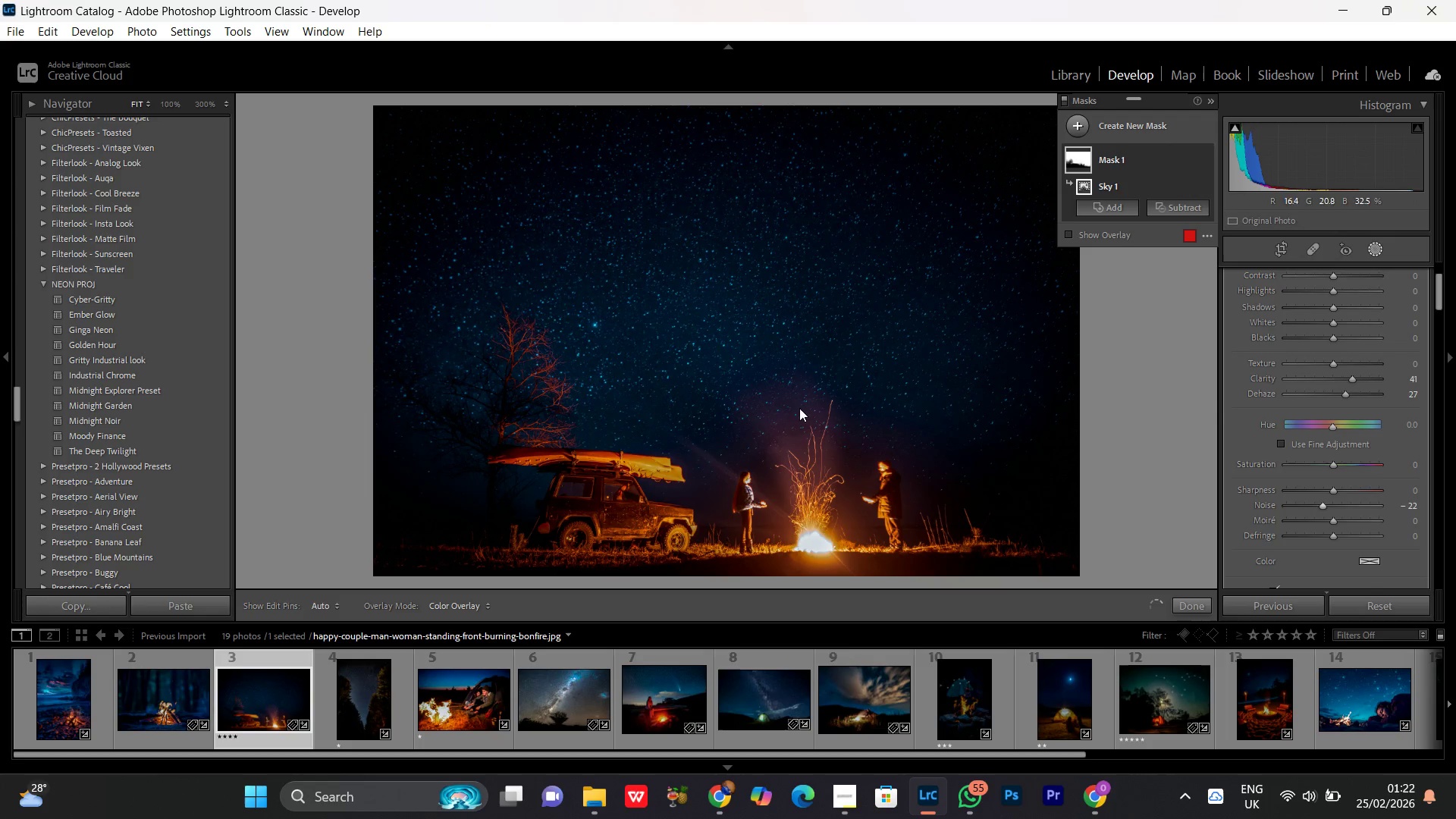 
double_click([799, 408])
 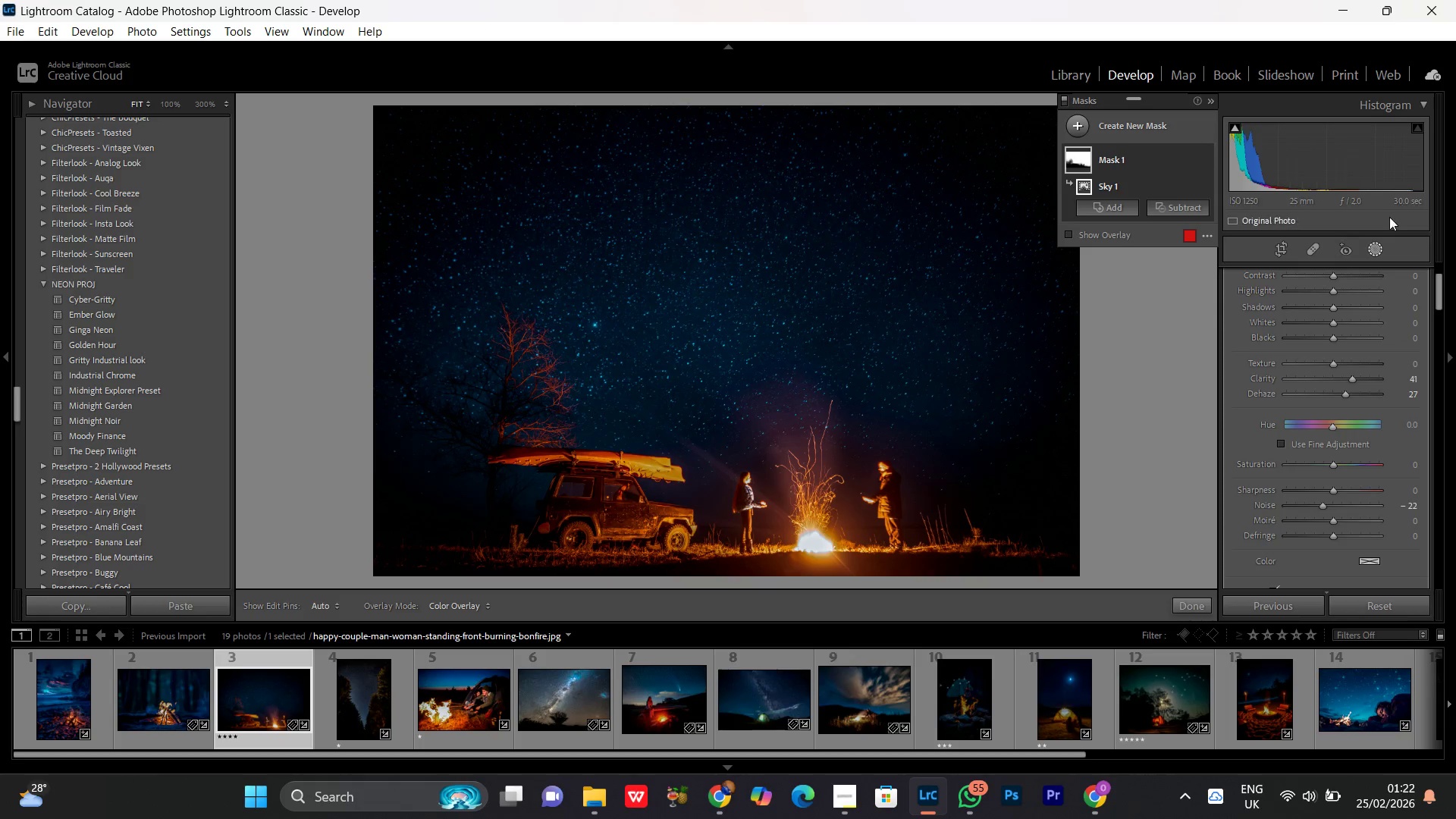 
left_click([1383, 252])
 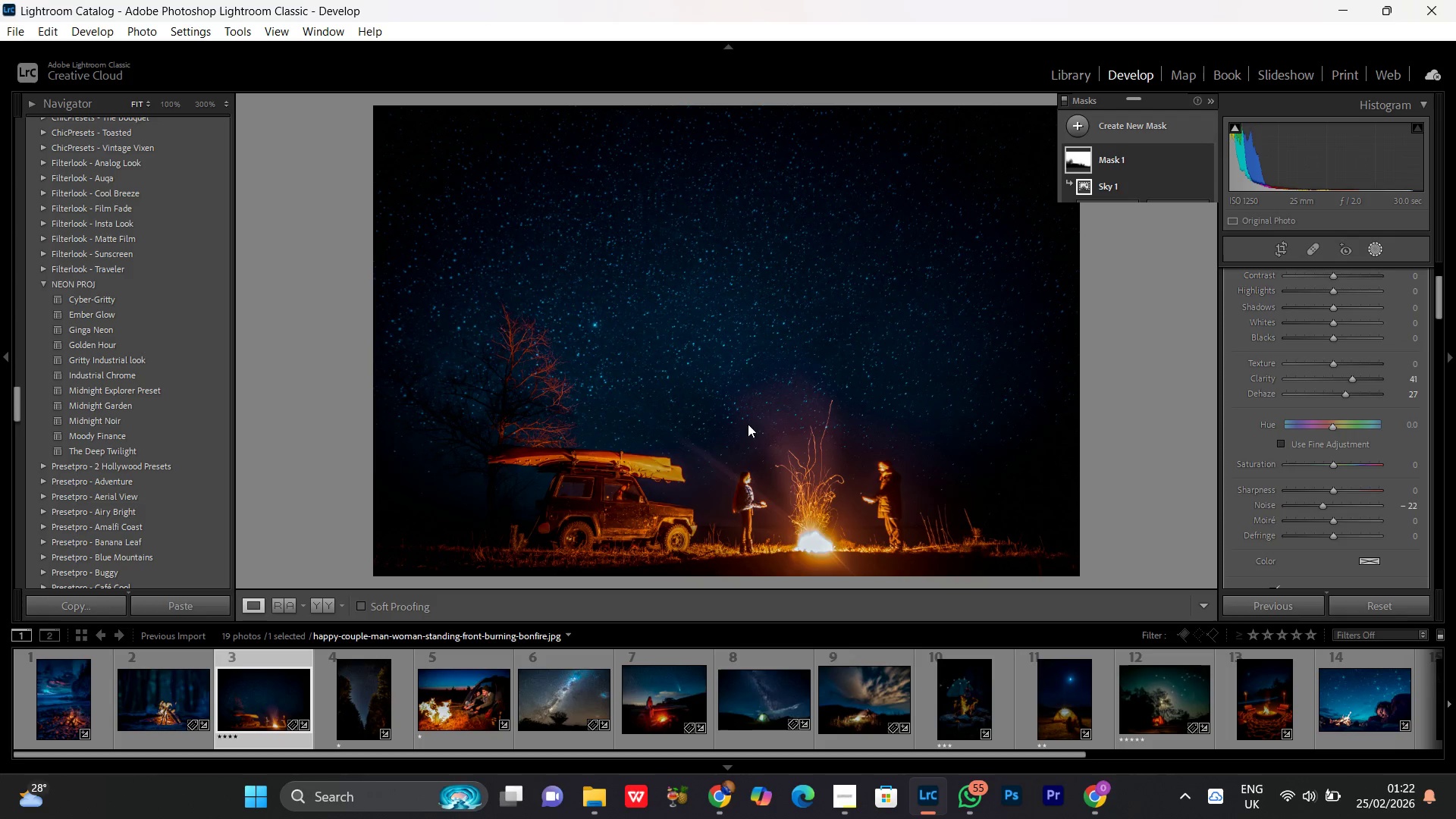 
left_click([824, 370])
 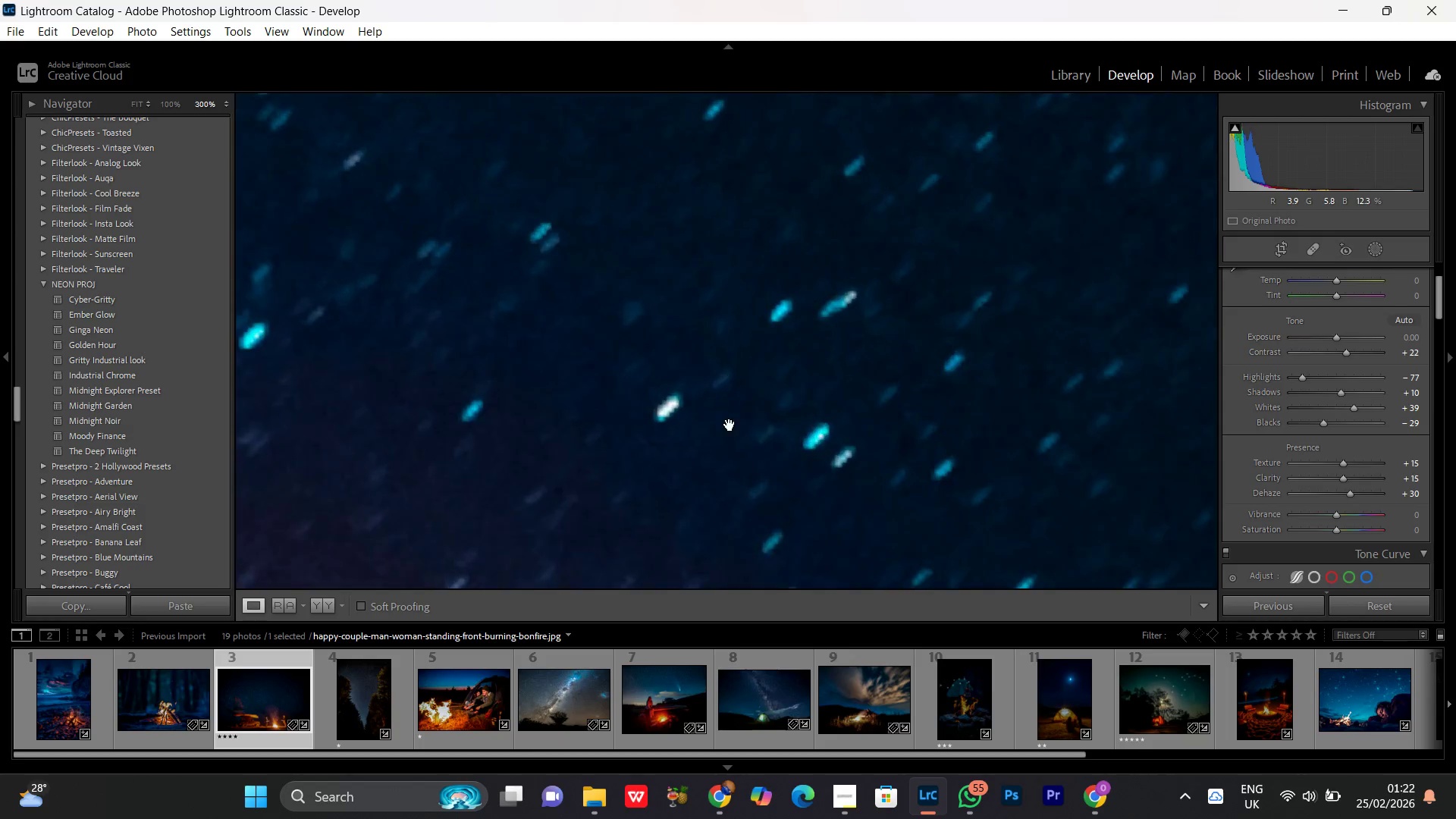 
left_click([730, 407])
 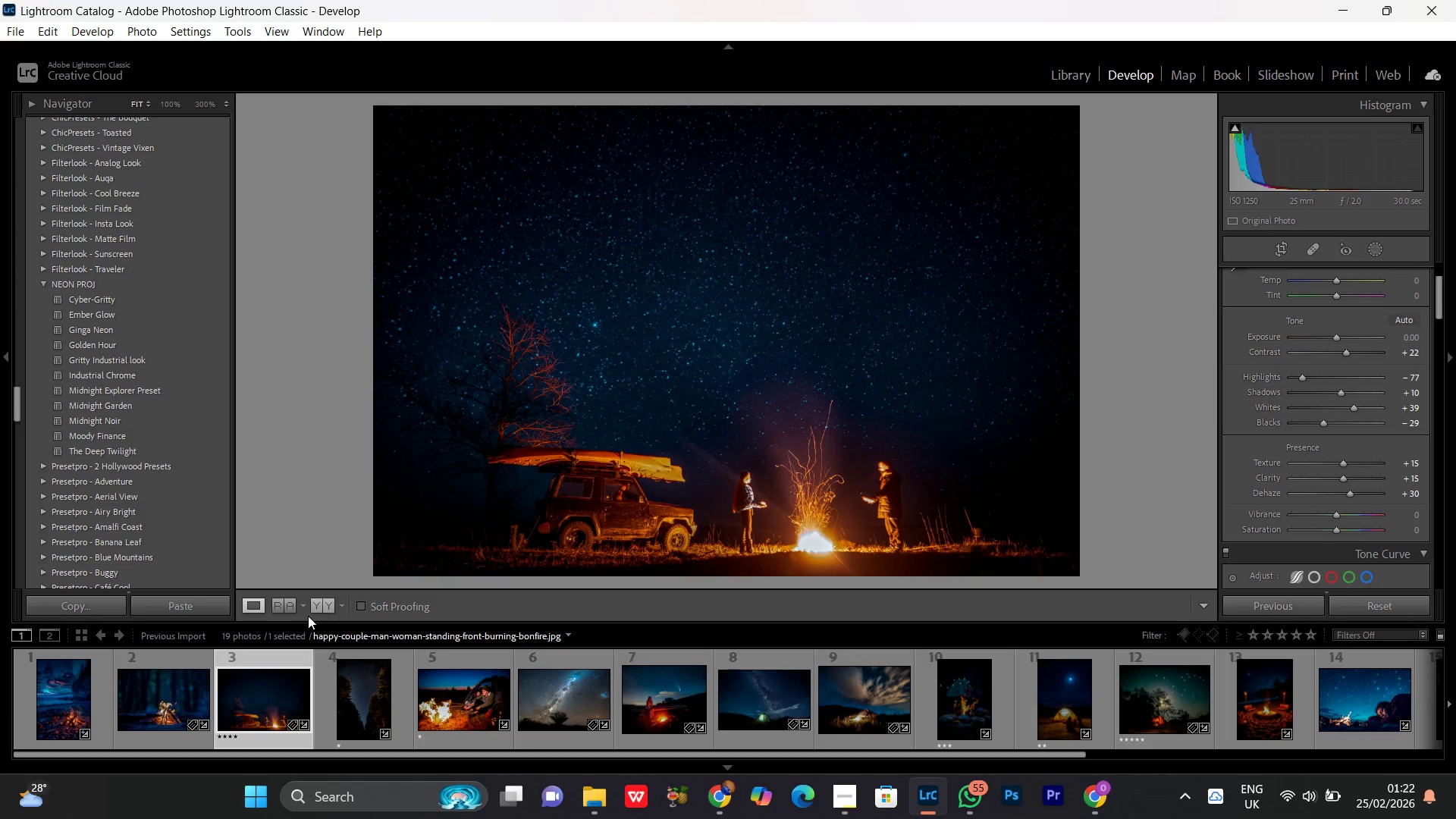 
left_click([323, 605])
 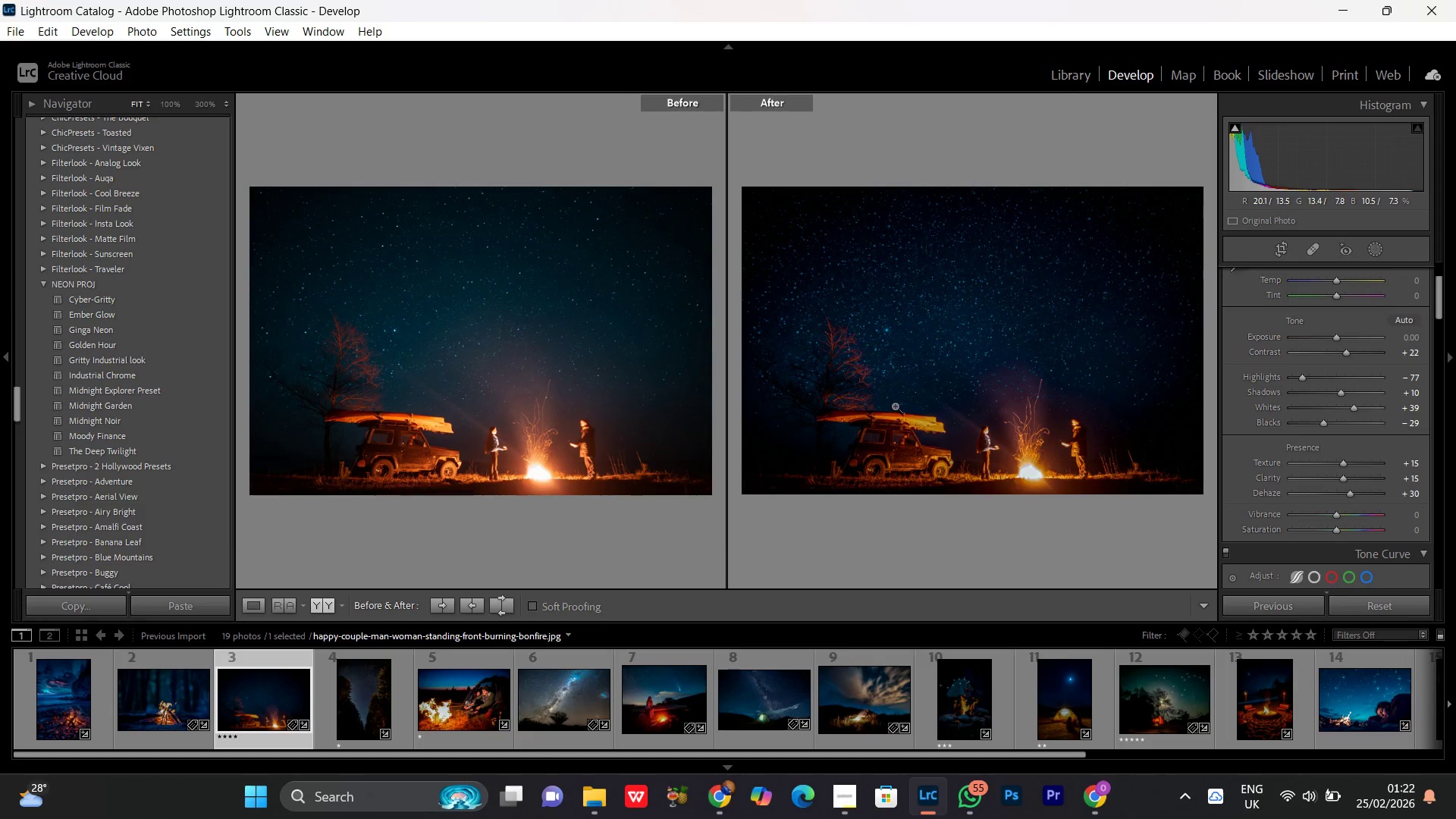 
double_click([895, 406])
 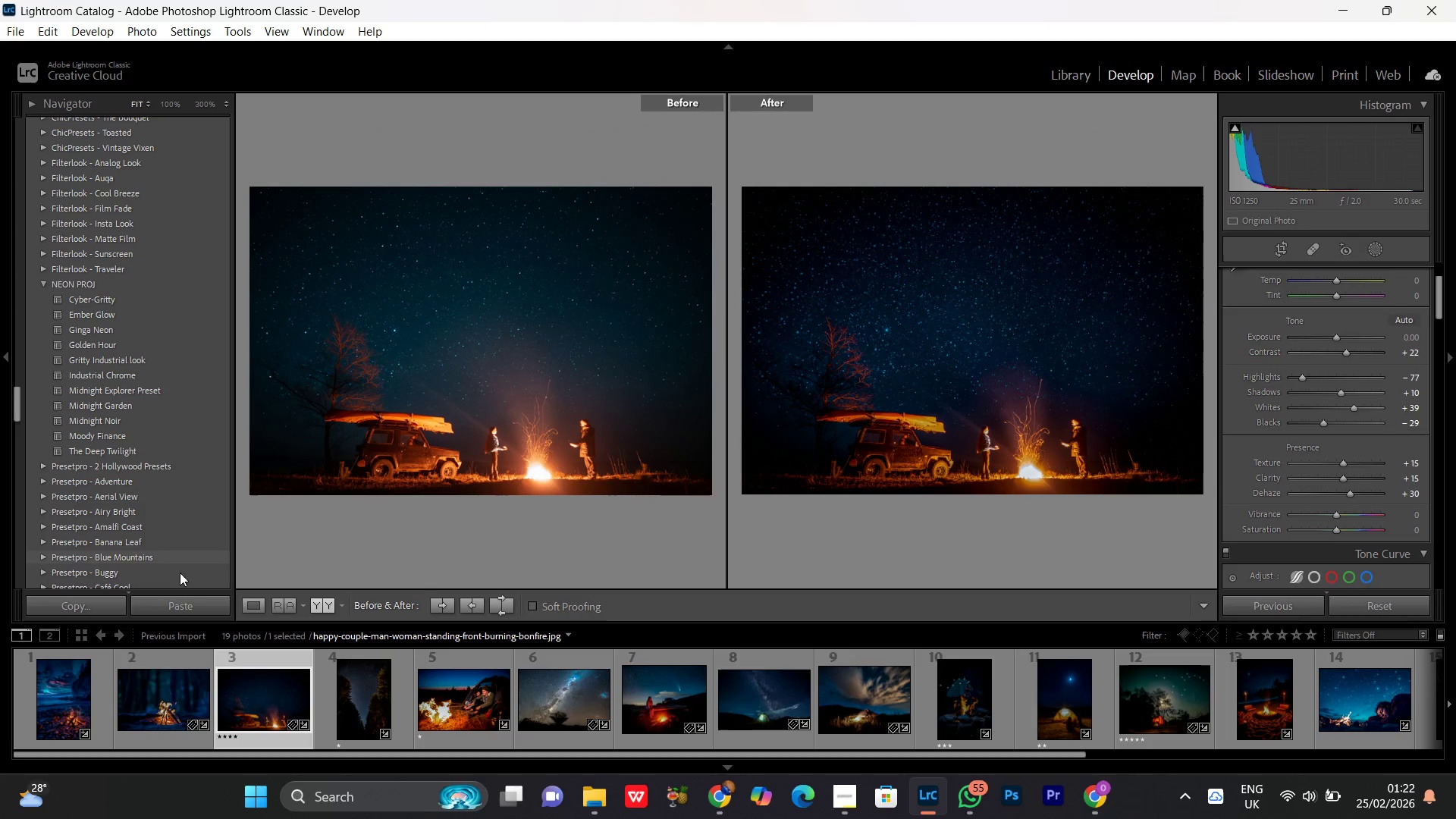 
left_click([256, 607])
 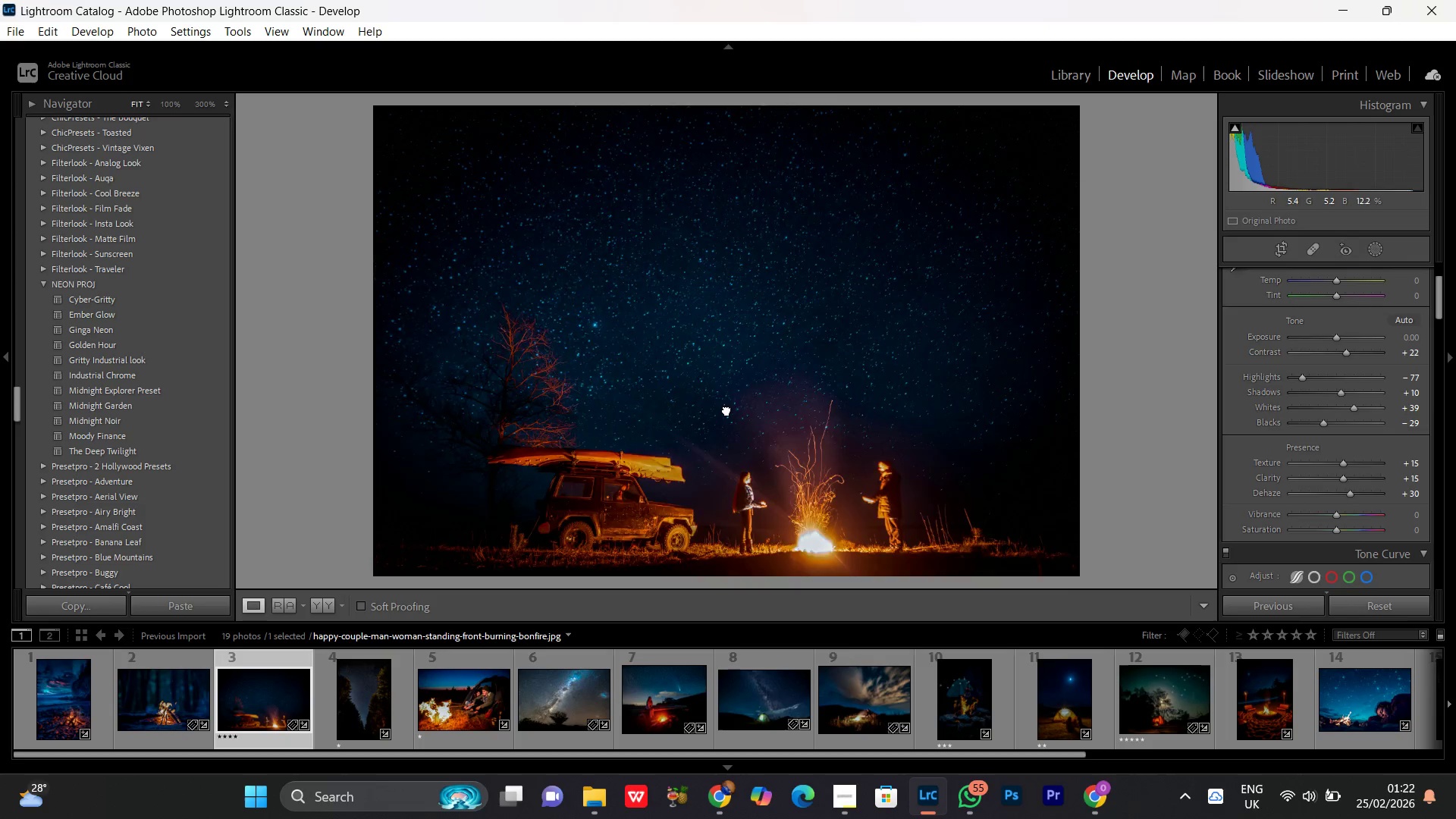 
double_click([726, 410])
 